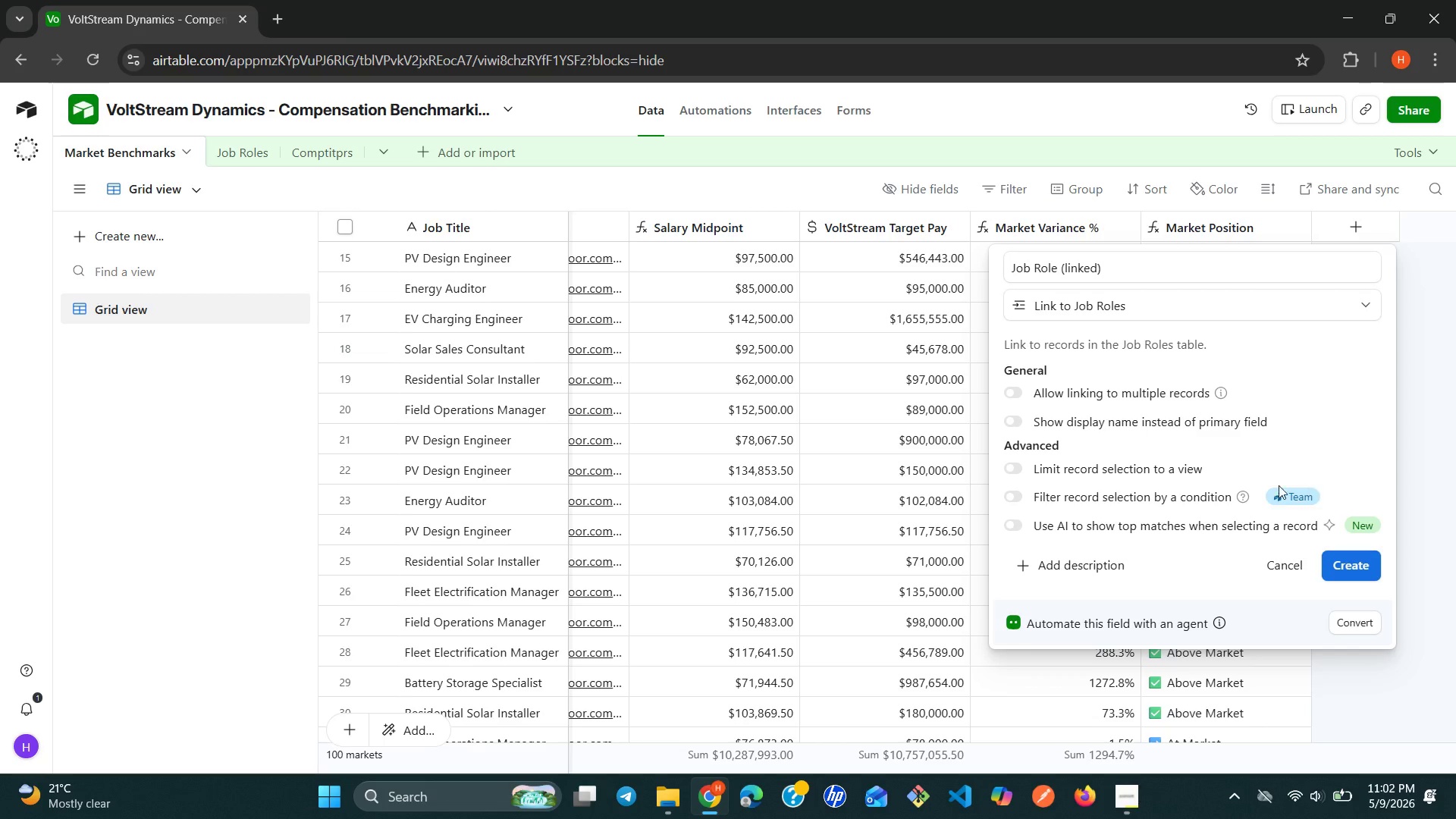 
left_click([1343, 564])
 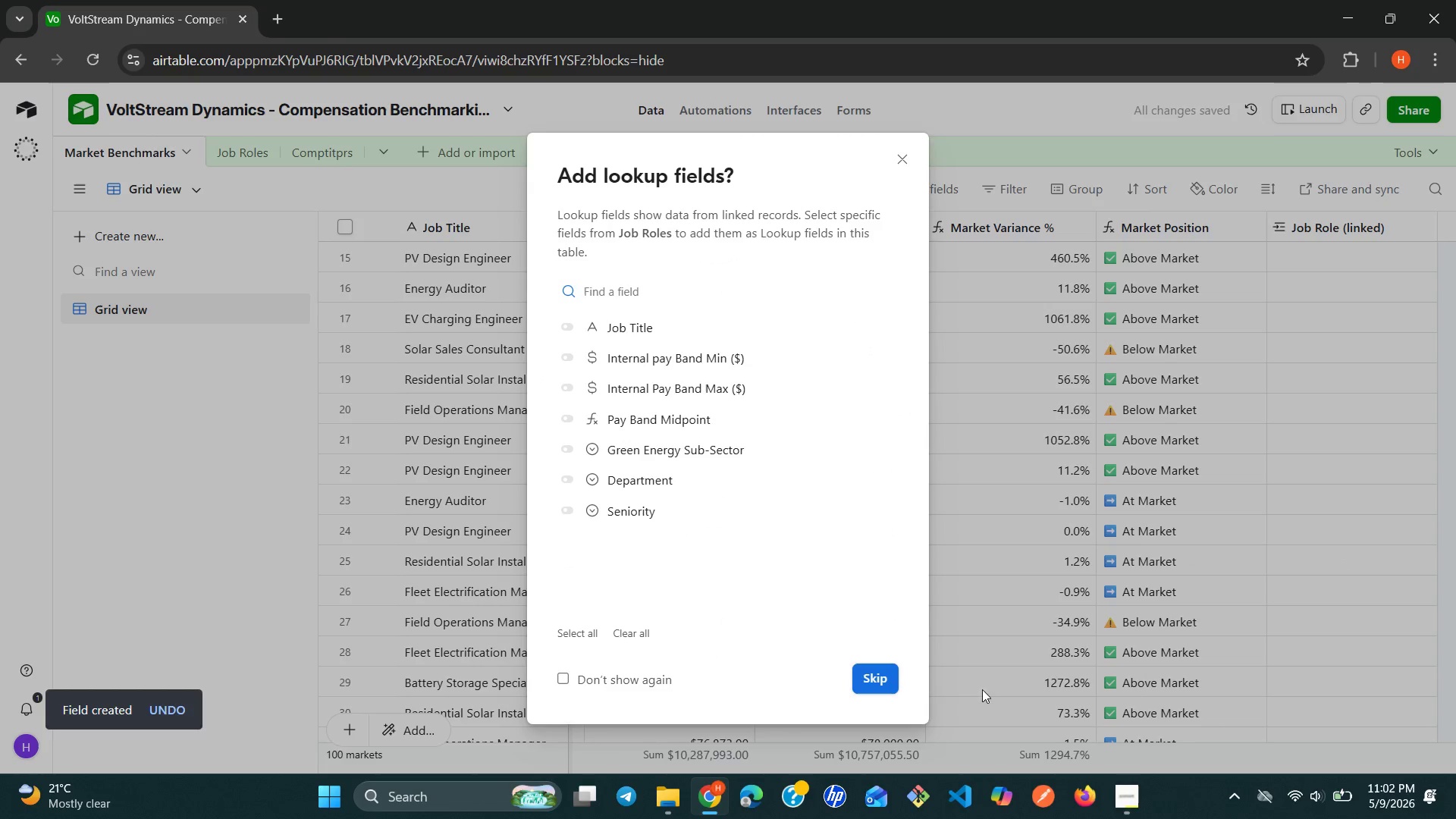 
left_click_drag(start_coordinate=[865, 676], to_coordinate=[1221, 249])
 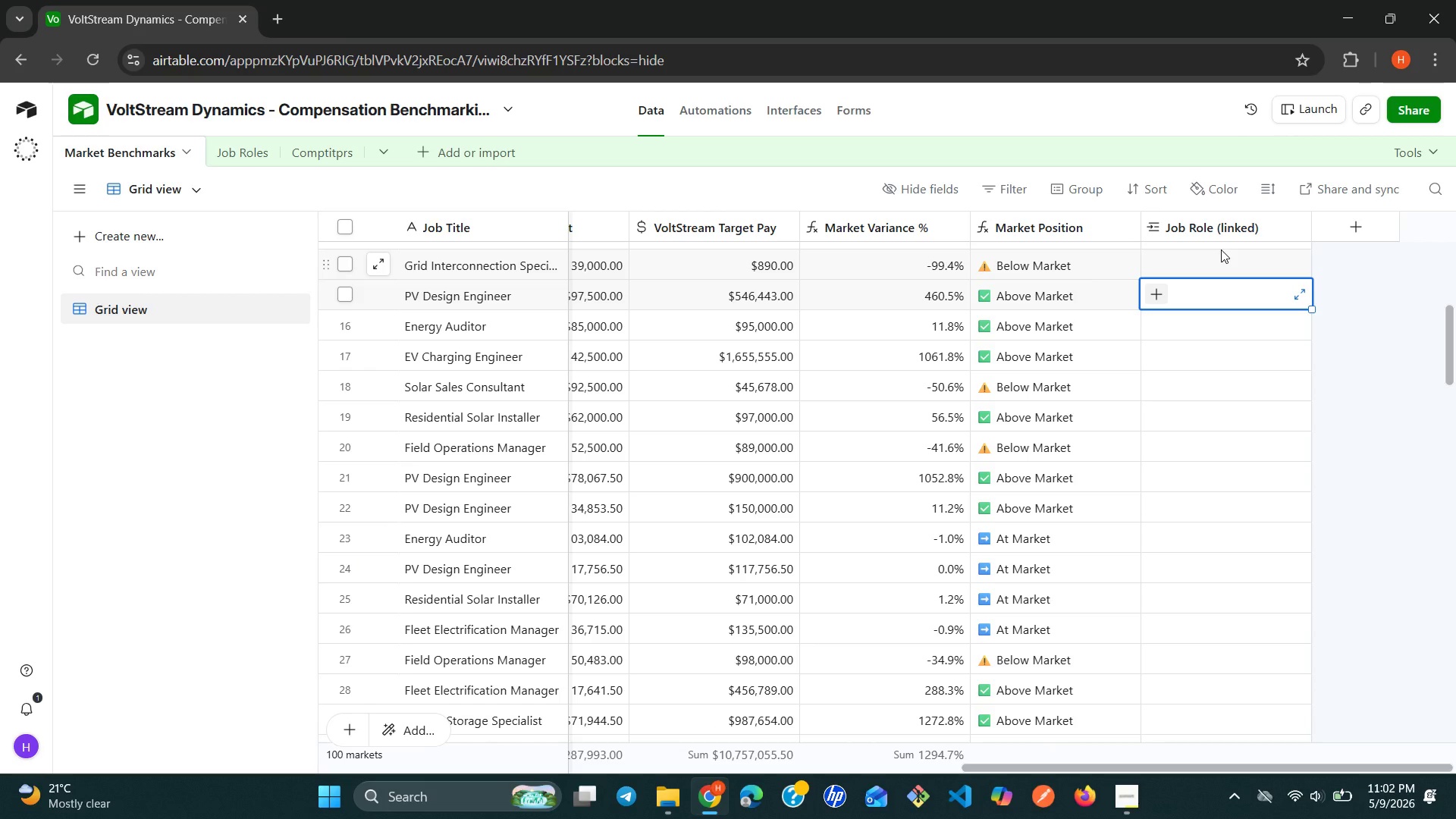 
left_click([1221, 249])
 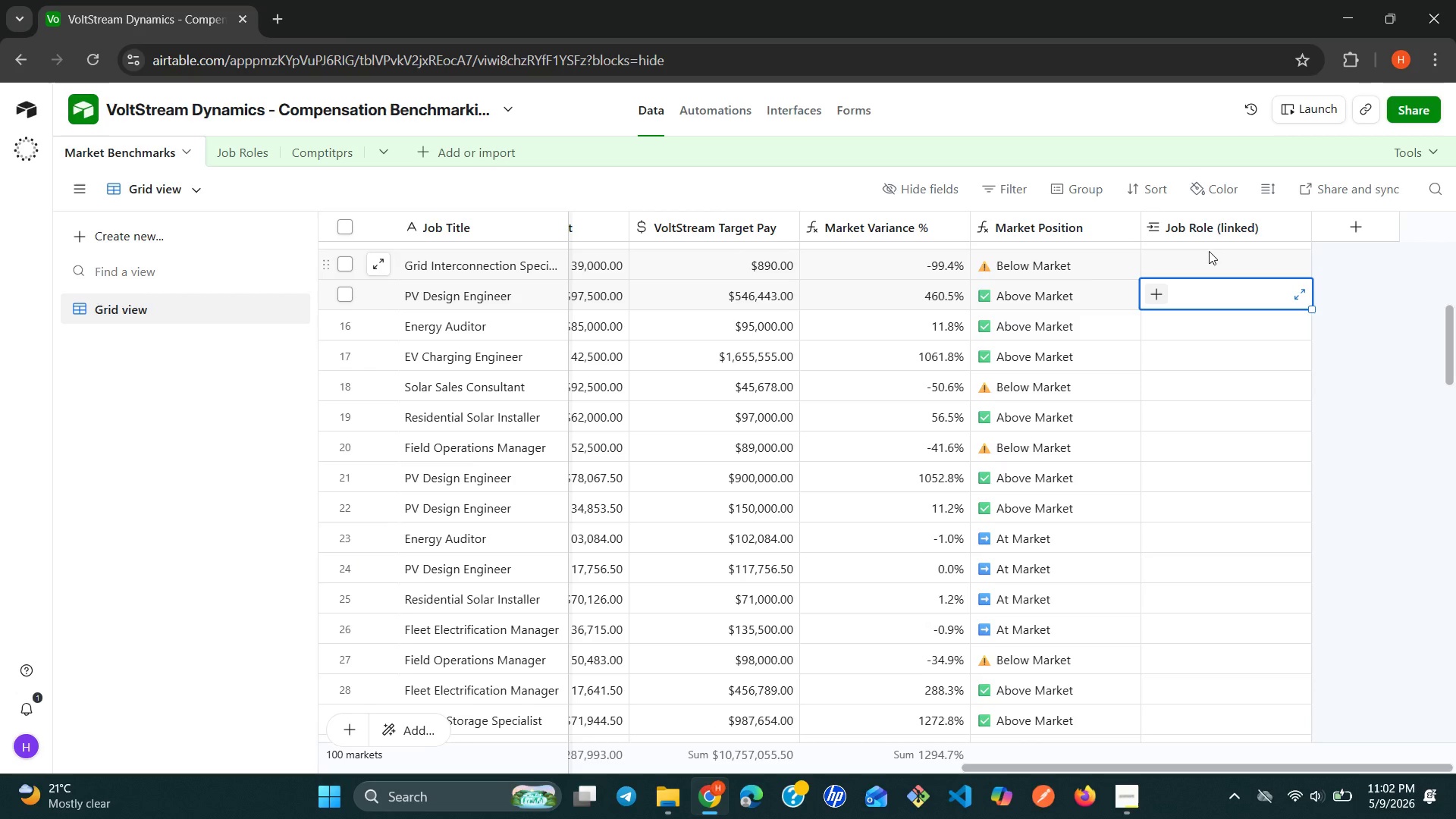 
left_click([1209, 251])
 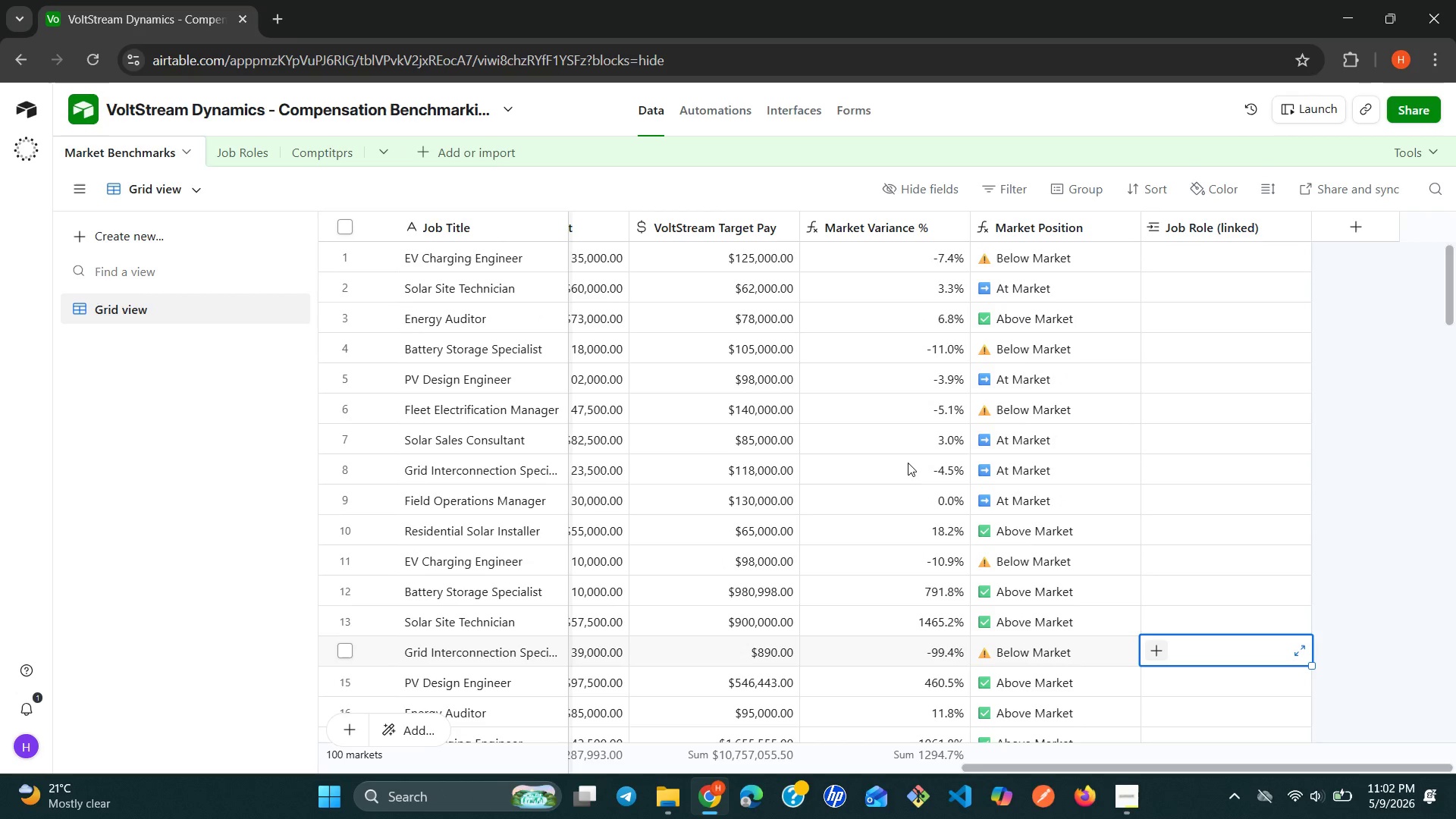 
wait(5.47)
 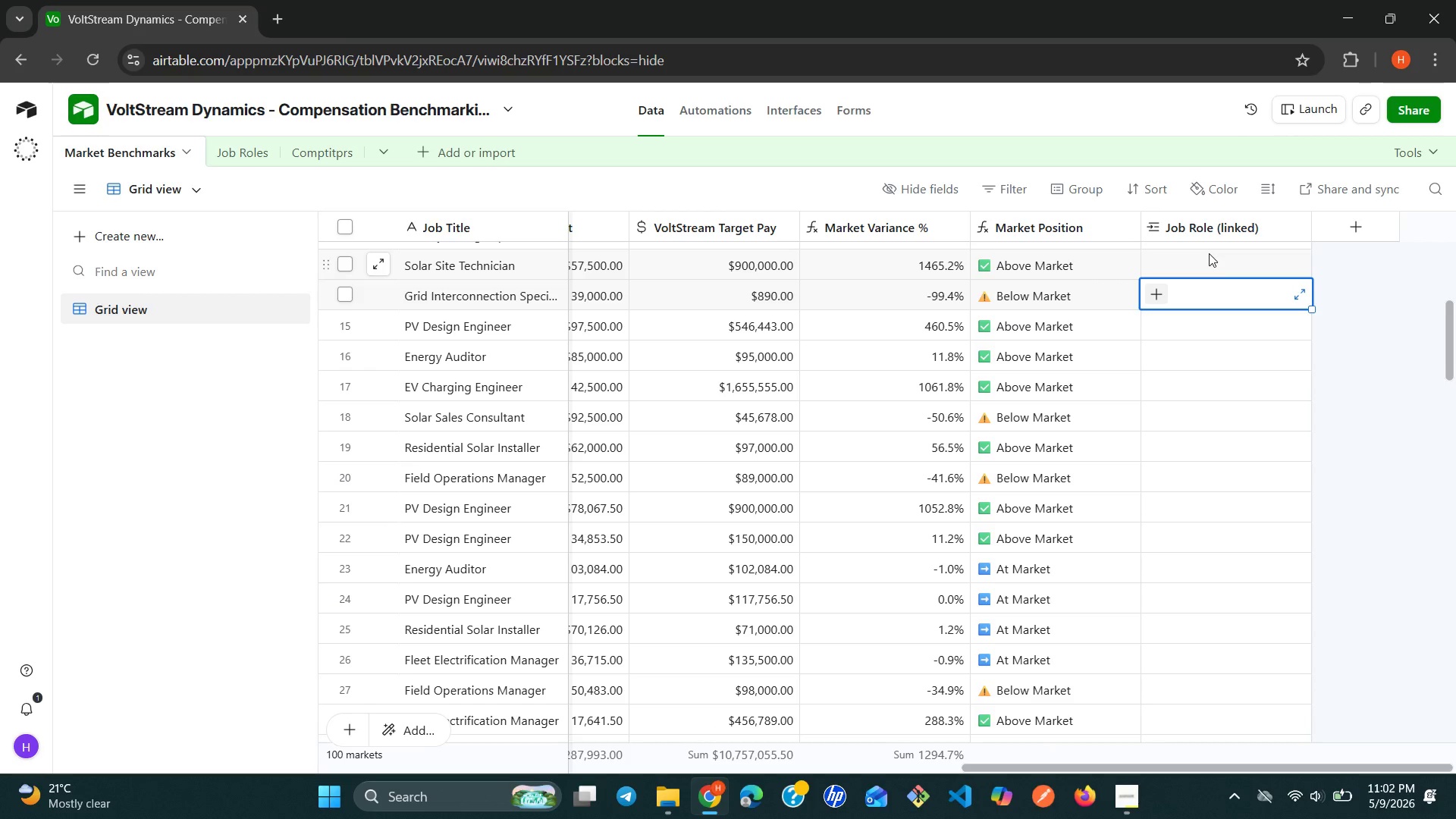 
left_click([1184, 248])
 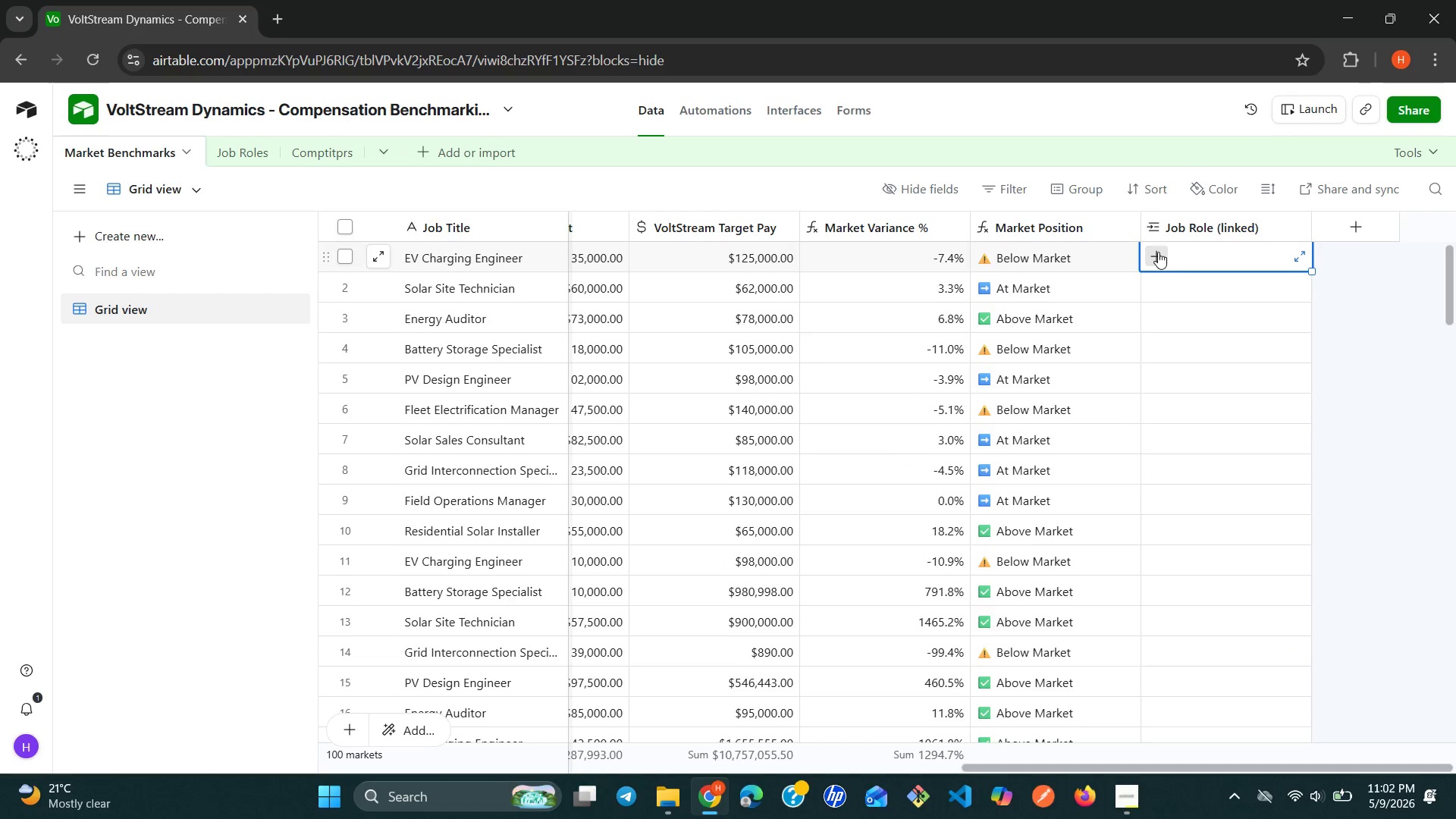 
left_click([1156, 252])
 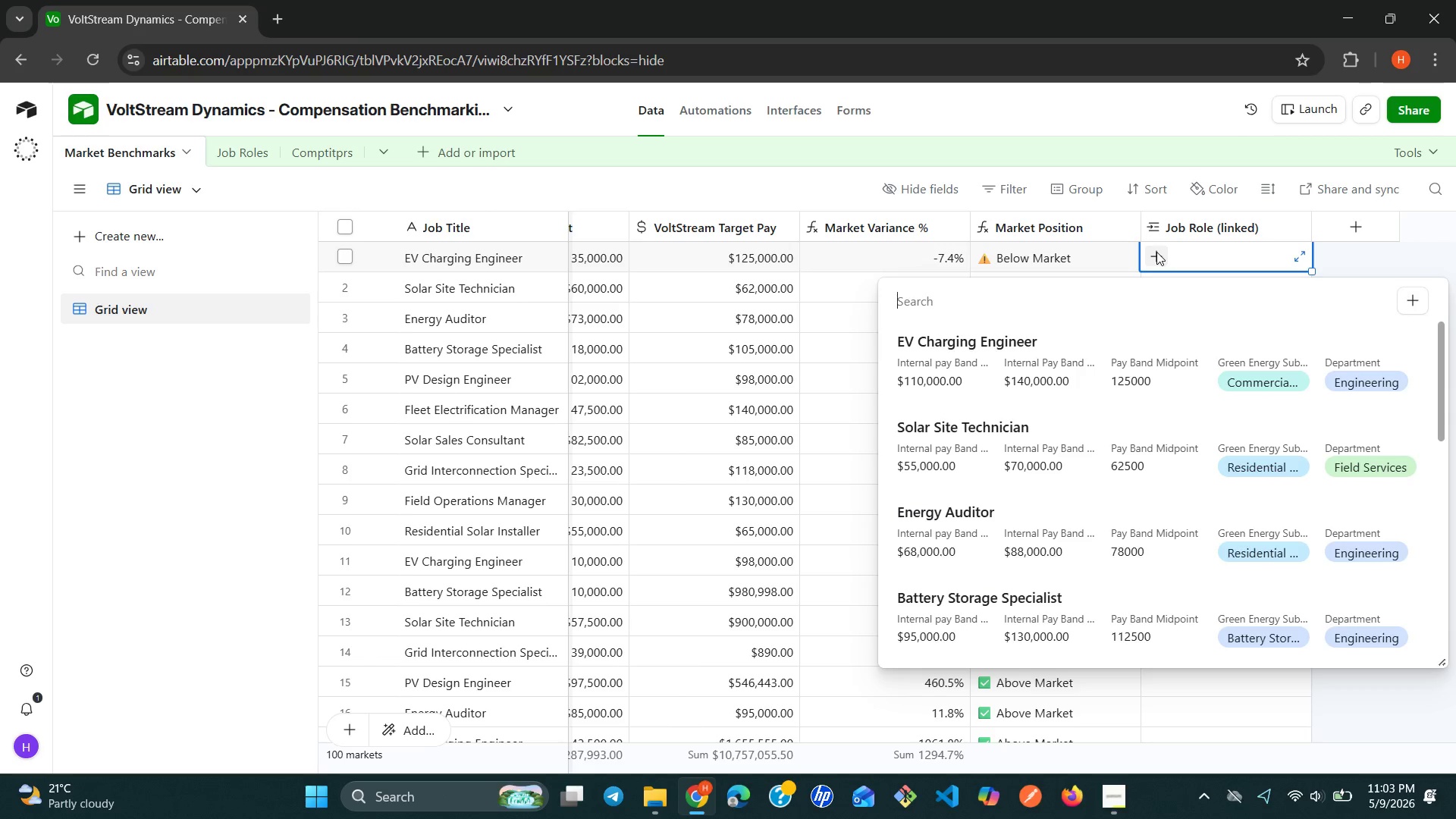 
wait(26.3)
 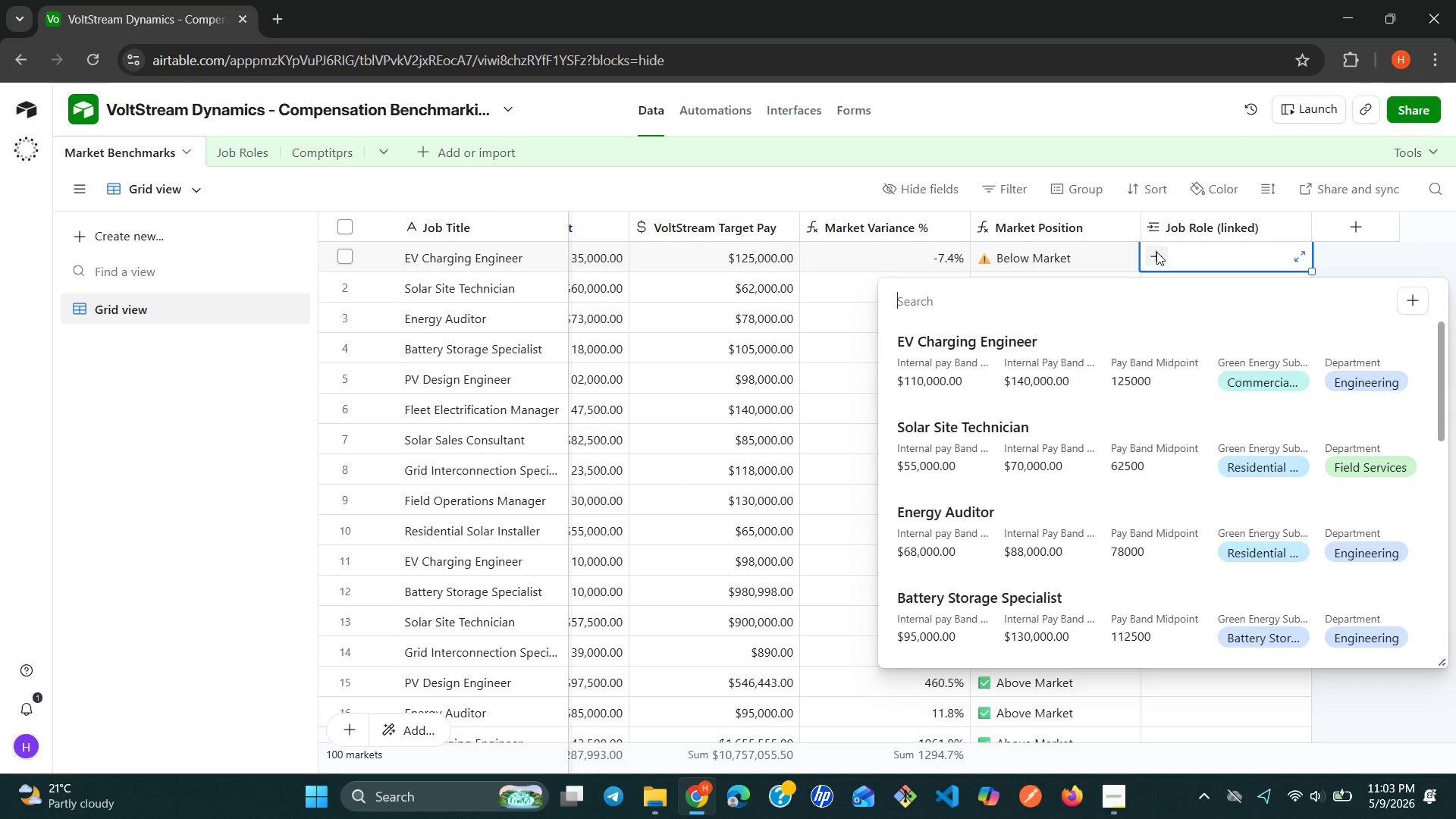 
left_click([972, 338])
 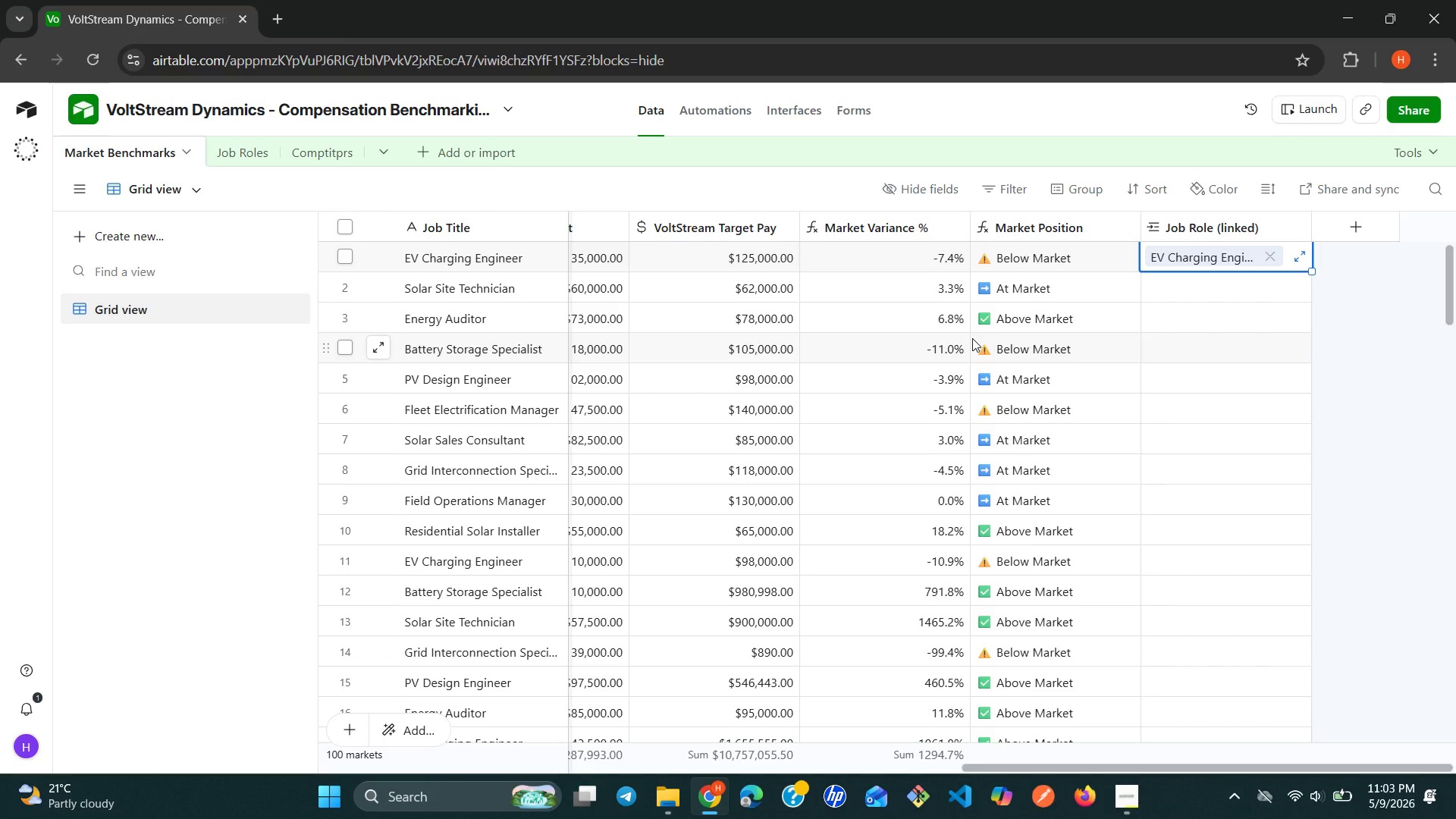 
wait(11.92)
 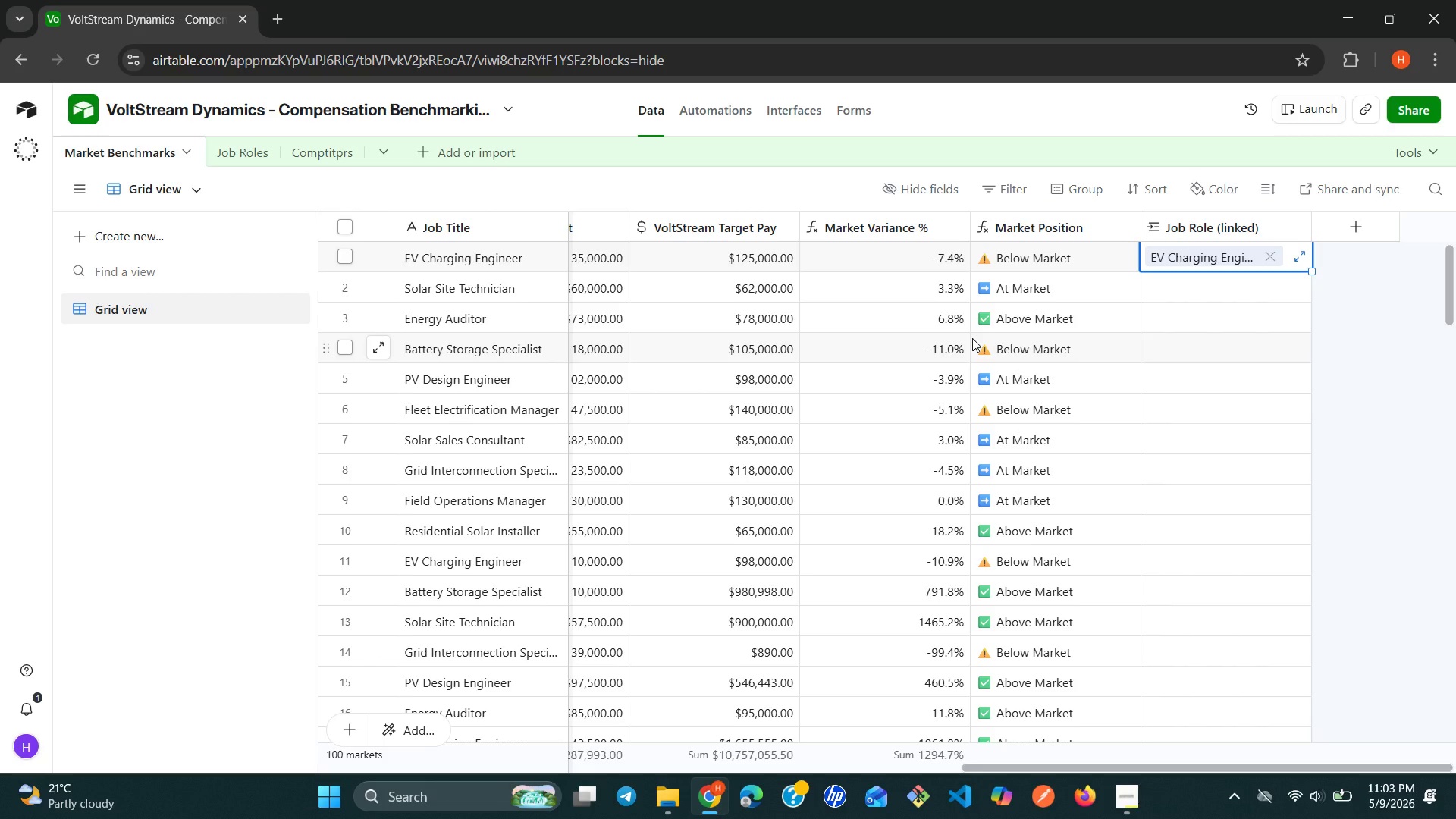 
left_click([236, 148])
 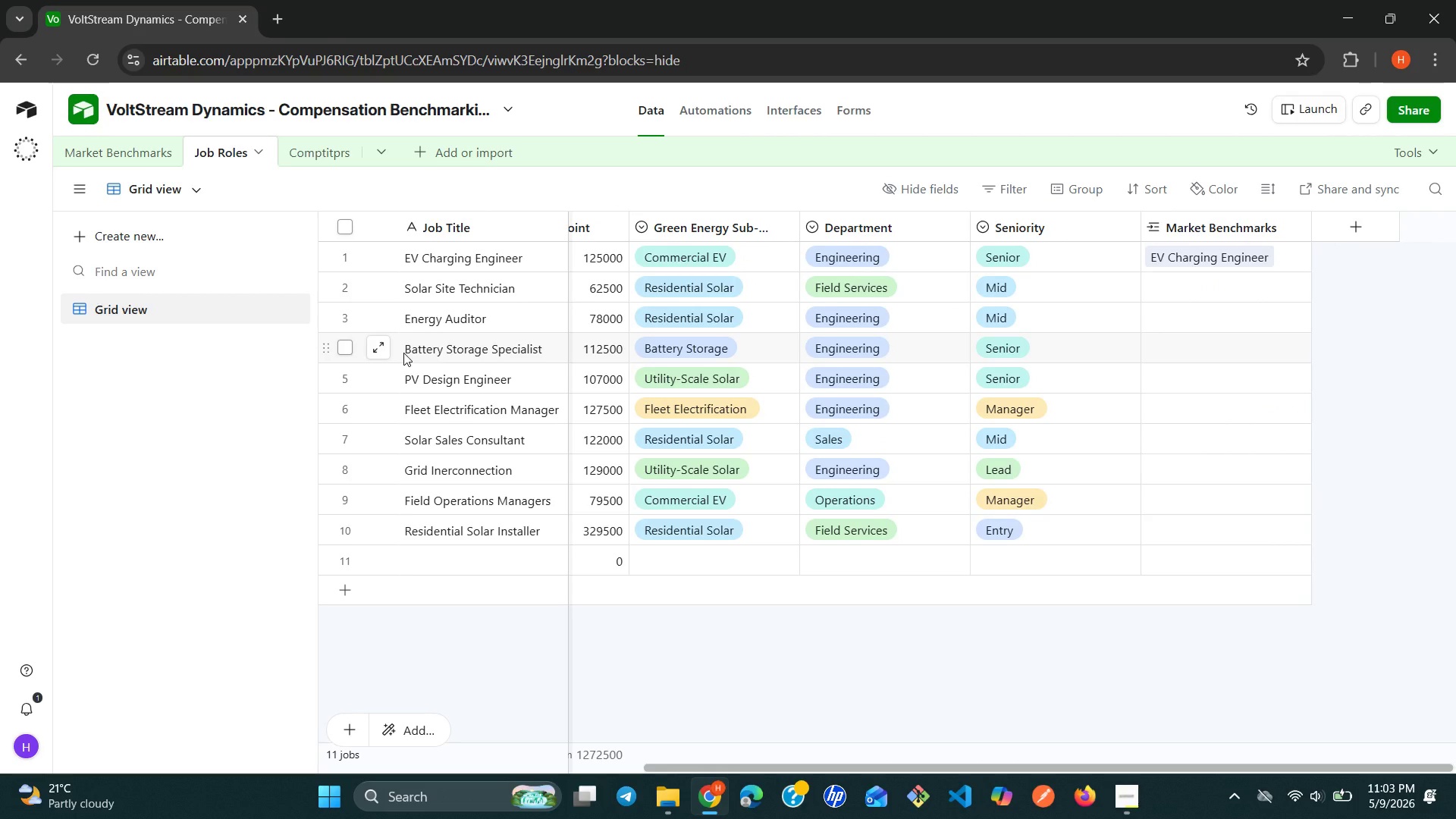 
wait(37.66)
 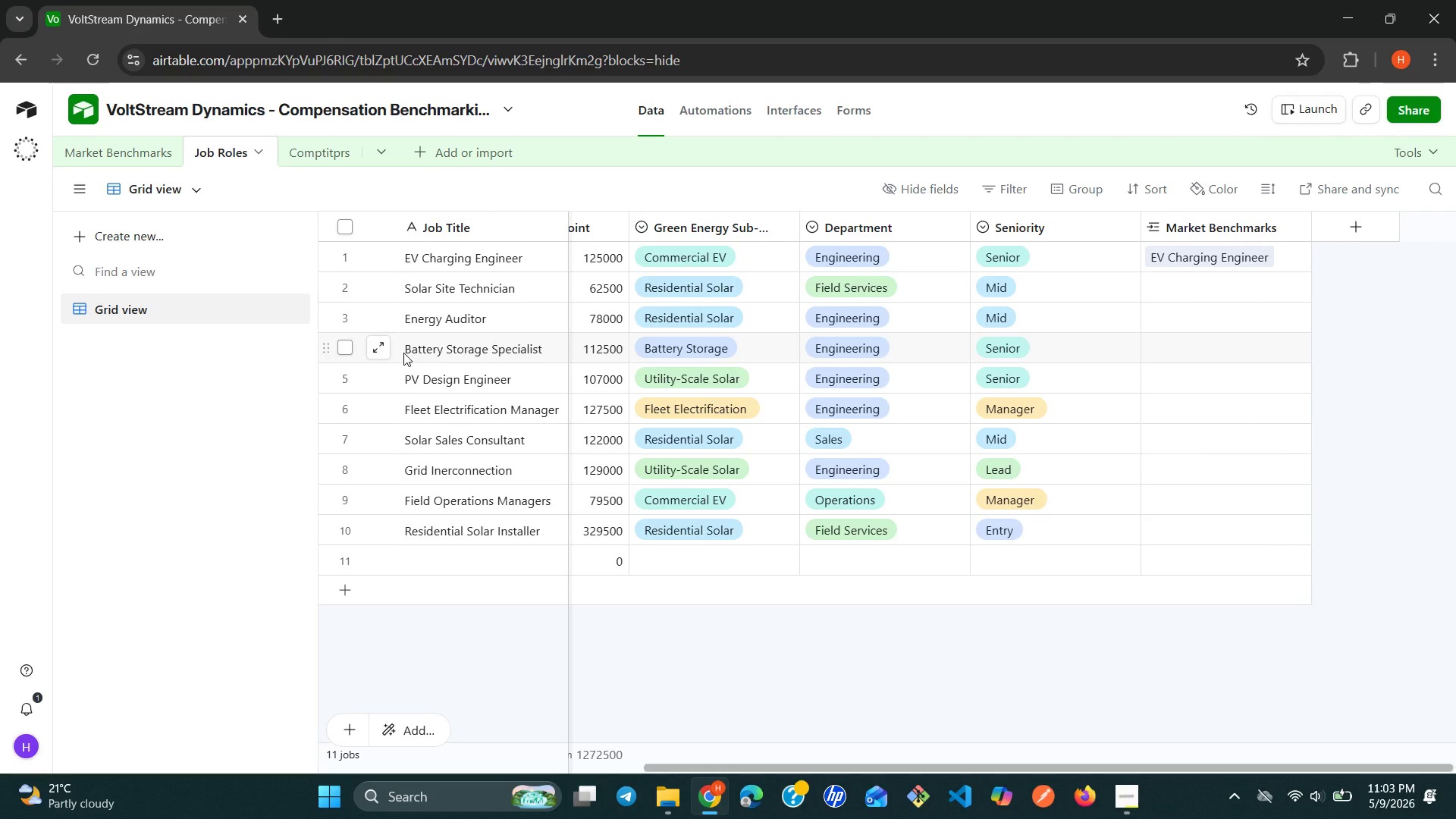 
left_click([90, 161])
 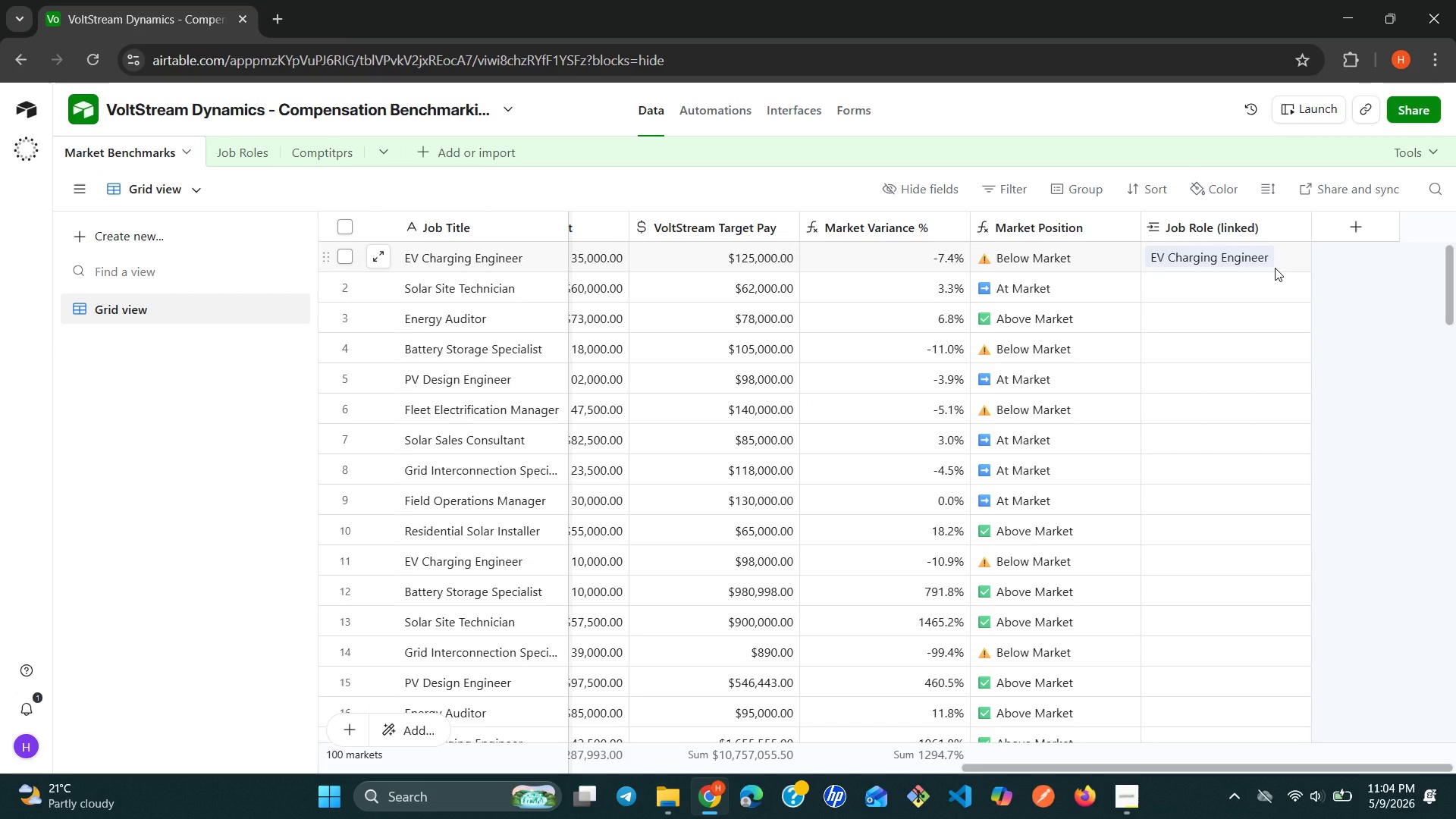 
left_click([1275, 268])
 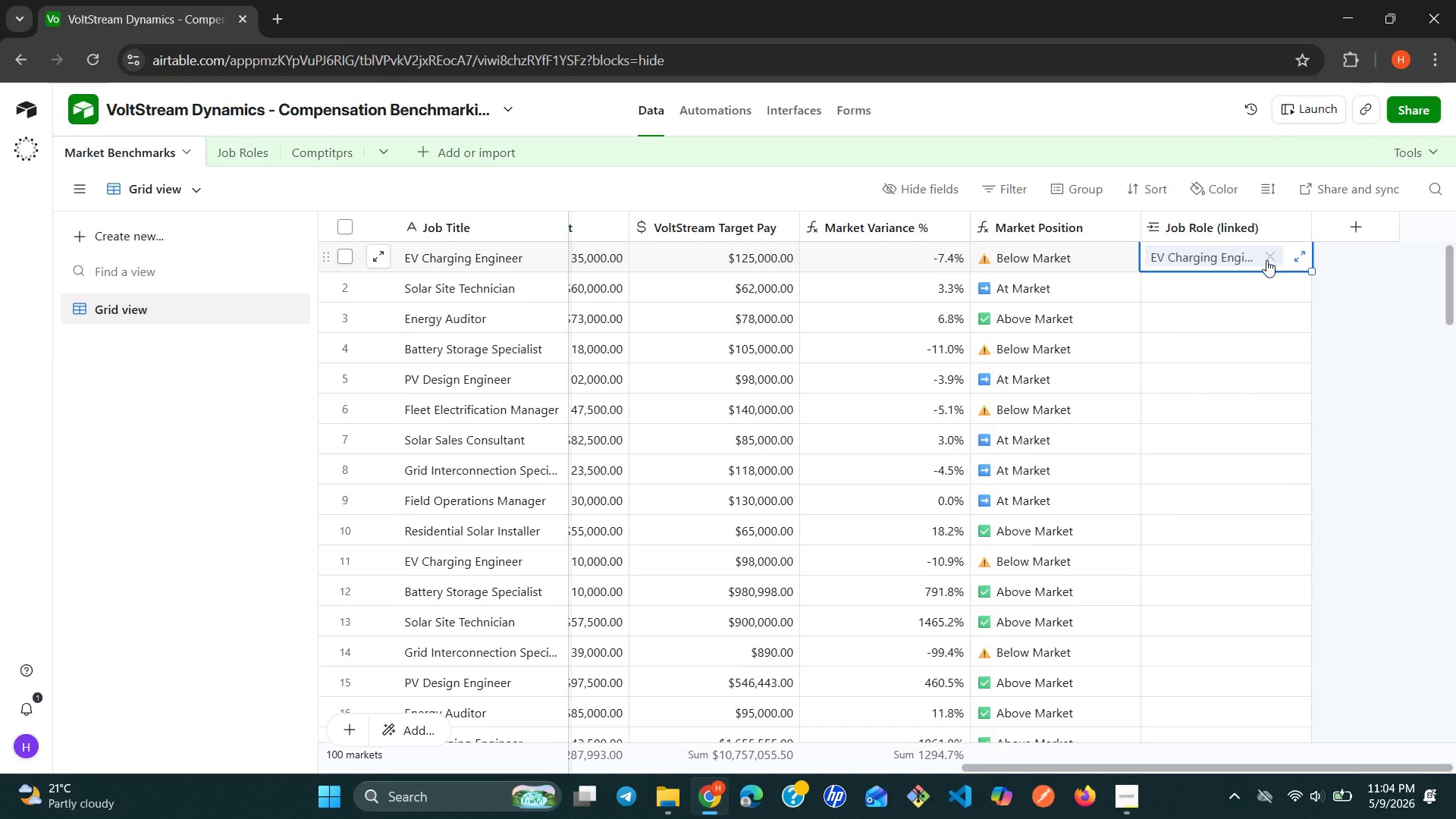 
left_click([1267, 260])
 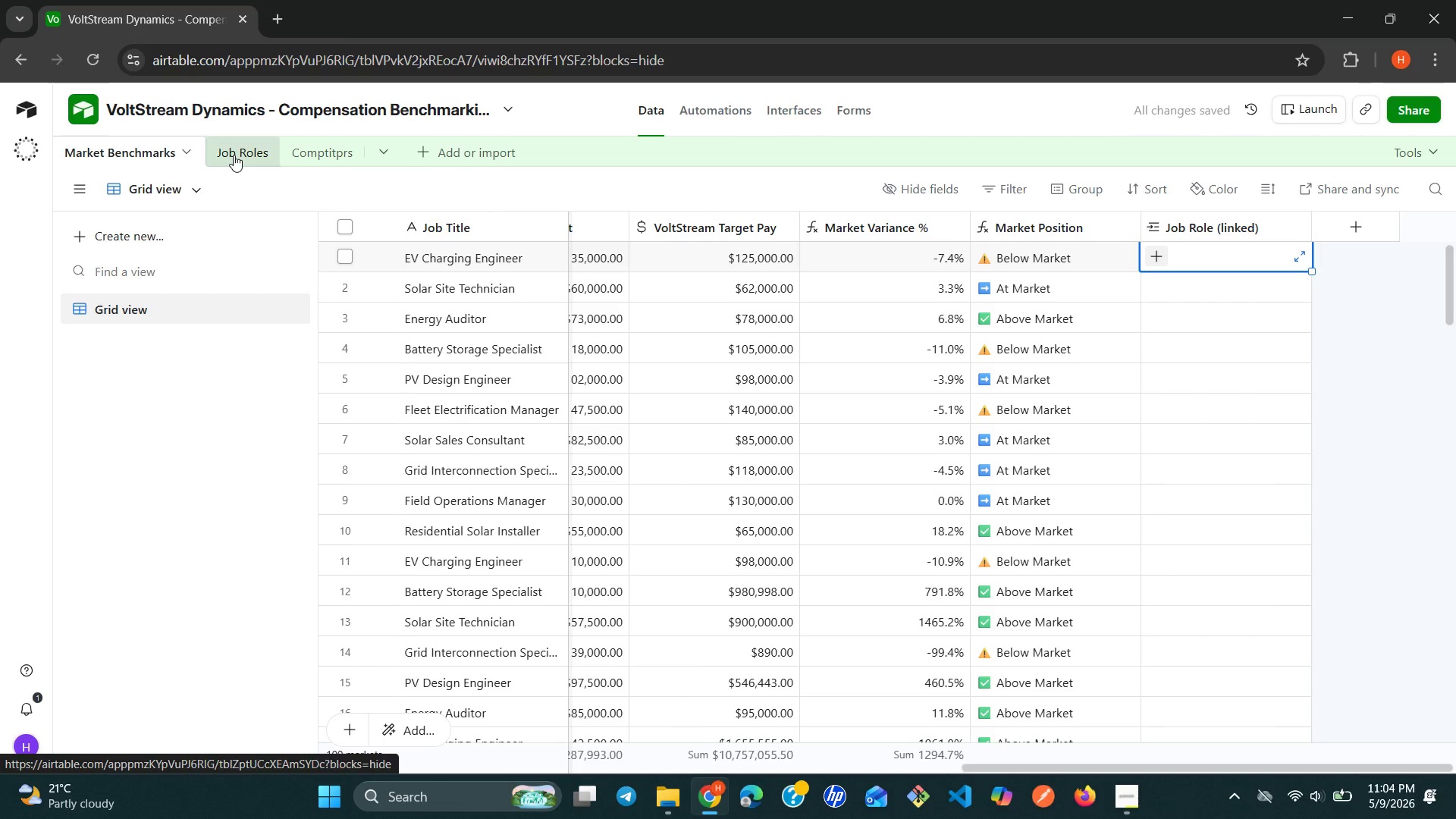 
wait(7.03)
 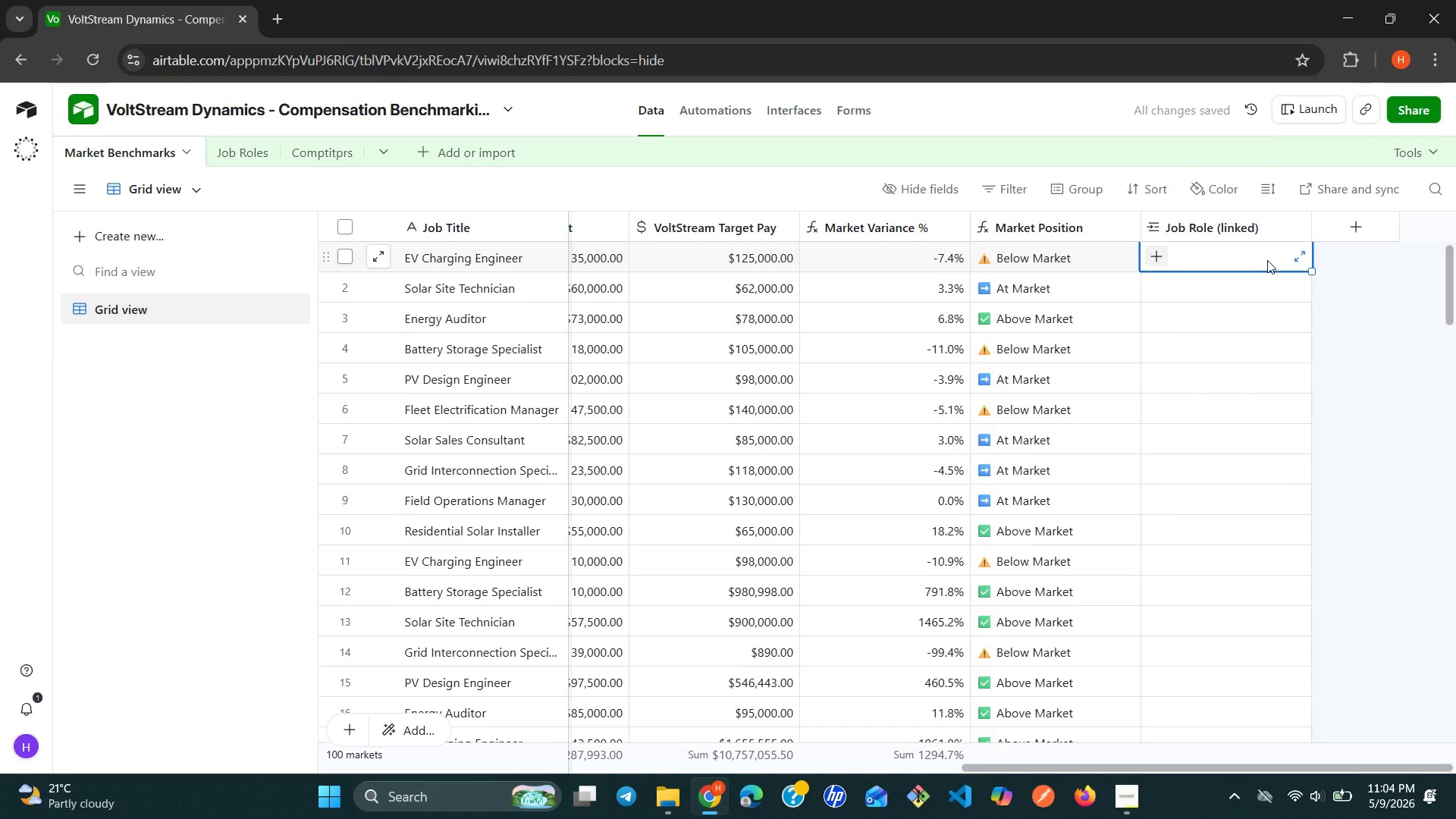 
left_click([234, 155])
 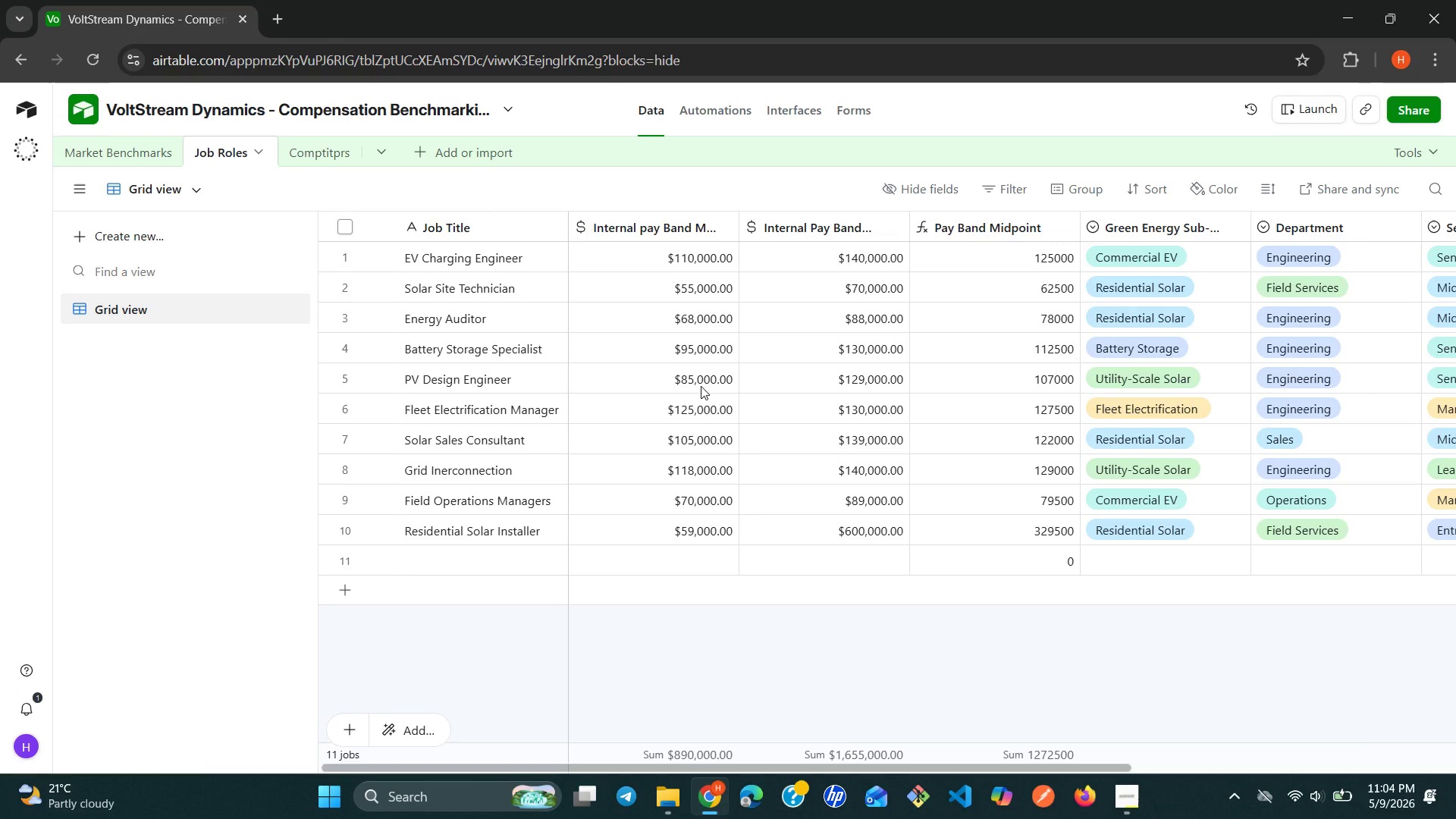 
wait(9.38)
 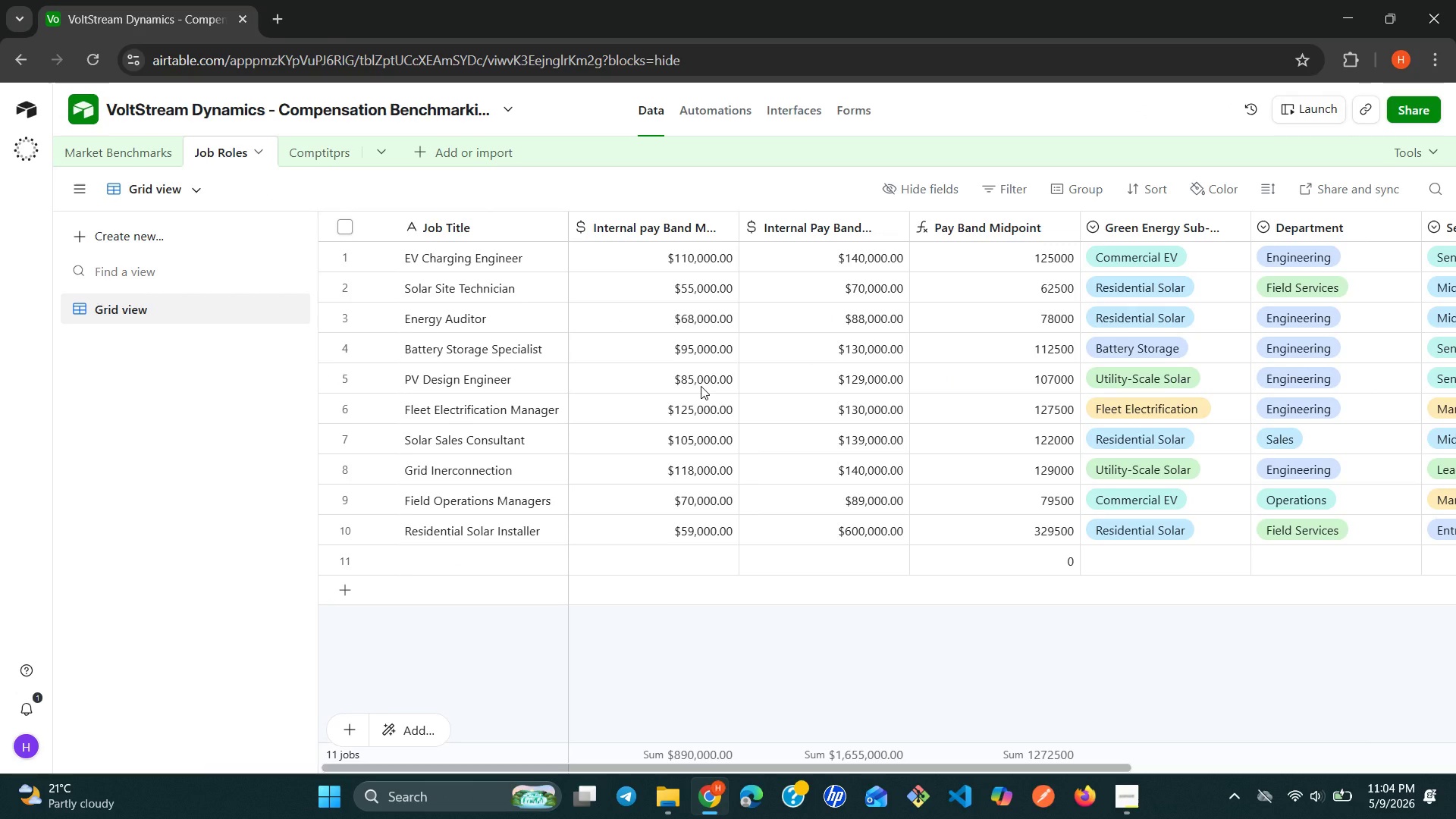 
left_click([114, 159])
 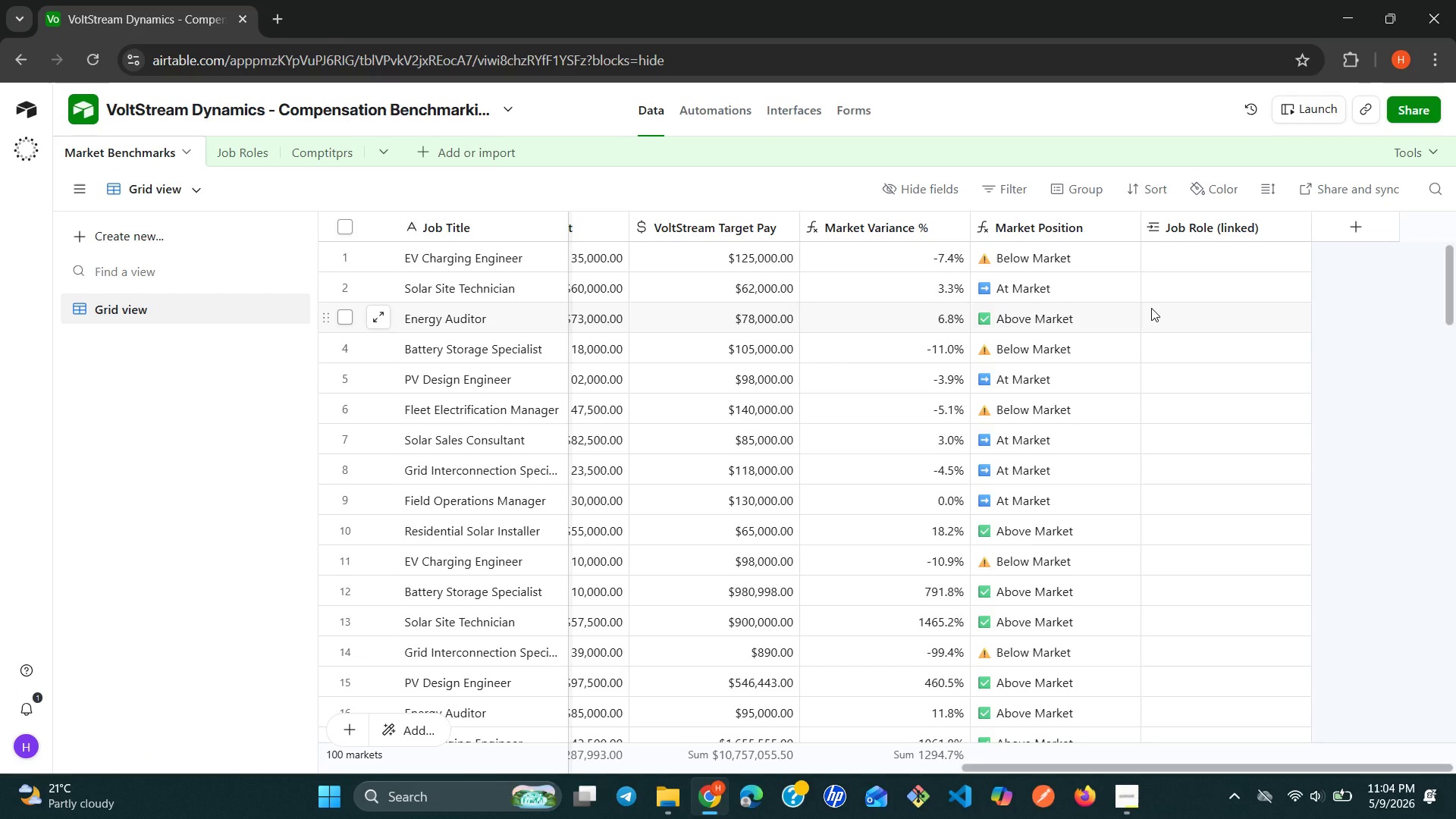 
wait(15.75)
 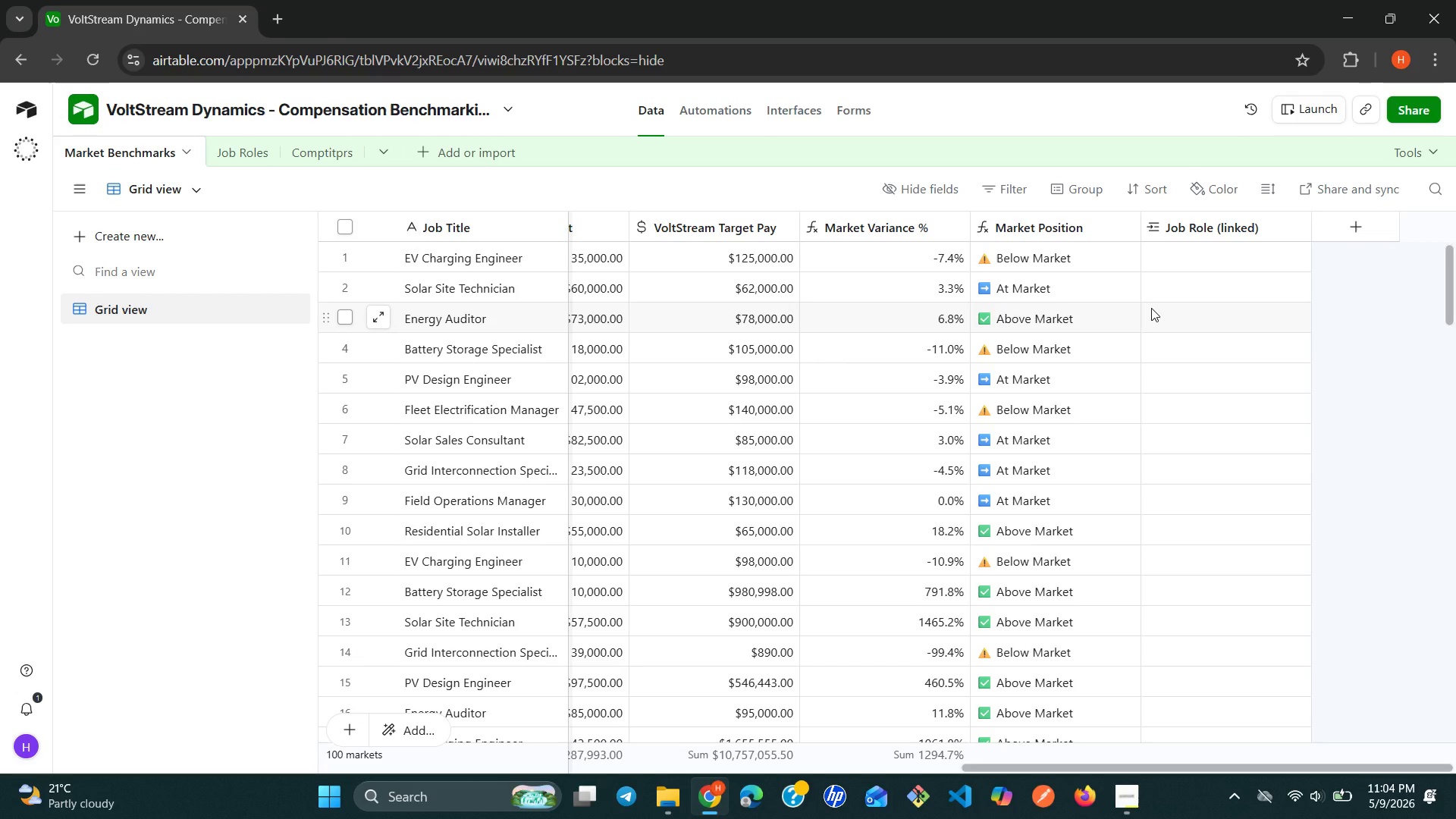 
left_click([1221, 256])
 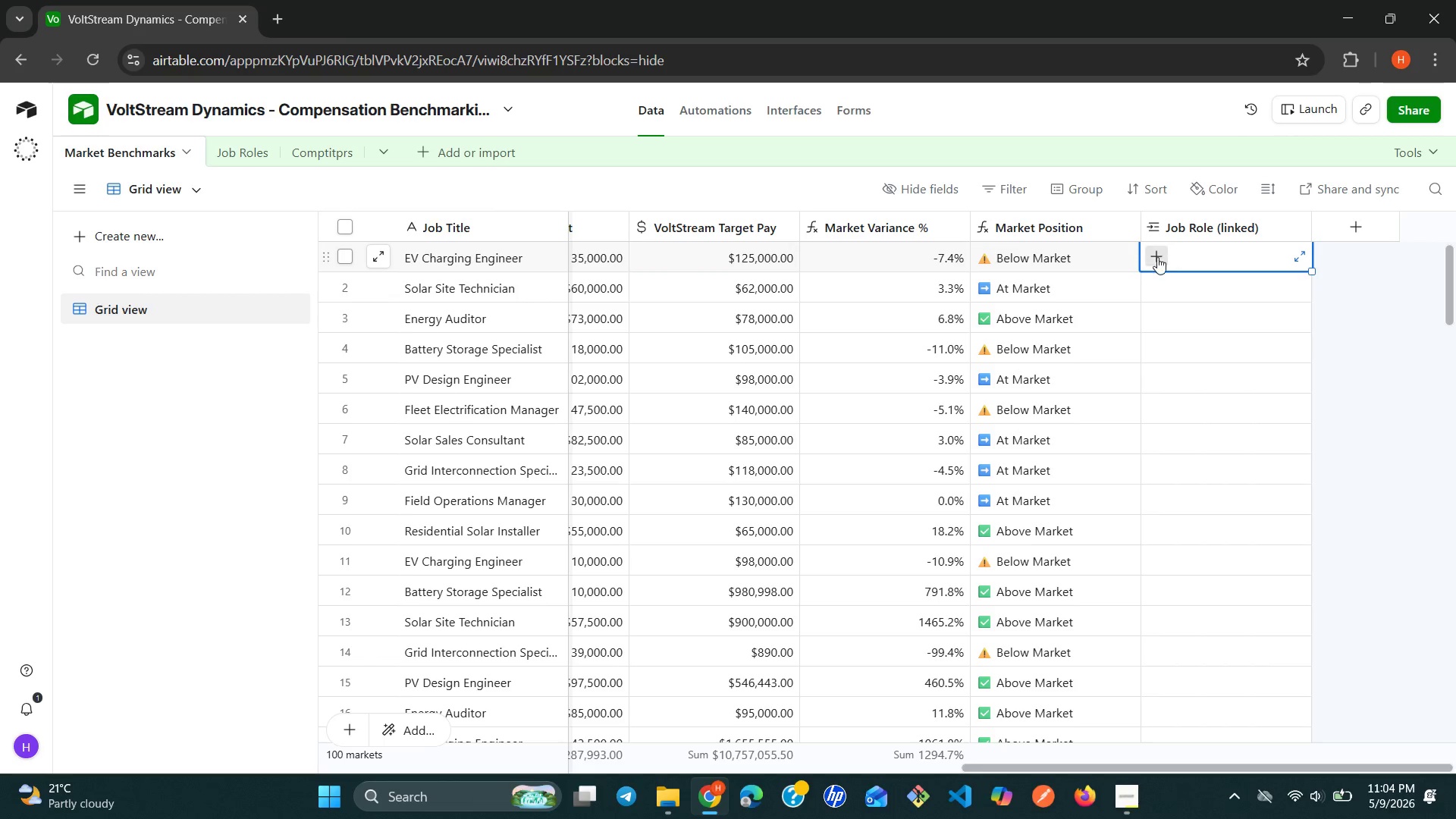 
left_click([1149, 257])
 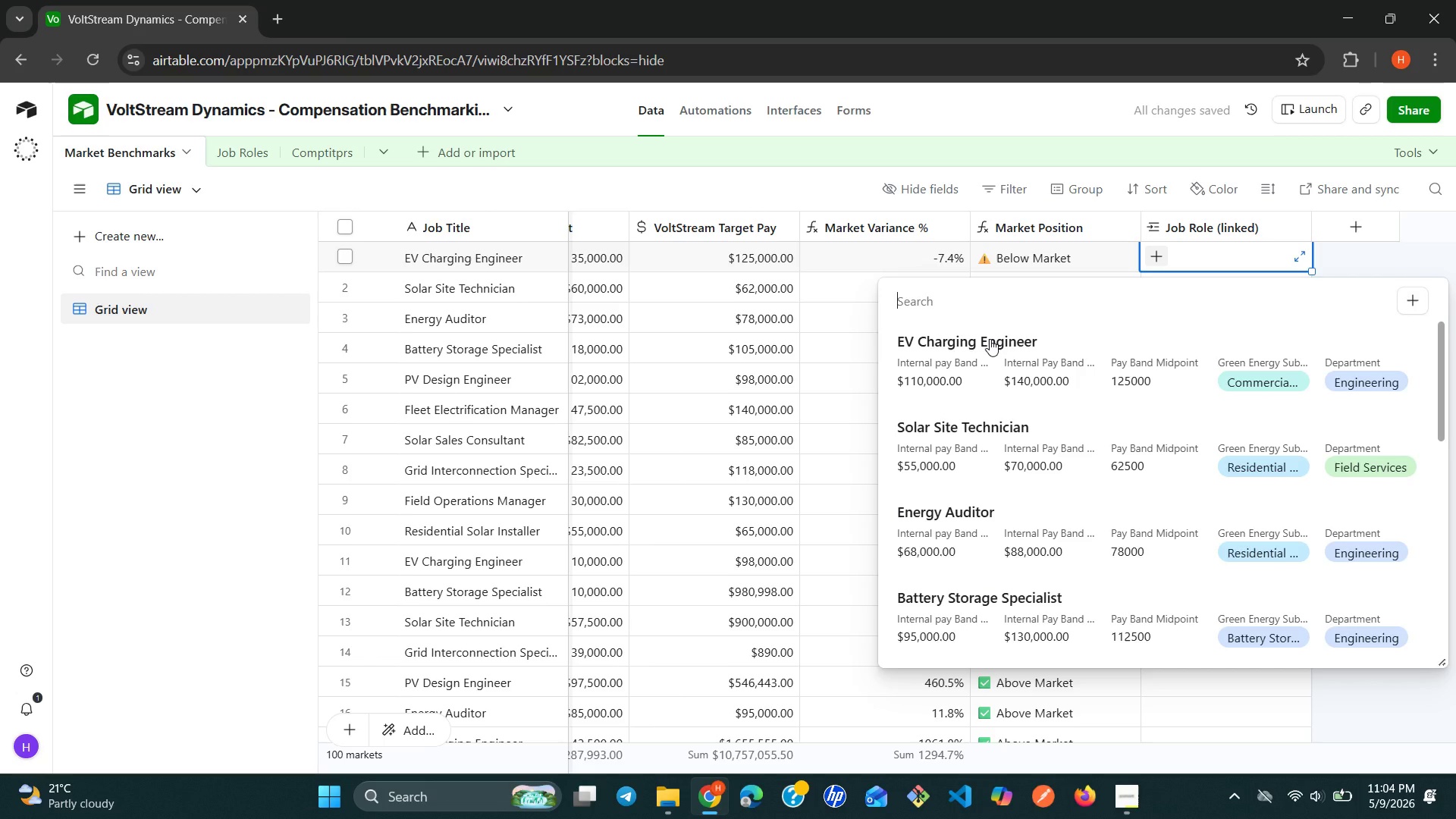 
left_click([990, 339])
 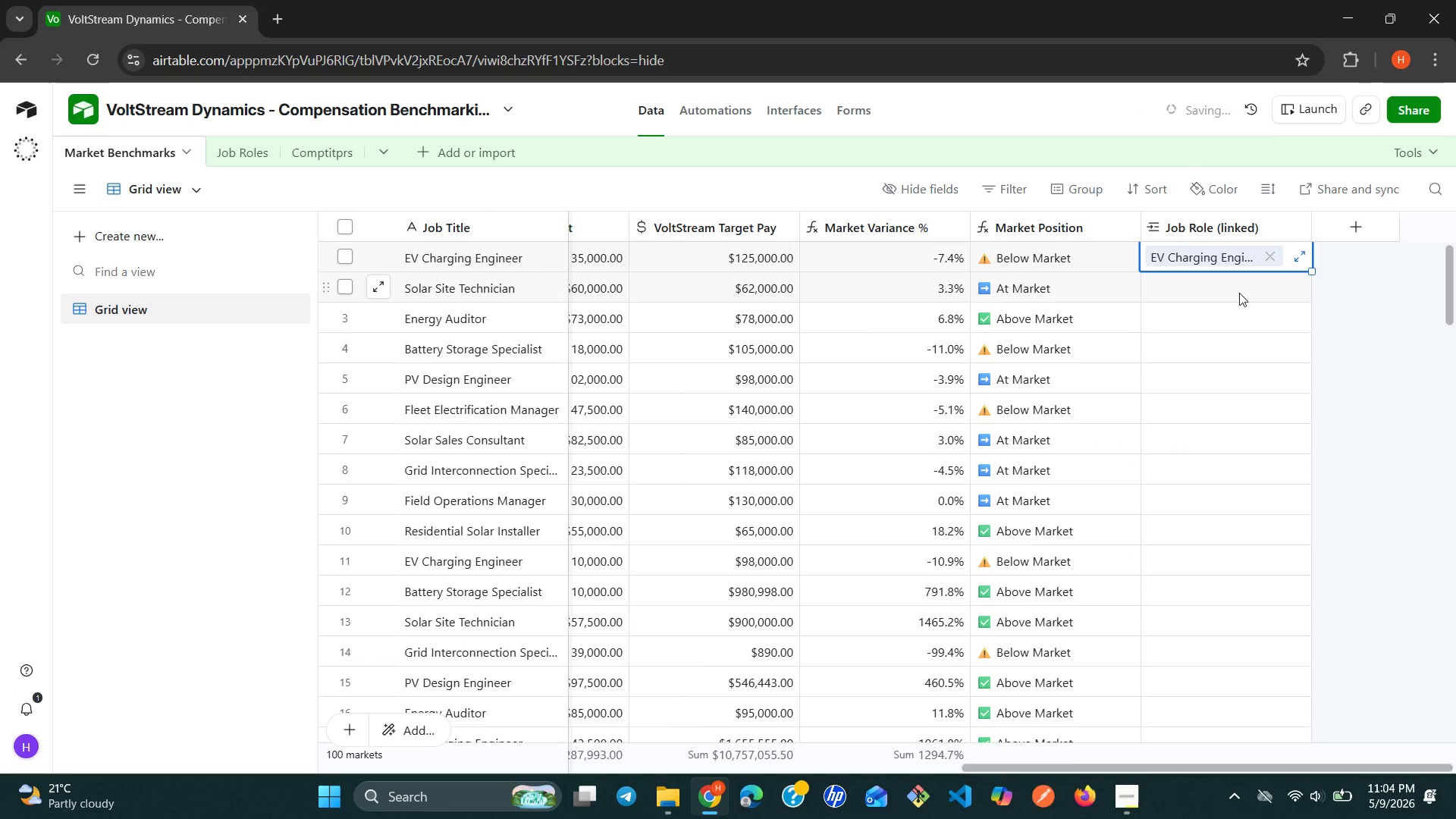 
left_click([1227, 293])
 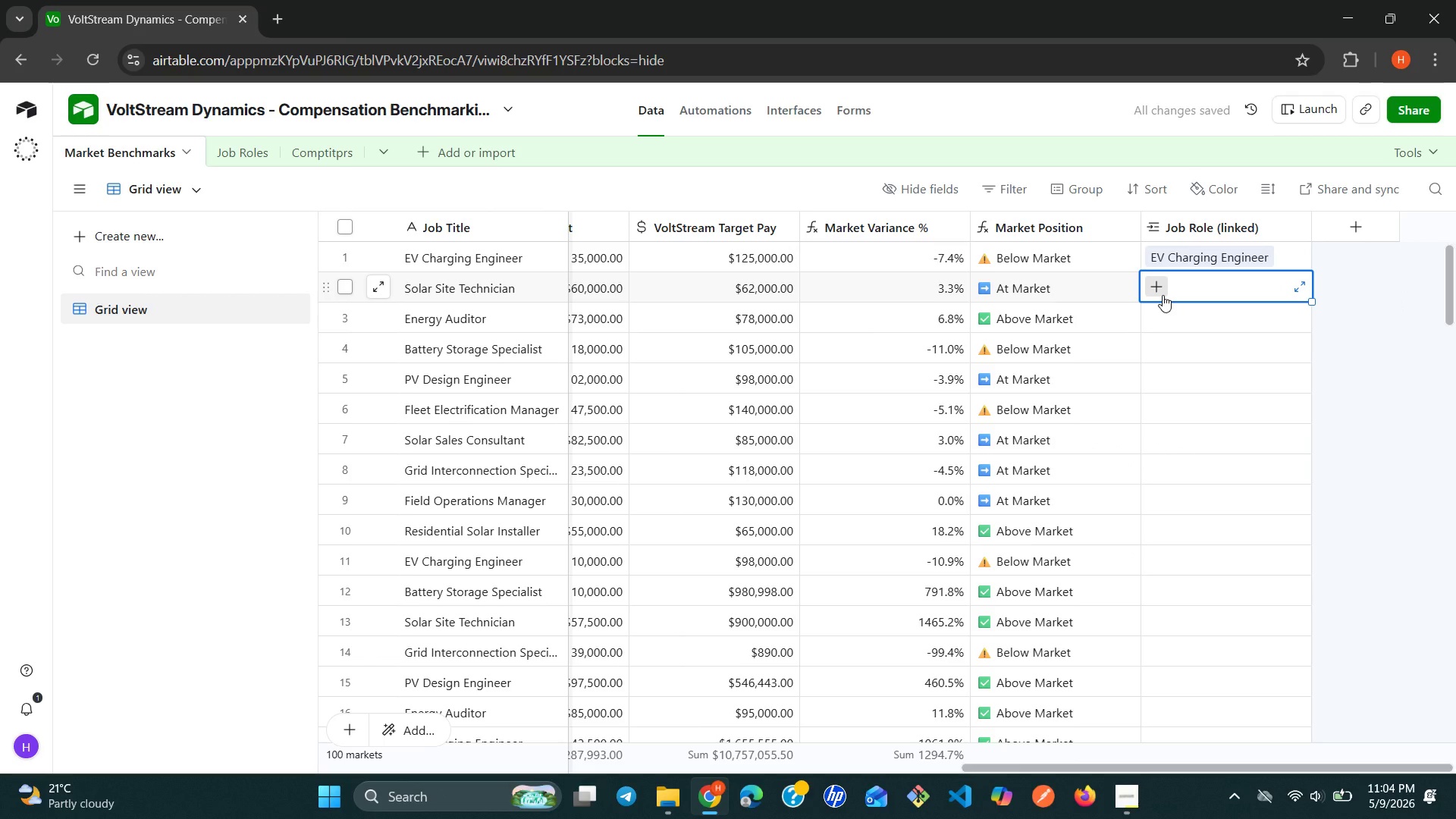 
left_click([1163, 295])
 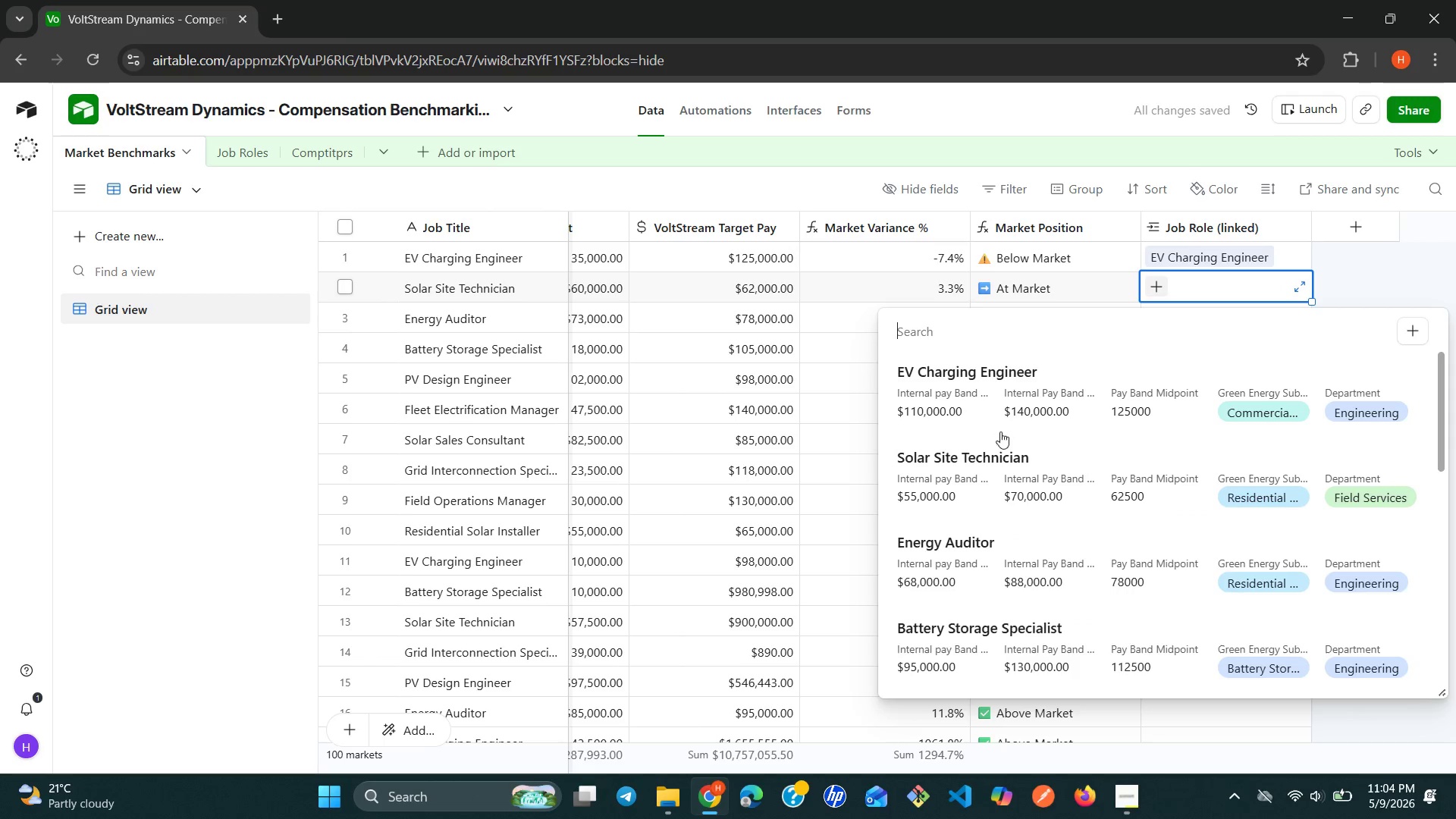 
left_click([990, 457])
 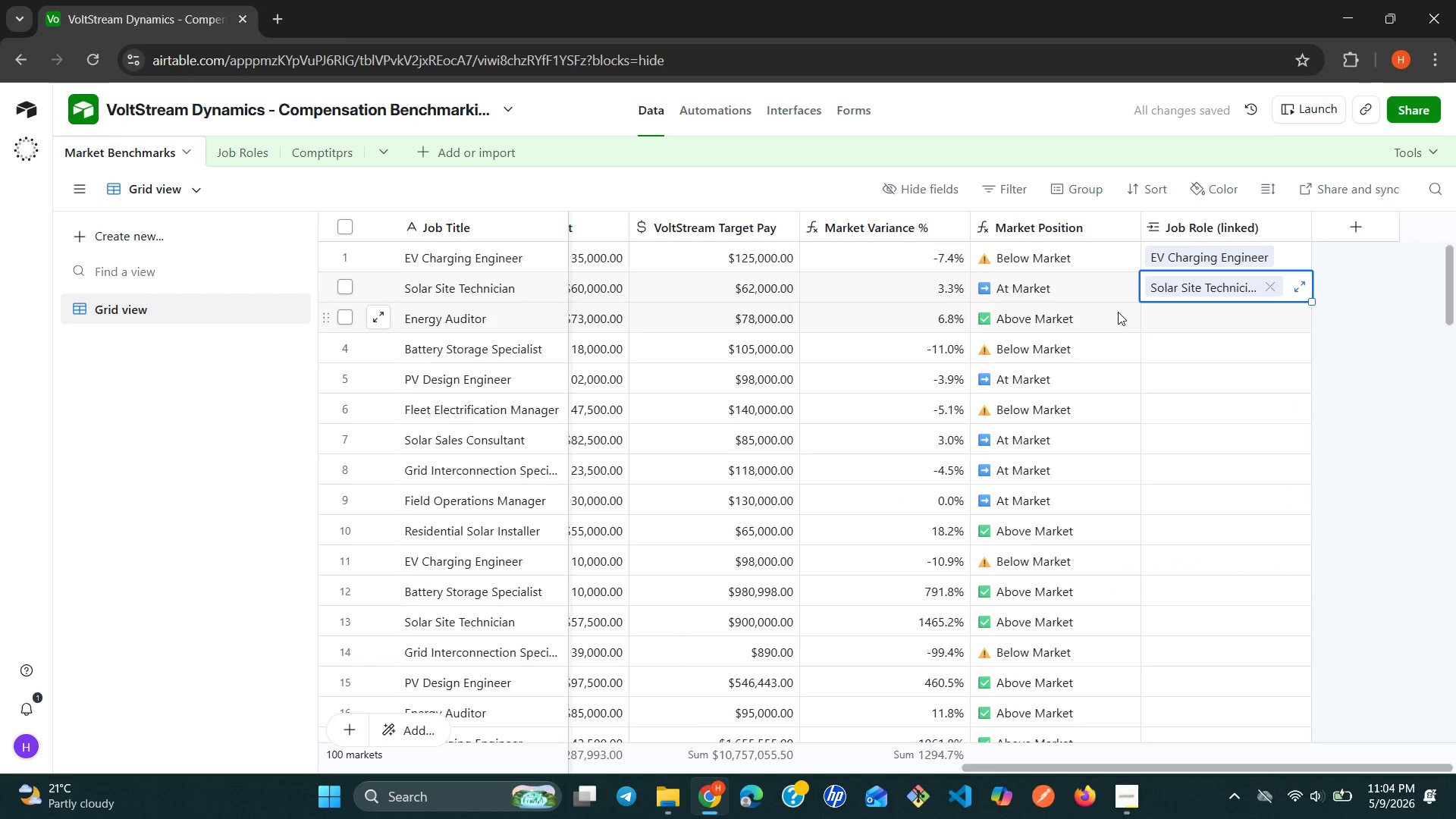 
left_click([1167, 317])
 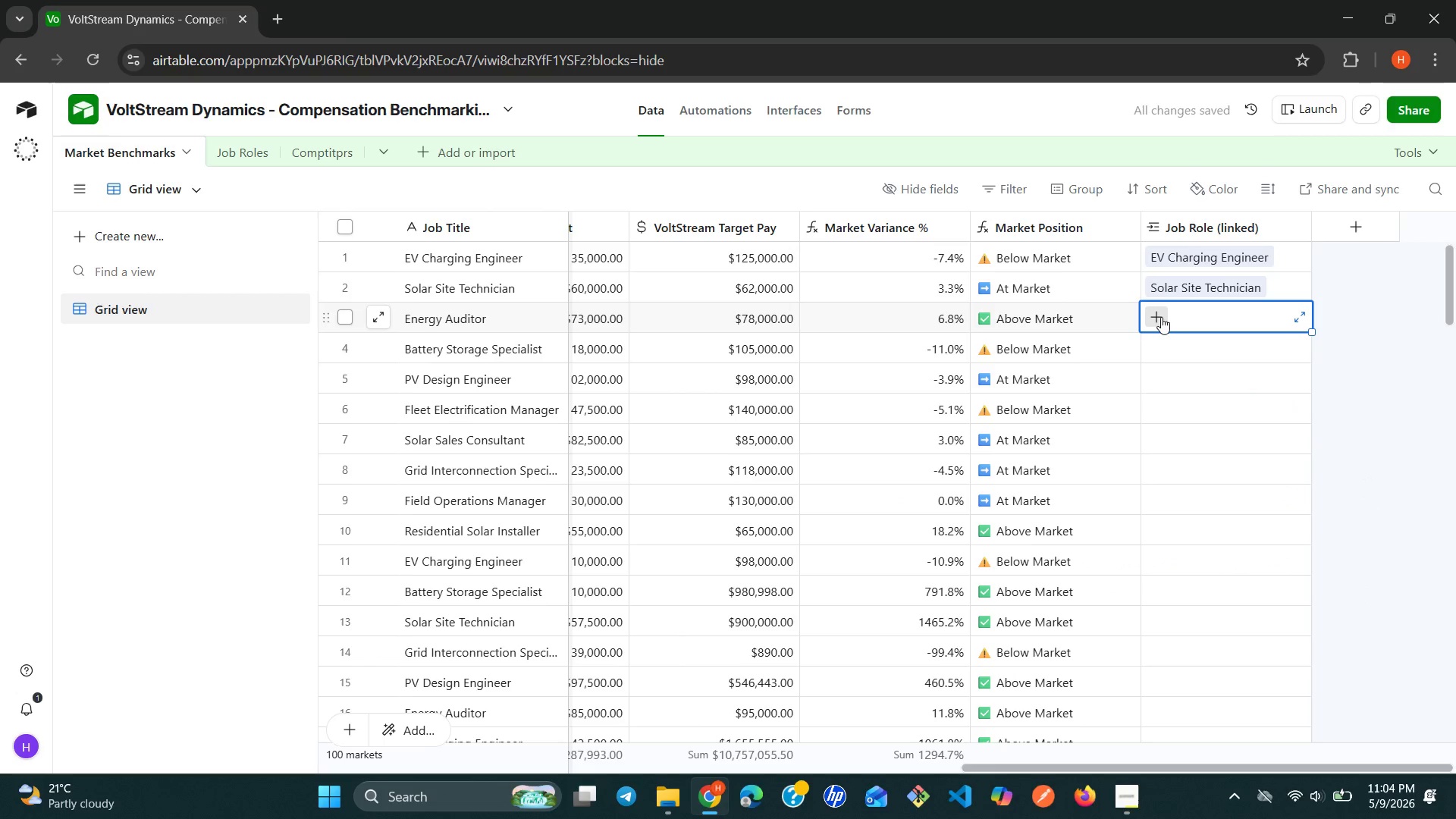 
left_click([1161, 317])
 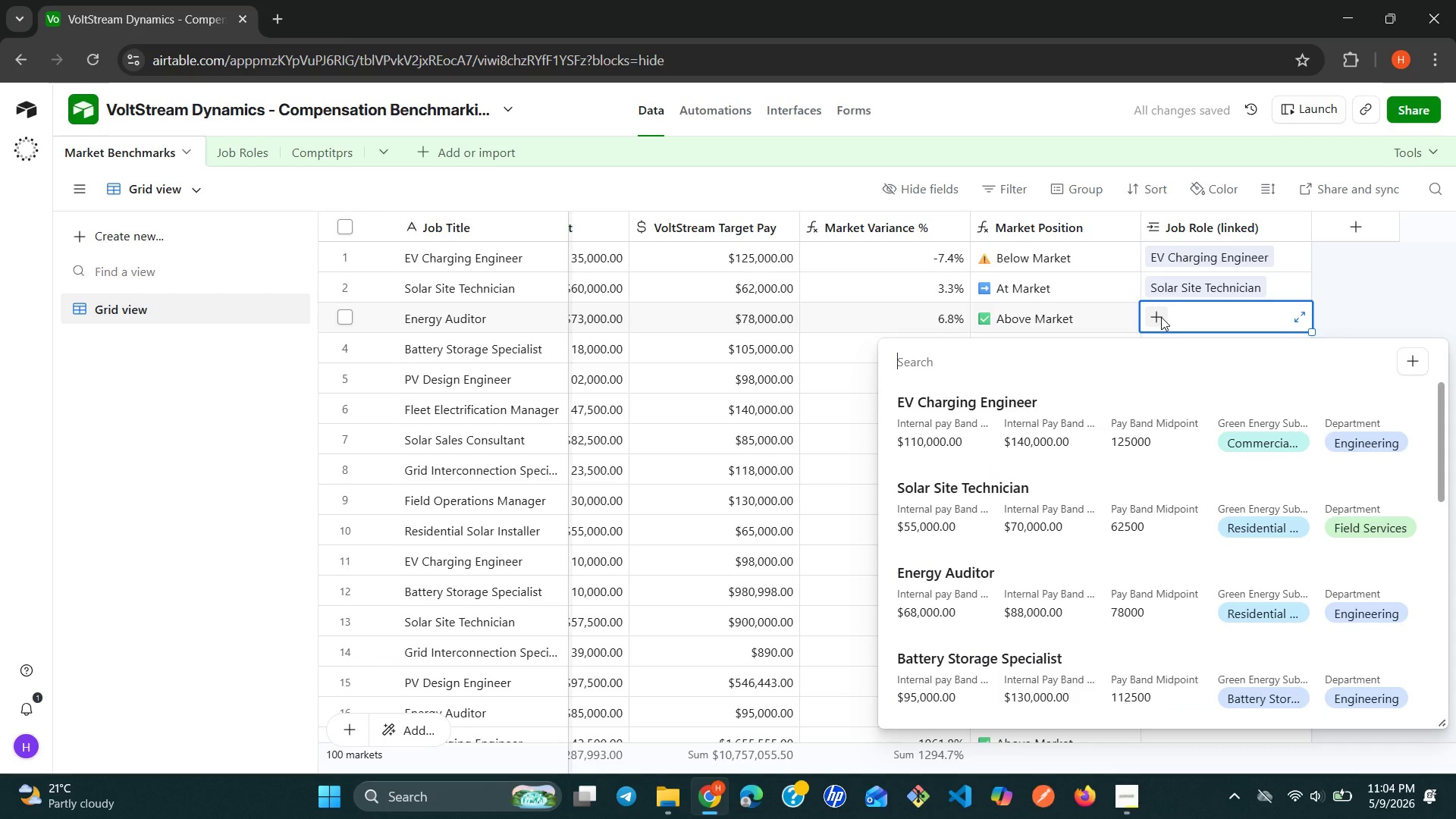 
left_click([940, 567])
 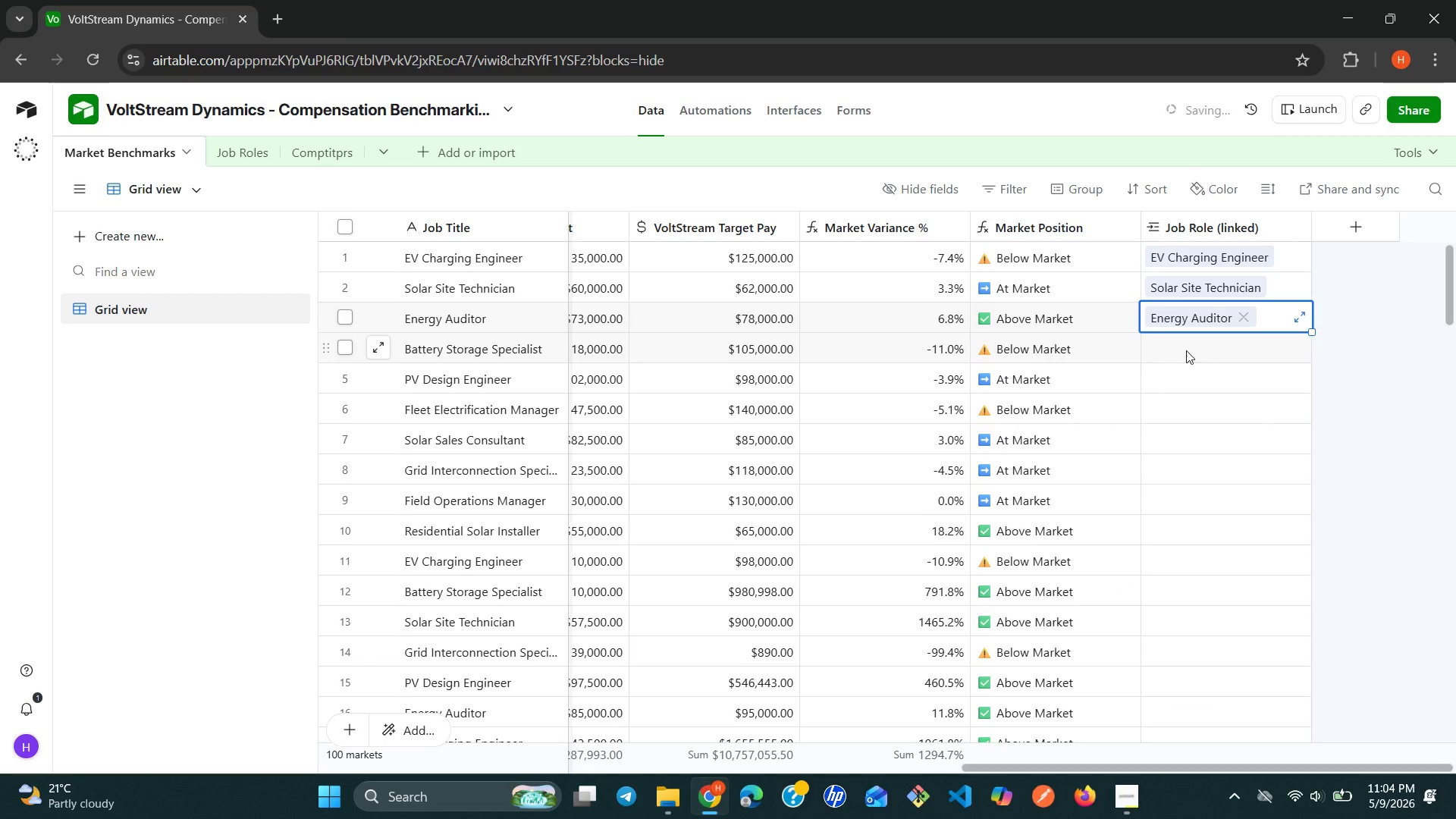 
left_click([1178, 349])
 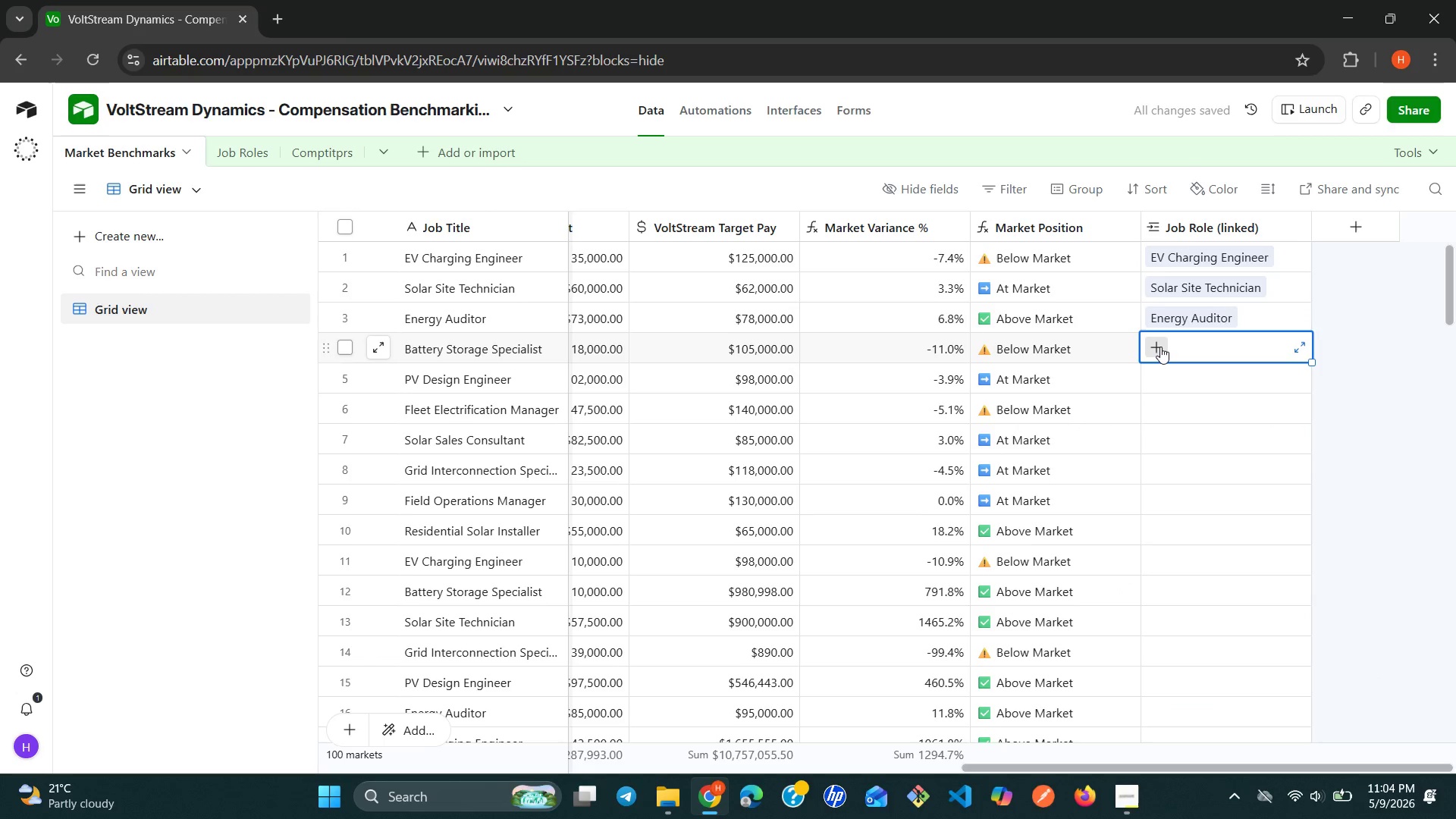 
left_click([1160, 347])
 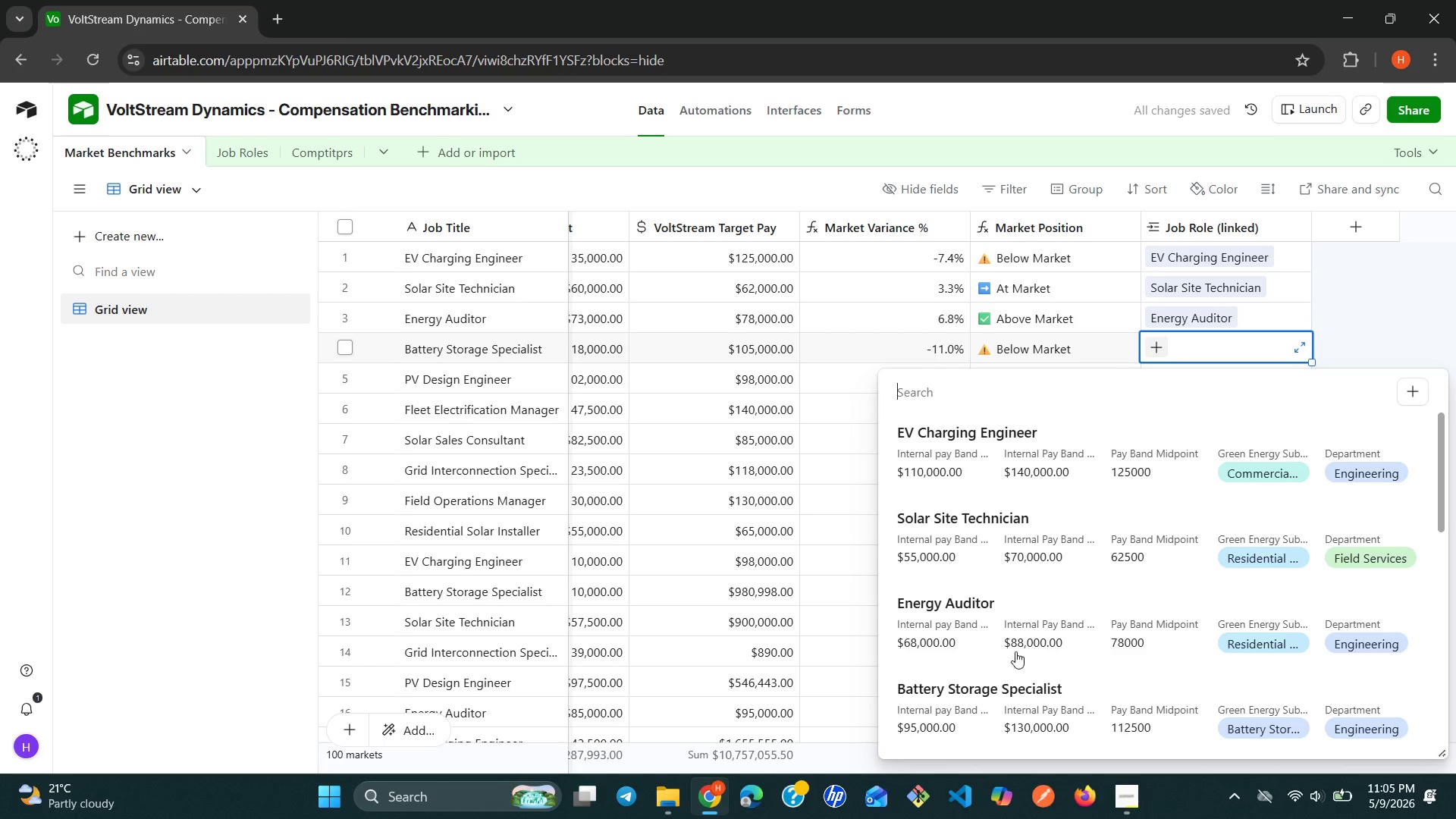 
left_click([978, 681])
 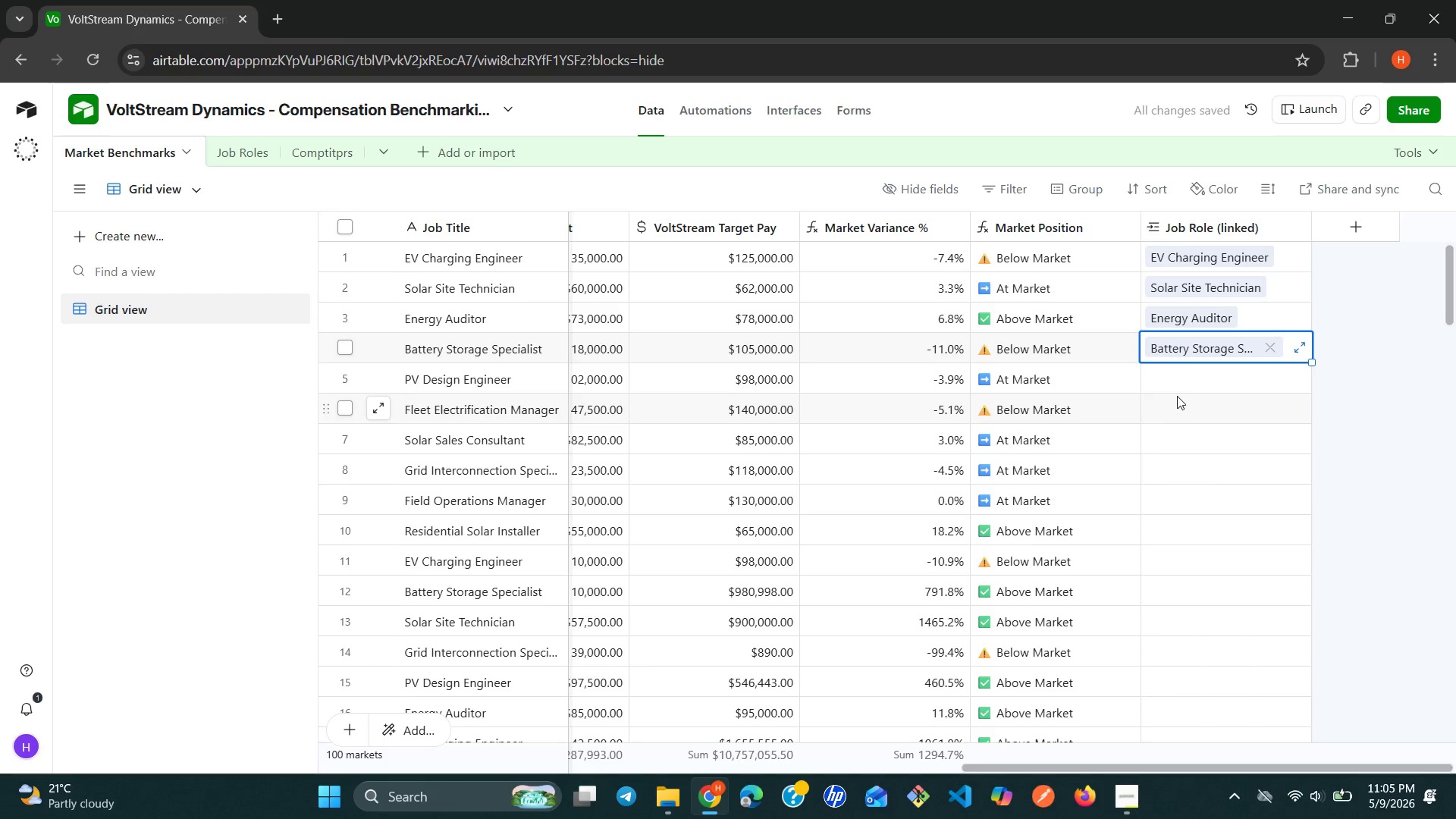 
left_click([1169, 385])
 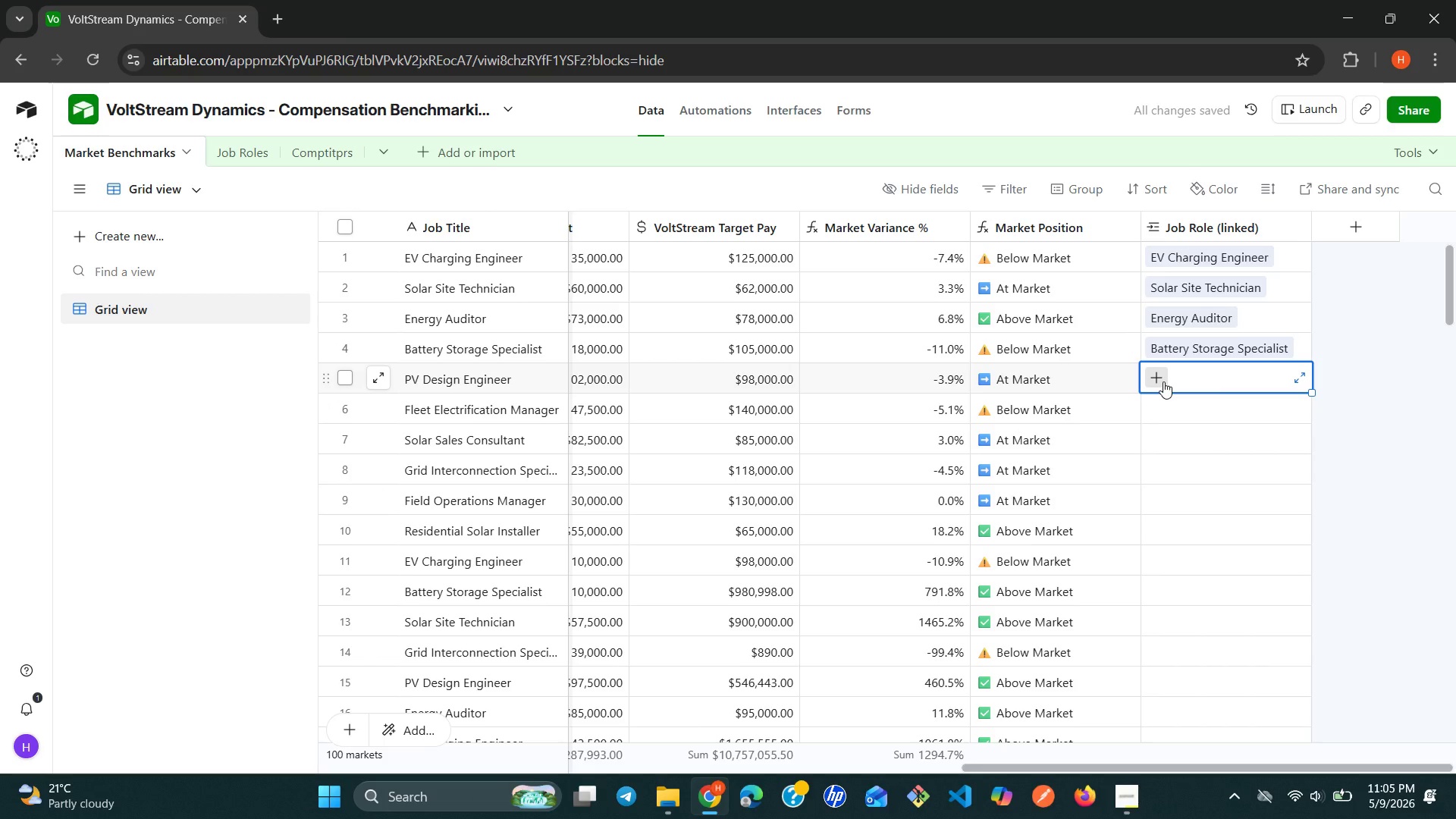 
left_click([1163, 381])
 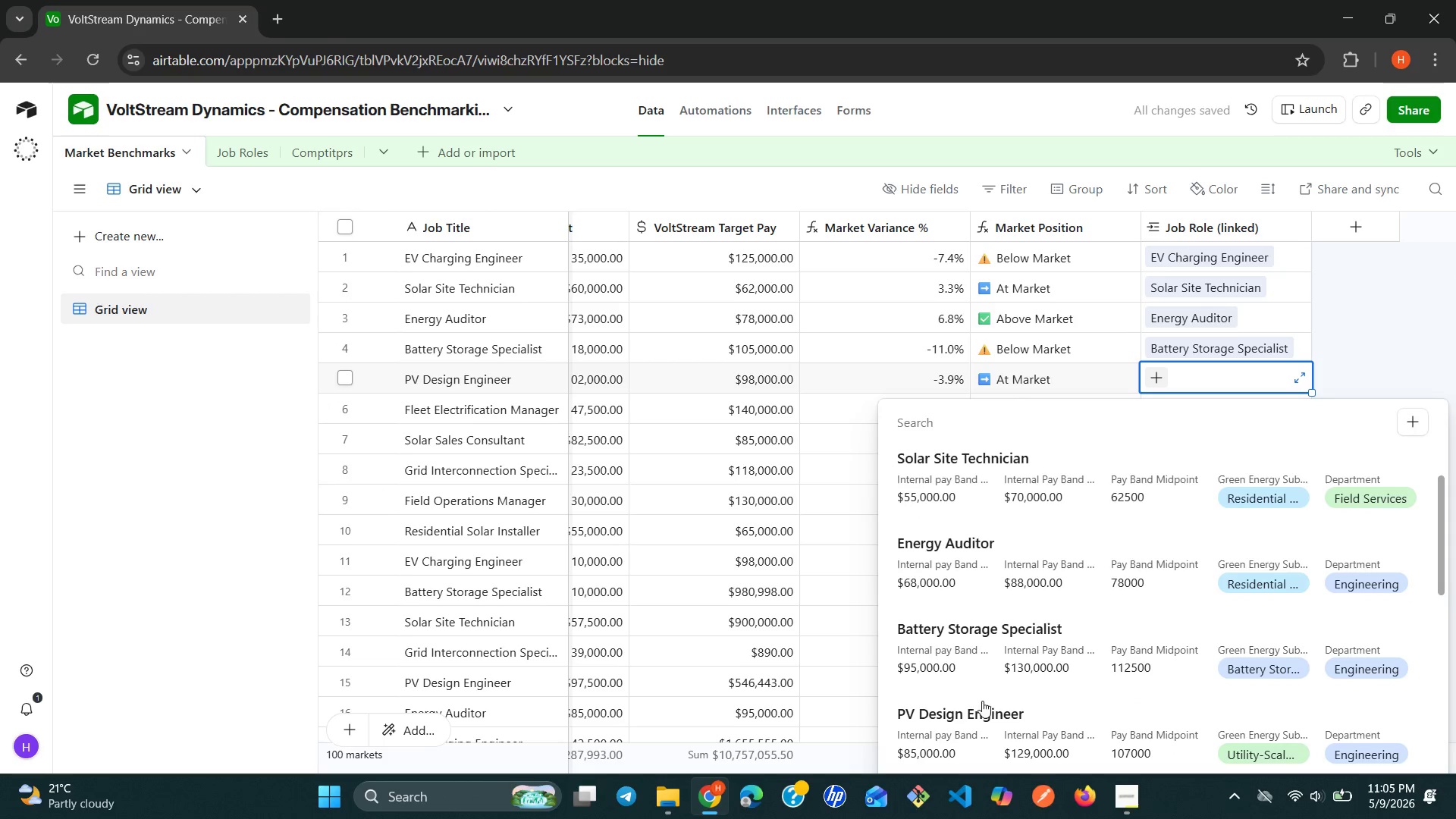 
wait(5.3)
 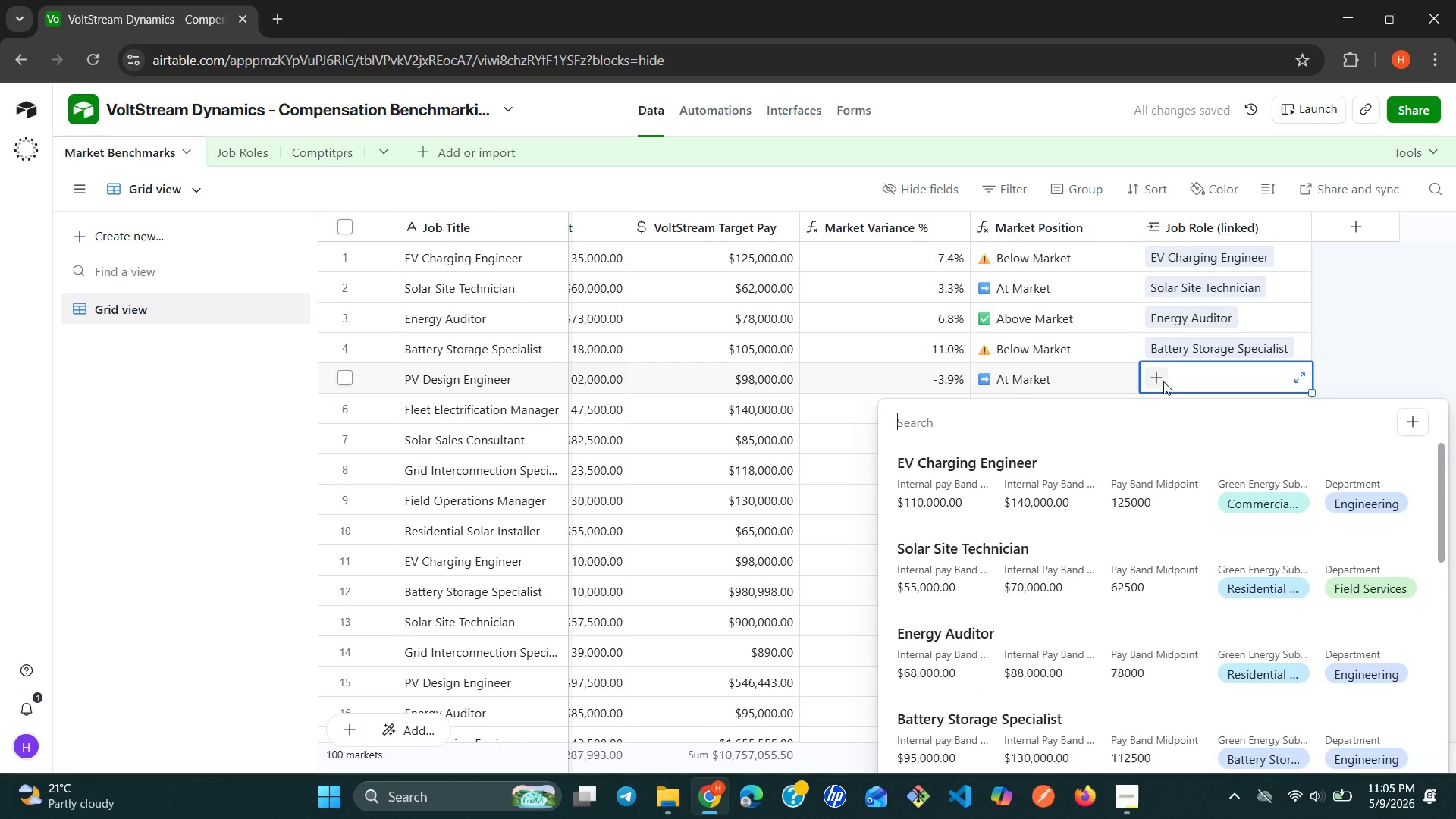 
left_click([971, 714])
 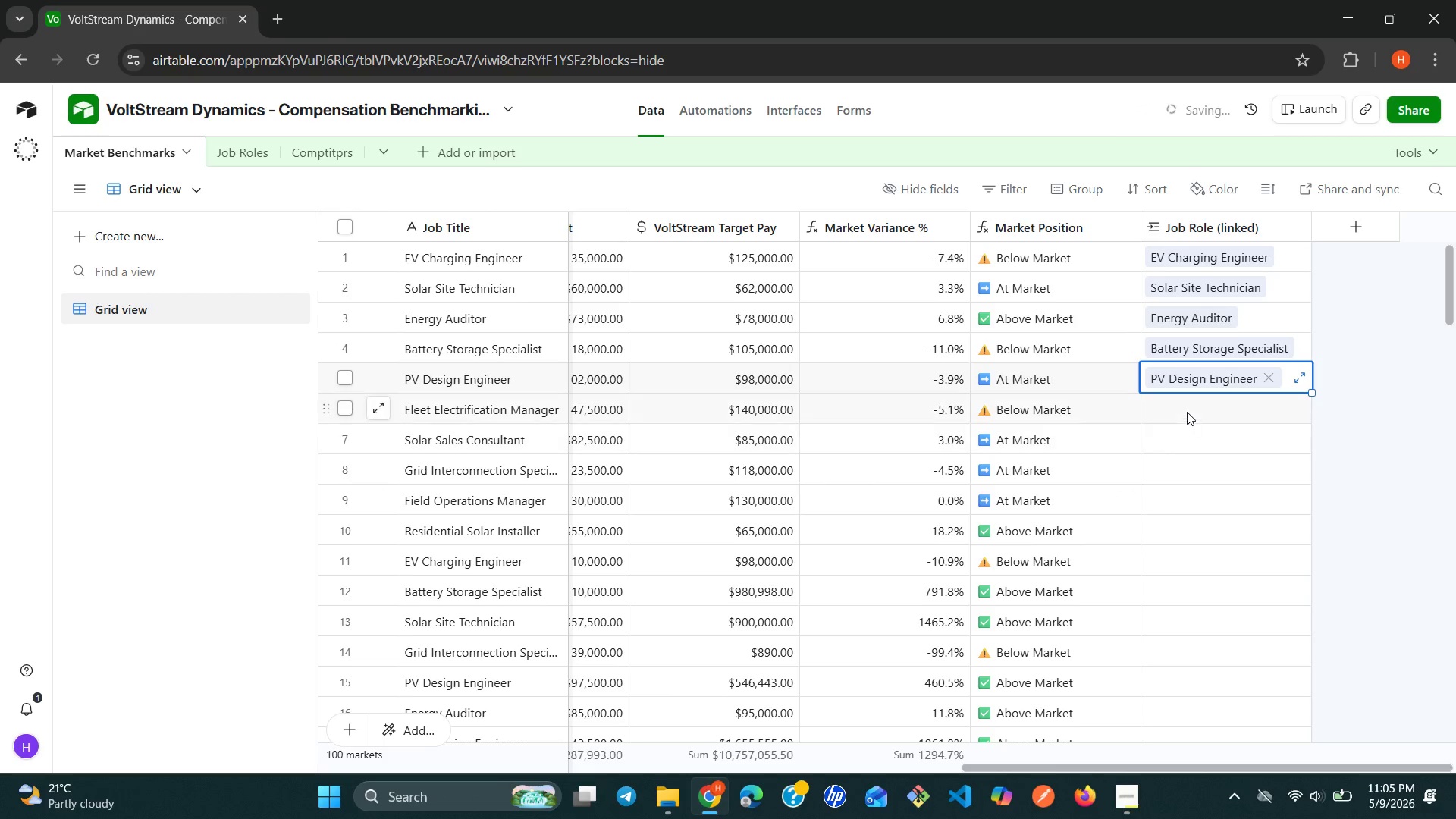 
left_click([1187, 410])
 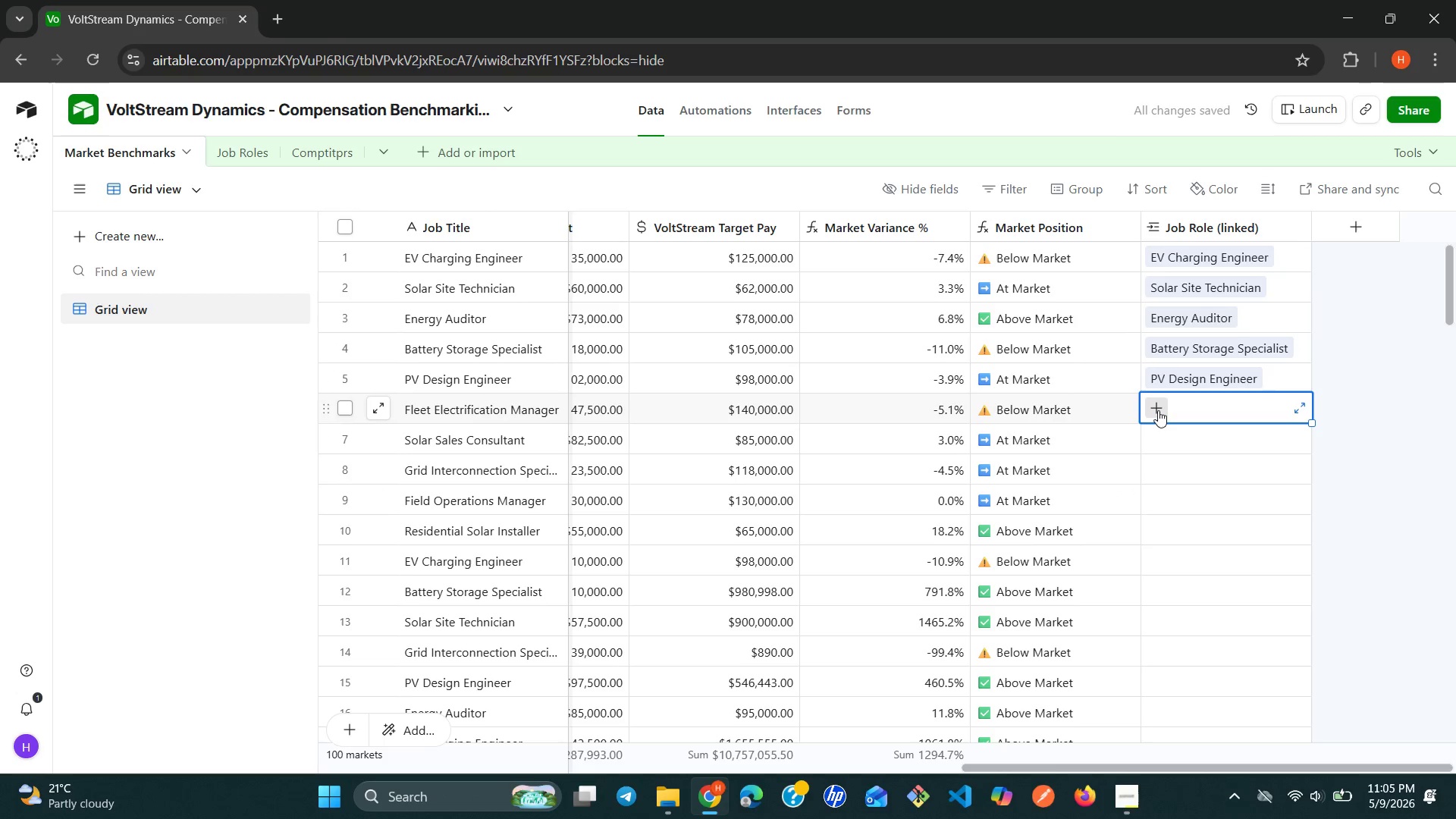 
left_click([1158, 410])
 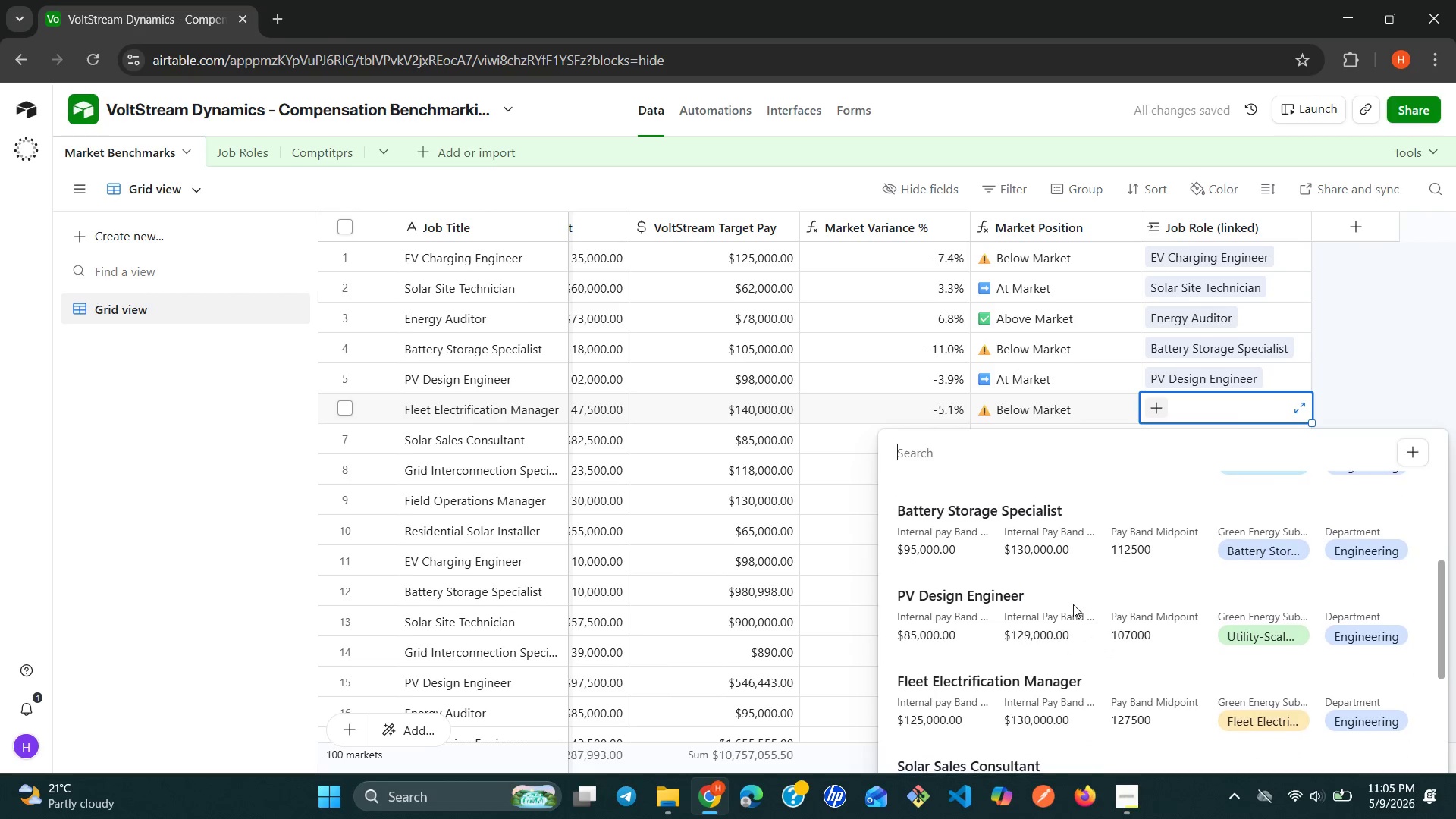 
left_click([1033, 670])
 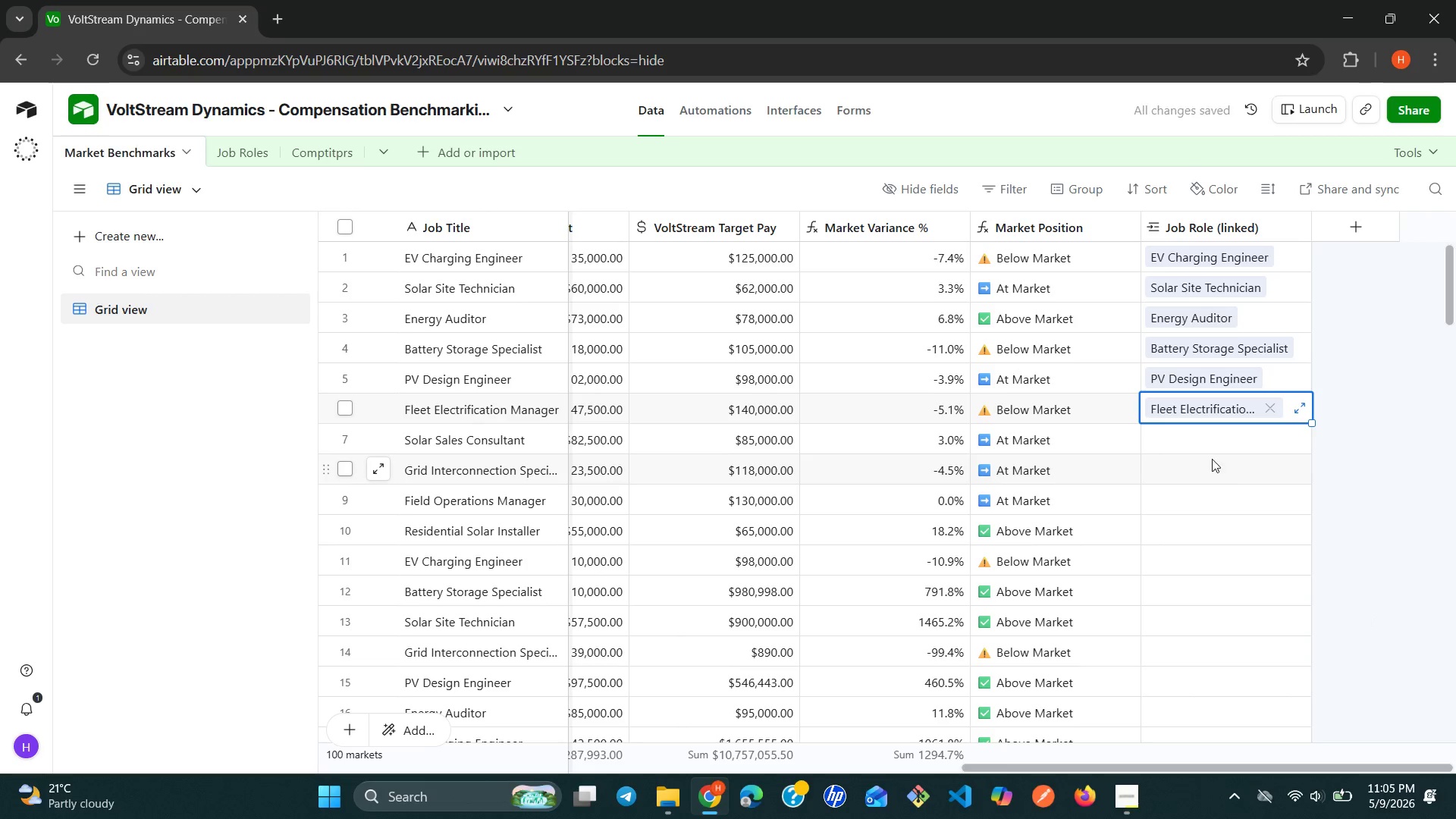 
left_click([1185, 435])
 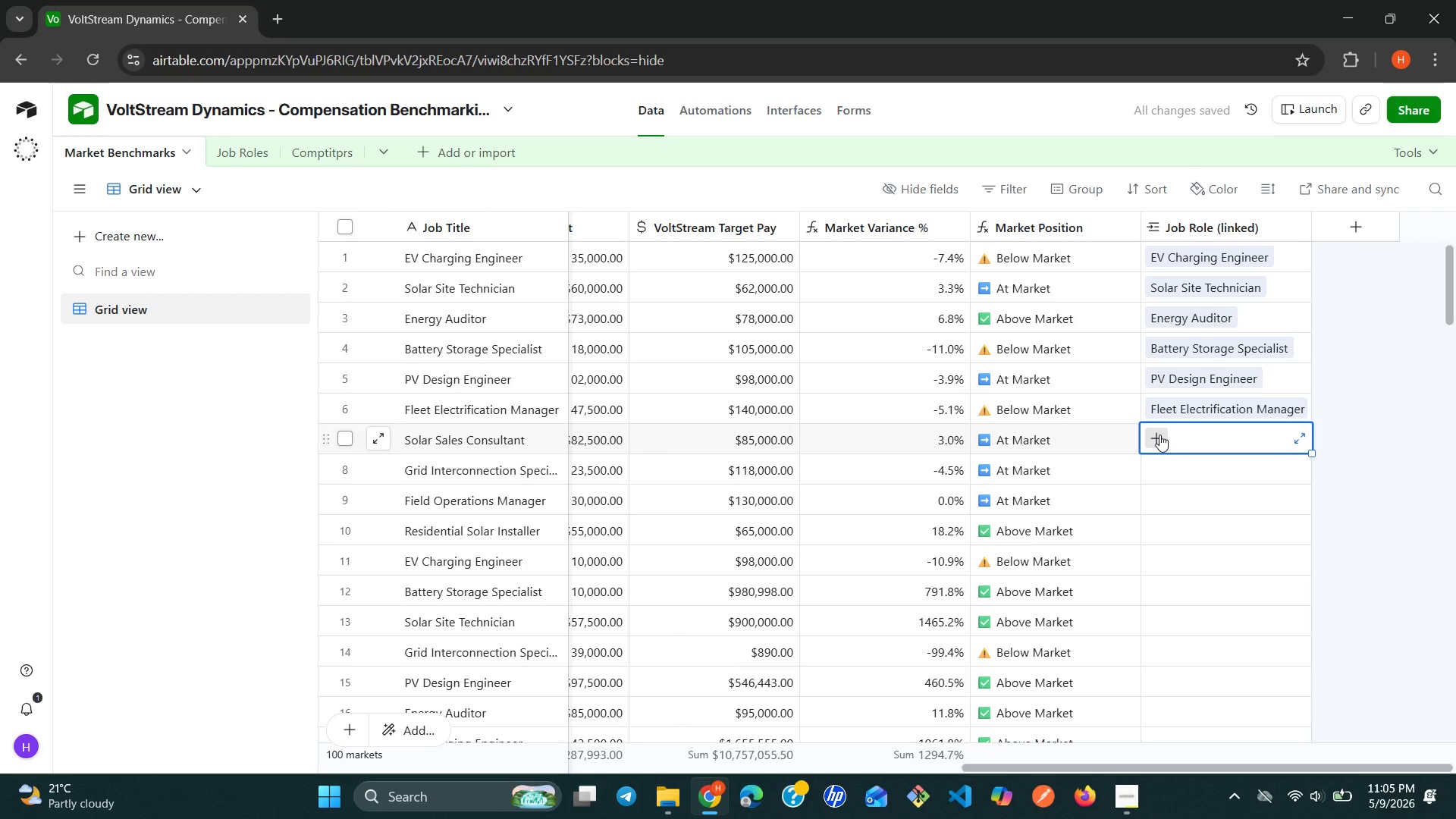 
left_click([1159, 435])
 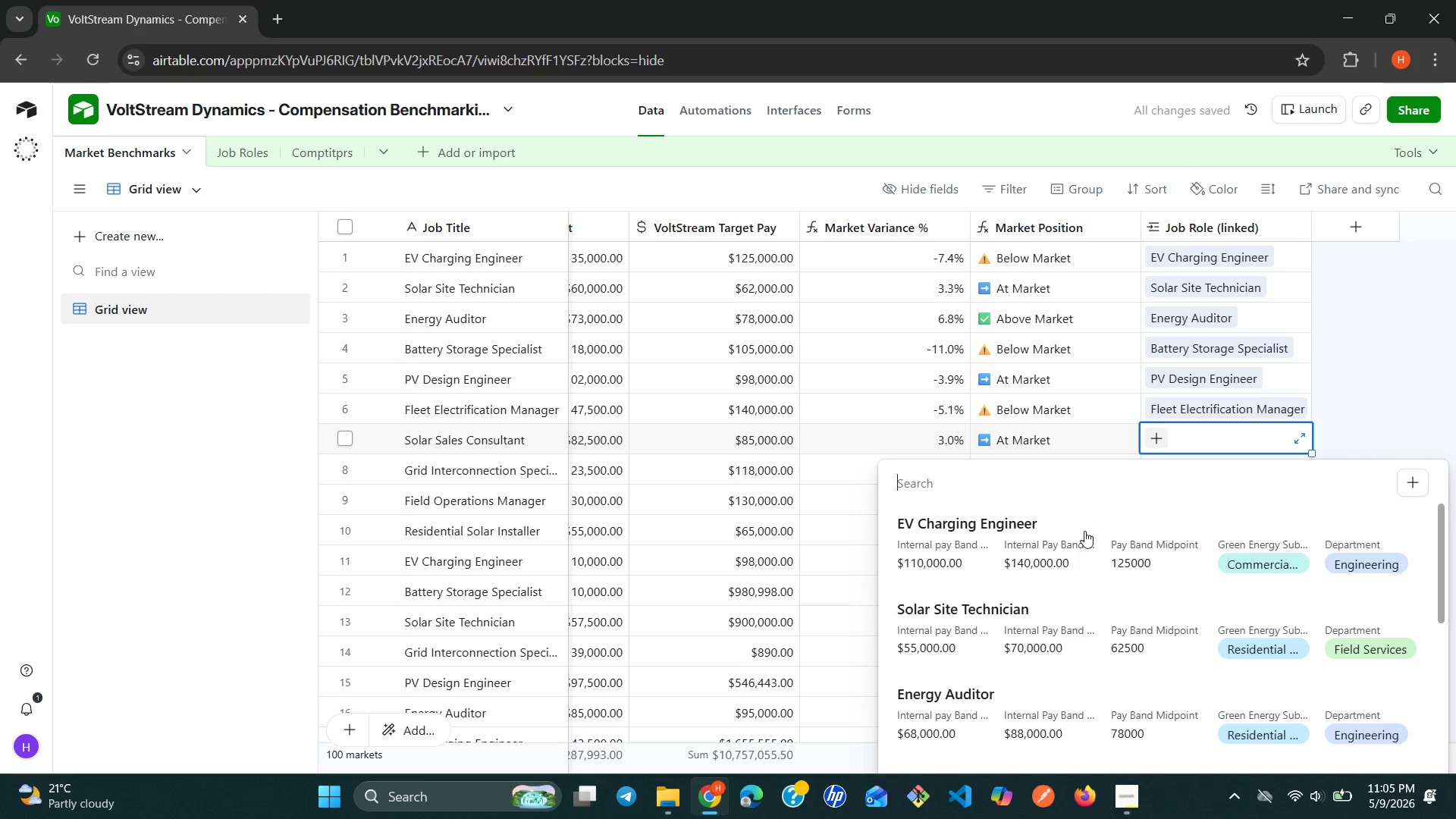 
wait(9.89)
 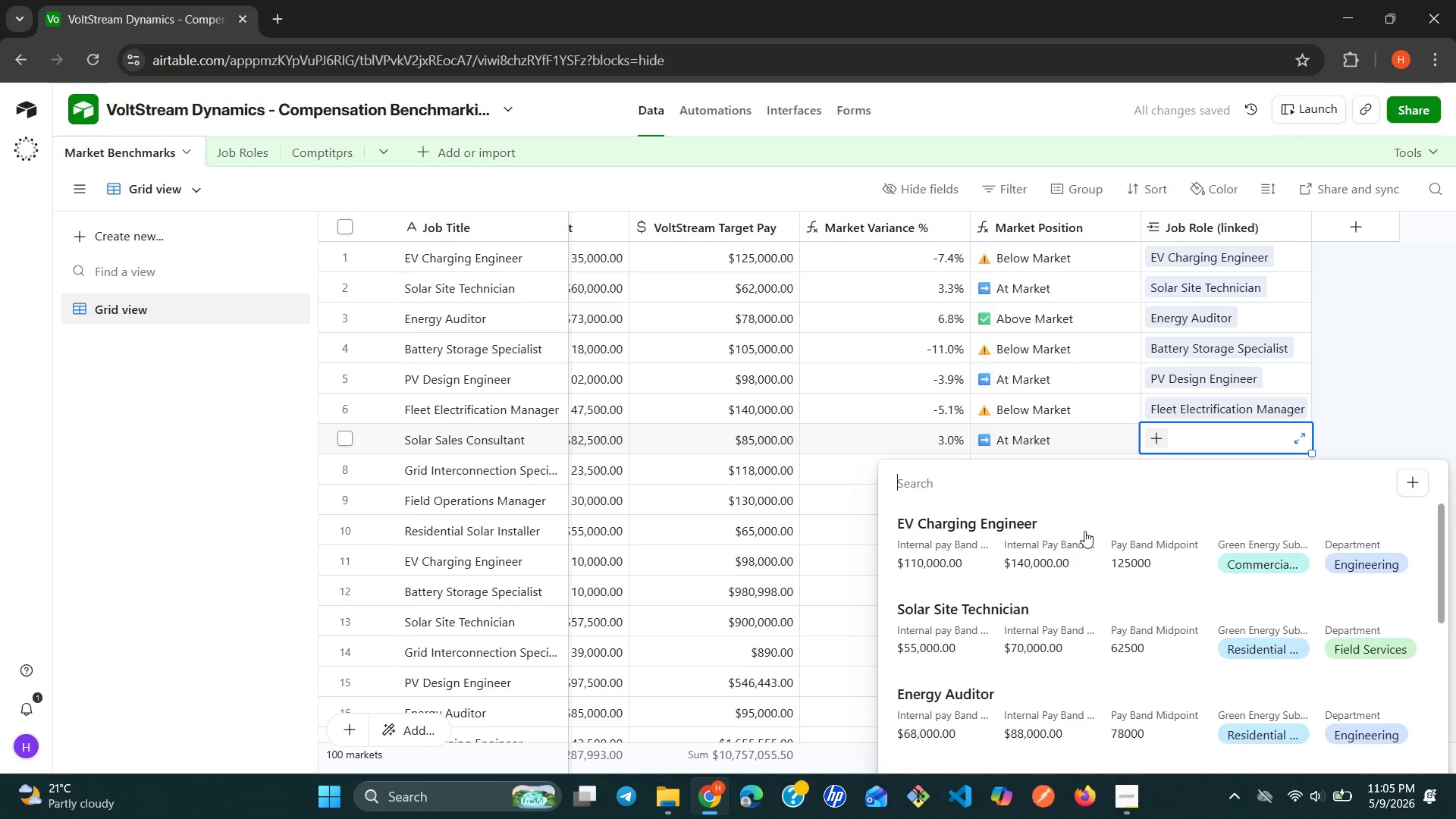 
left_click([993, 661])
 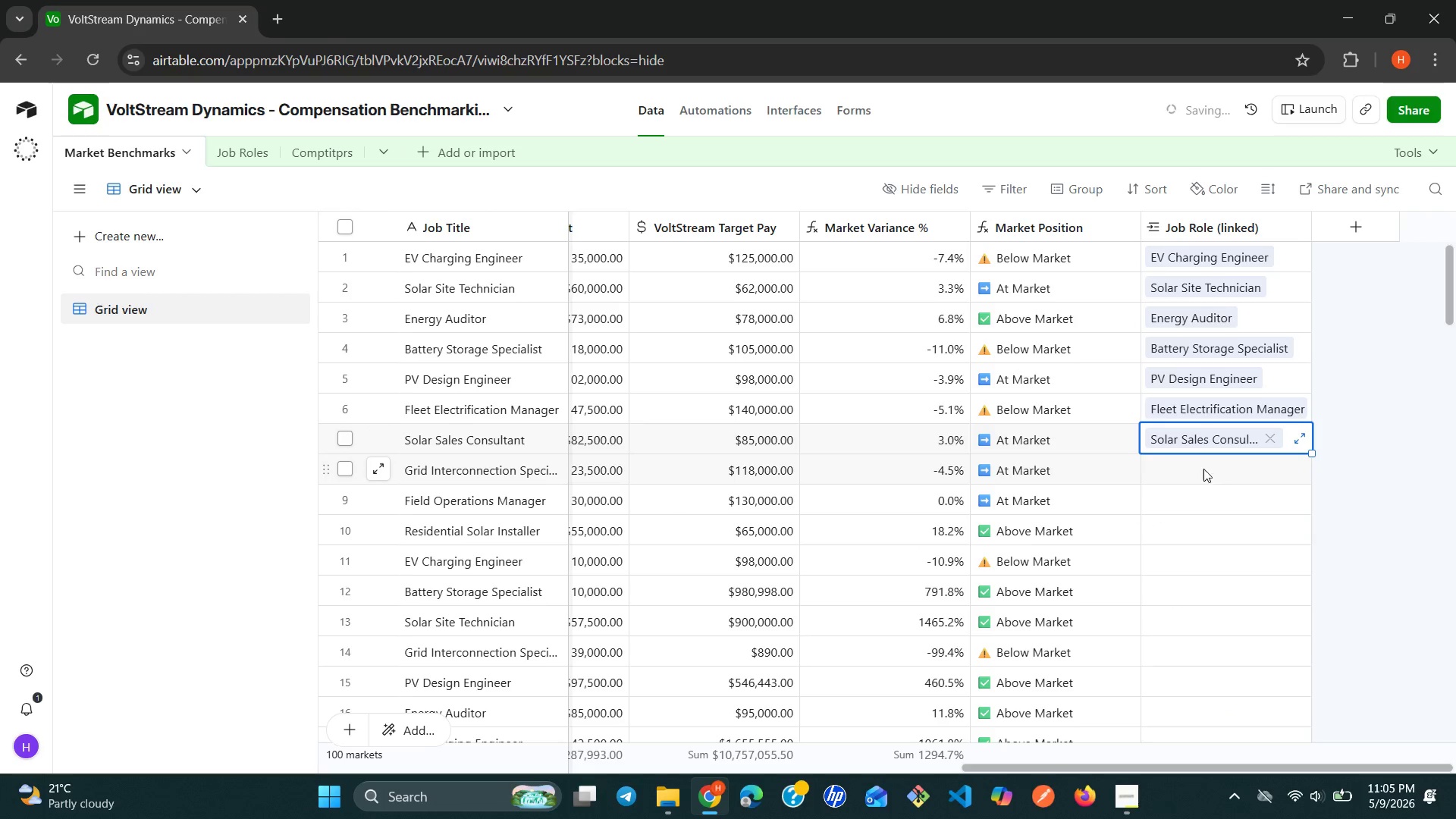 
left_click([1200, 471])
 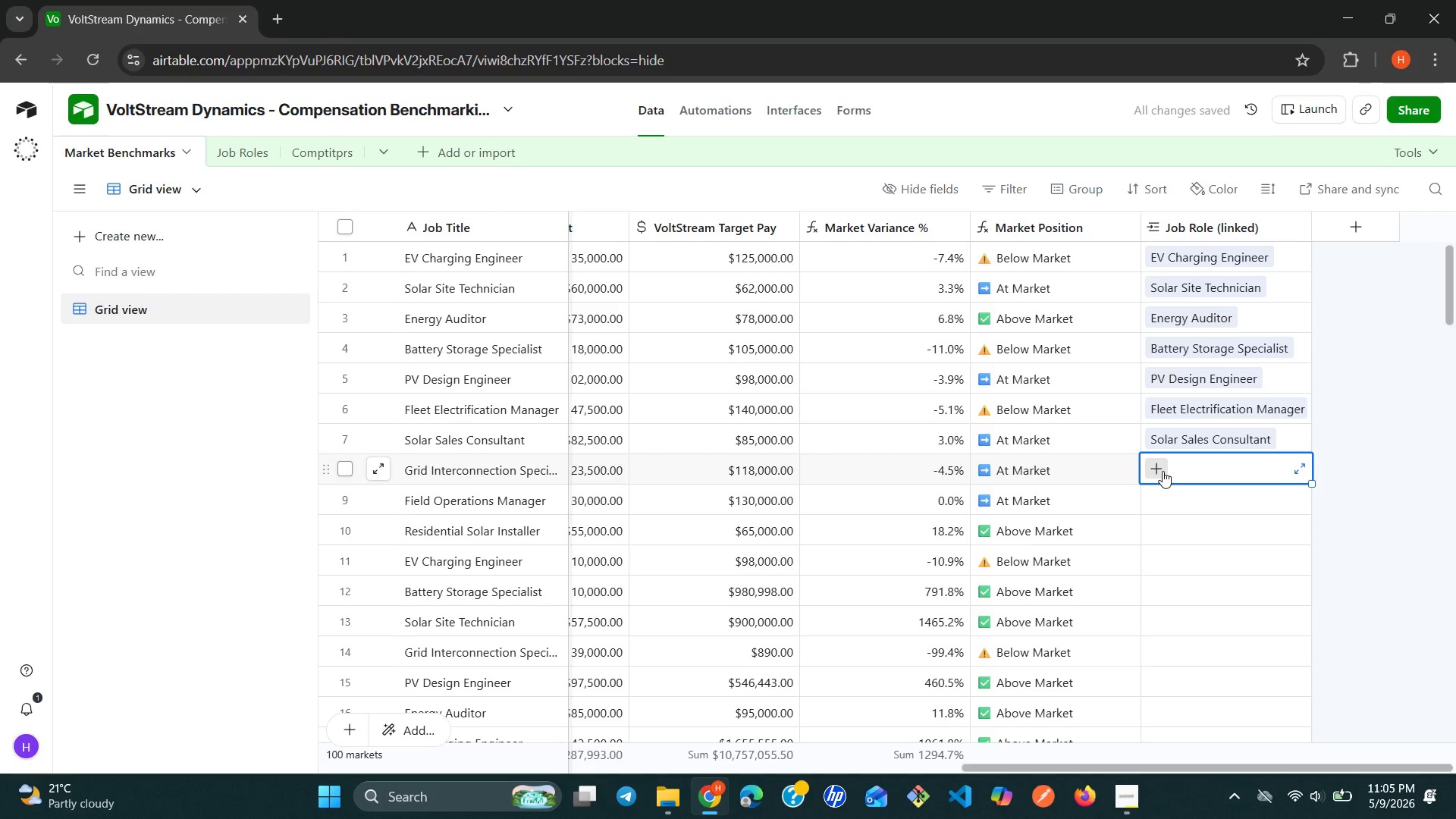 
left_click([1163, 471])
 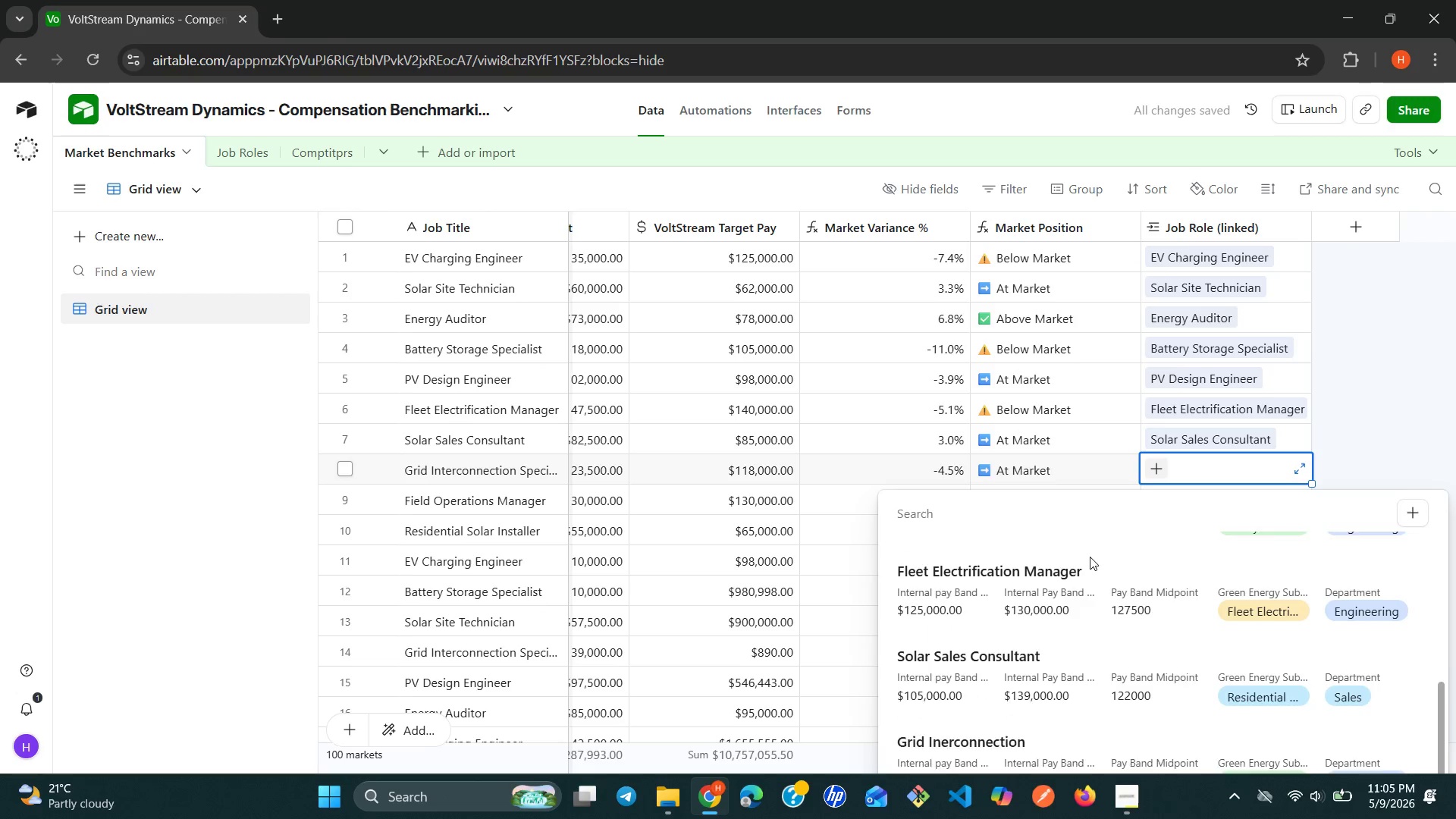 
wait(5.94)
 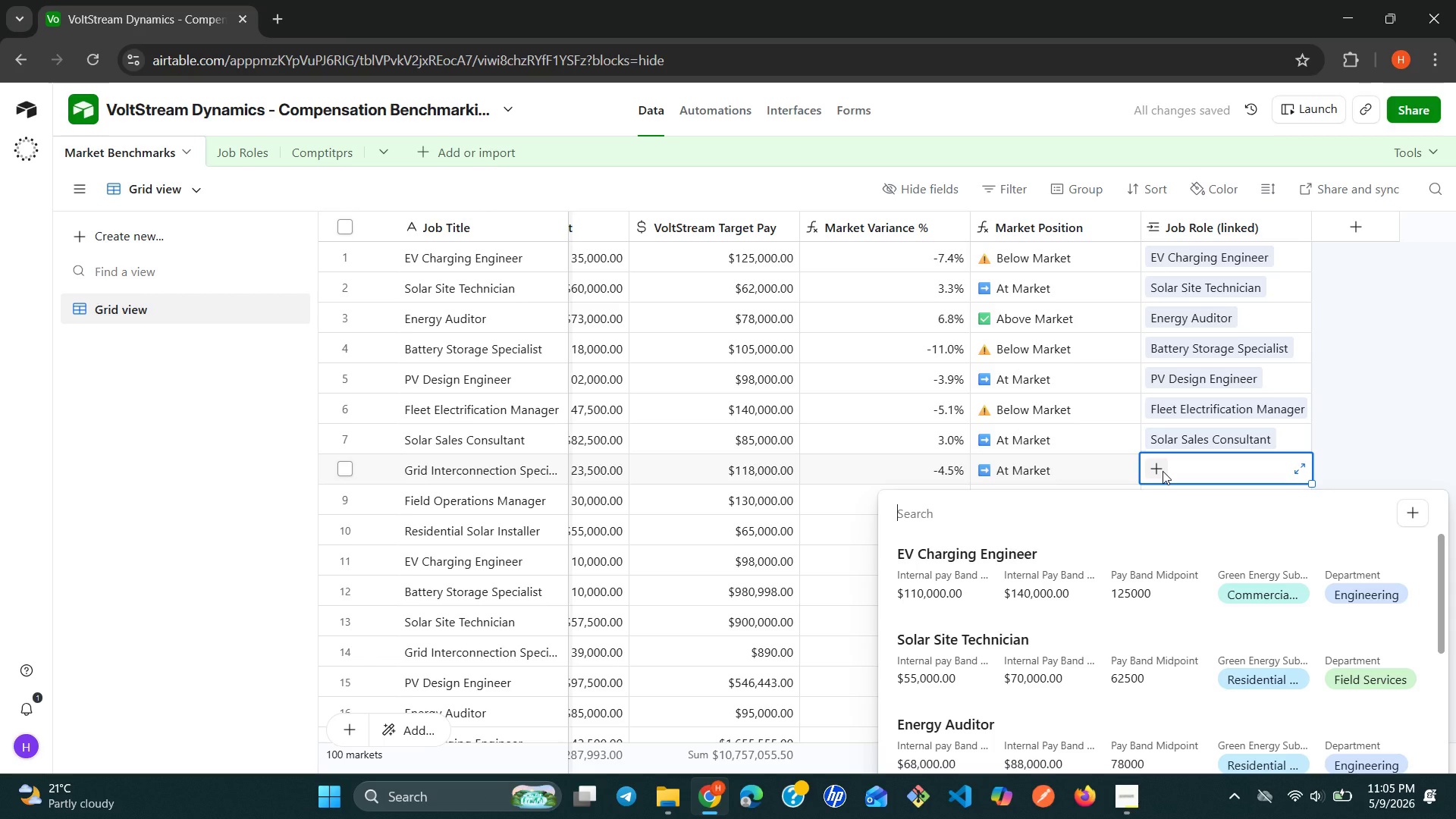 
left_click([1021, 587])
 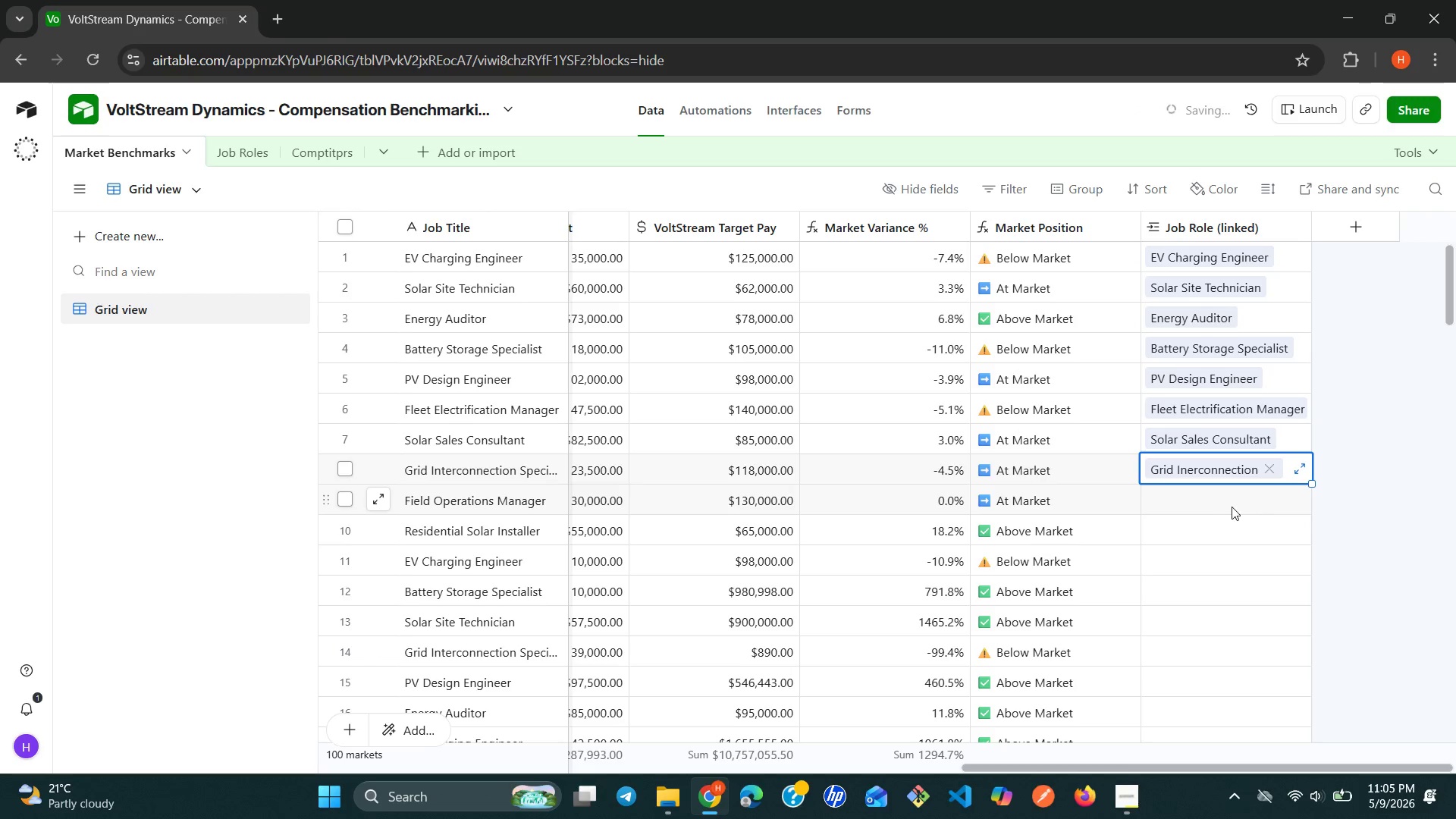 
left_click([1222, 509])
 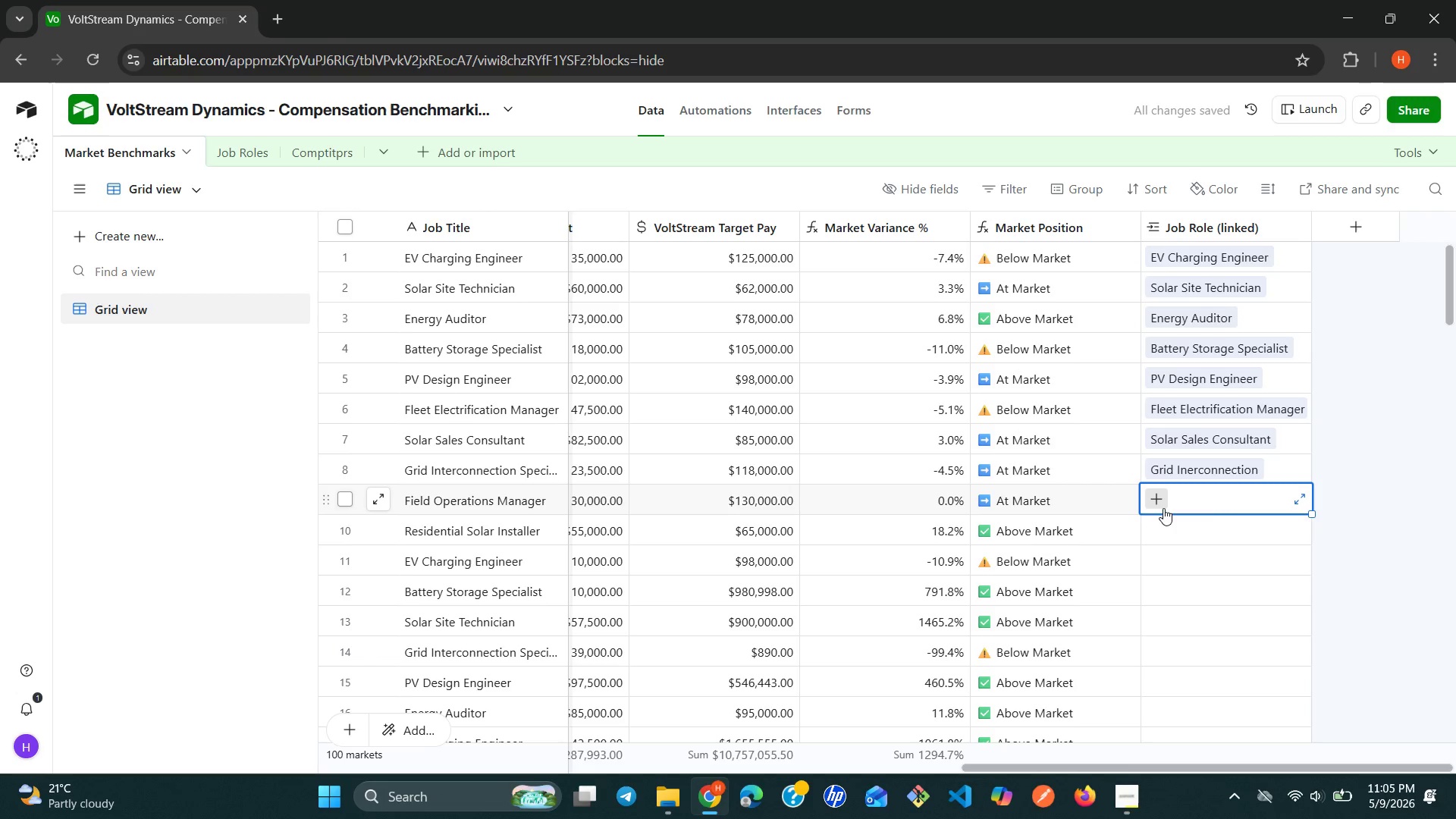 
left_click([1163, 507])
 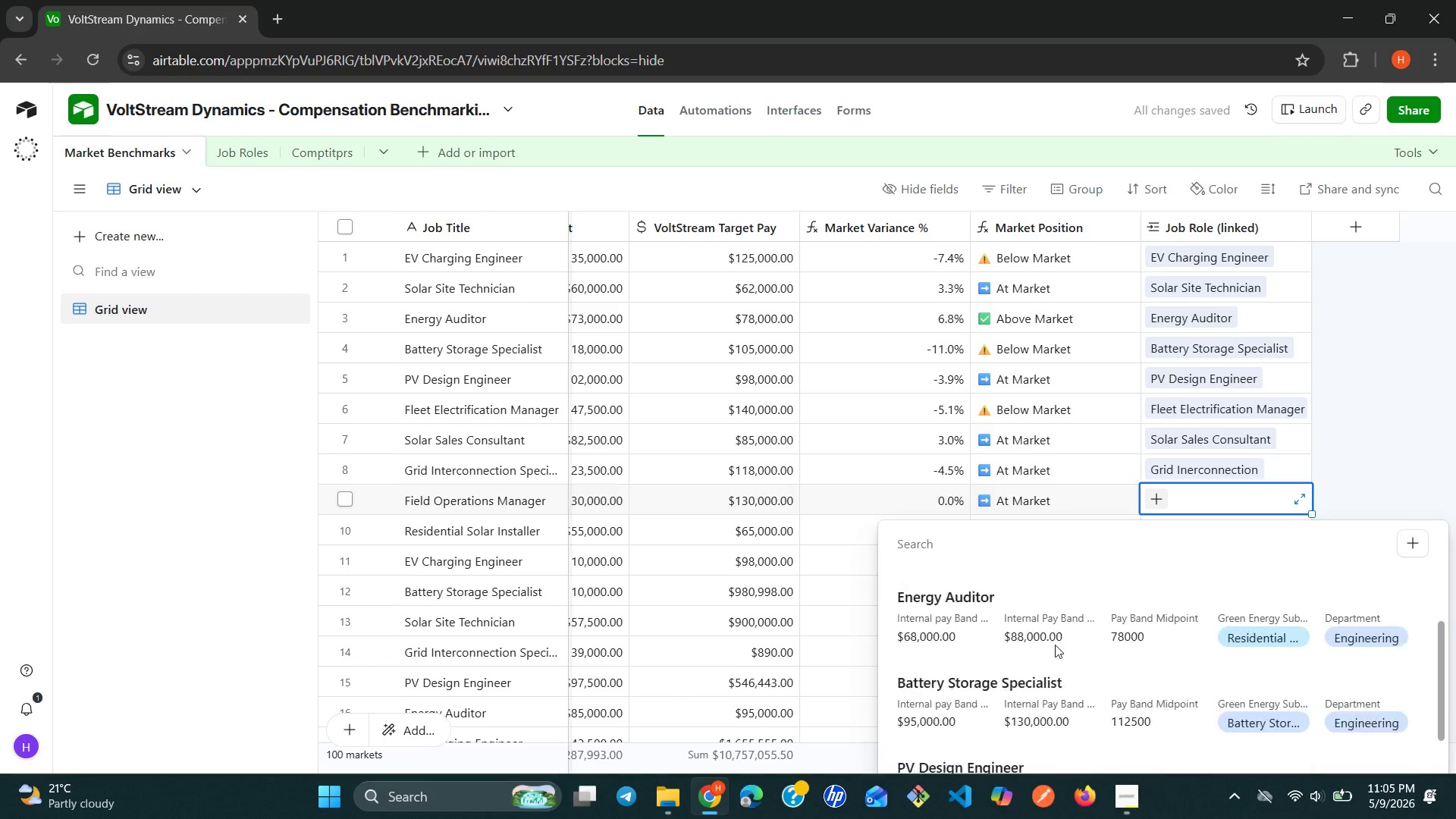 
wait(5.74)
 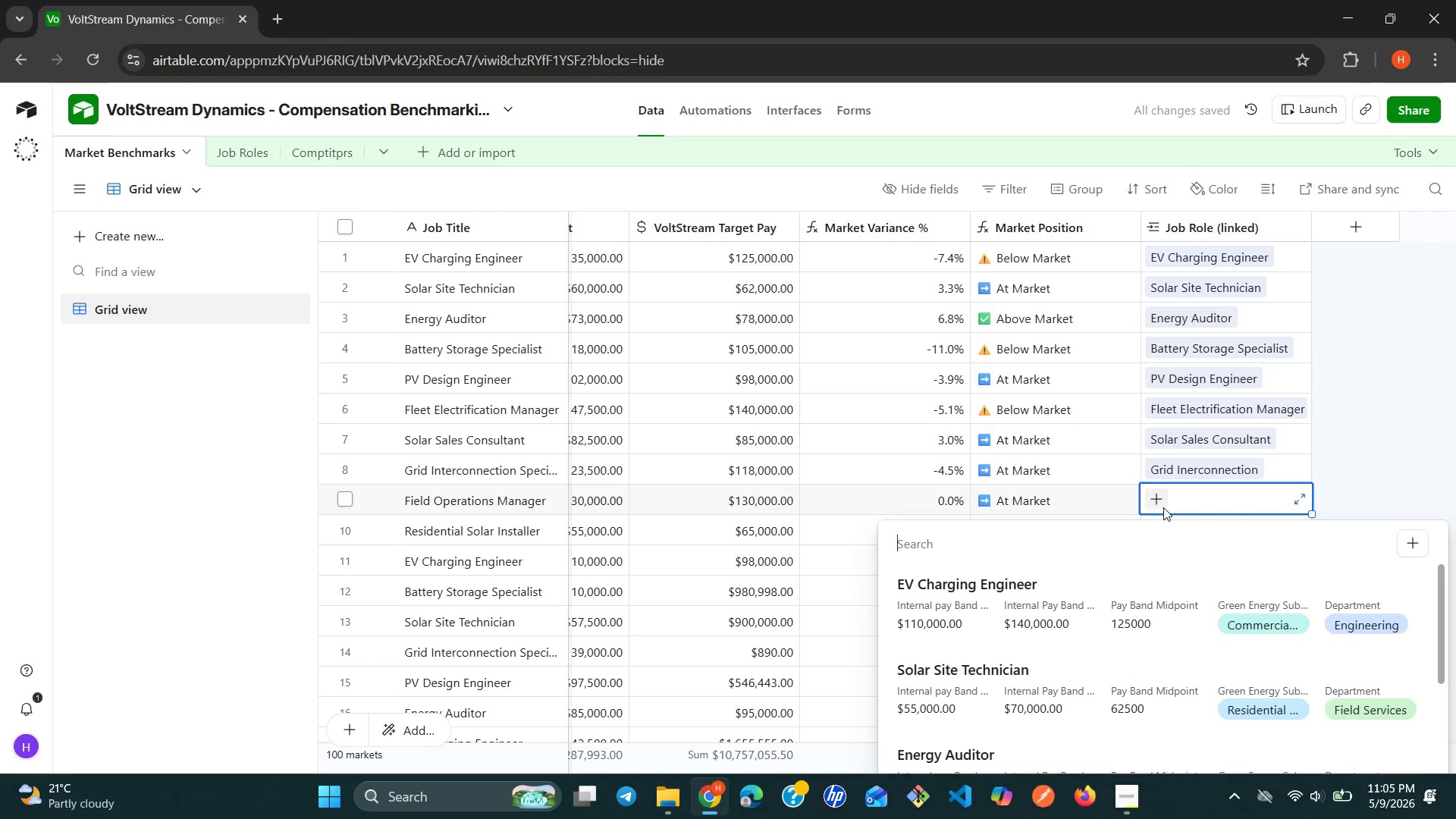 
left_click([1055, 645])
 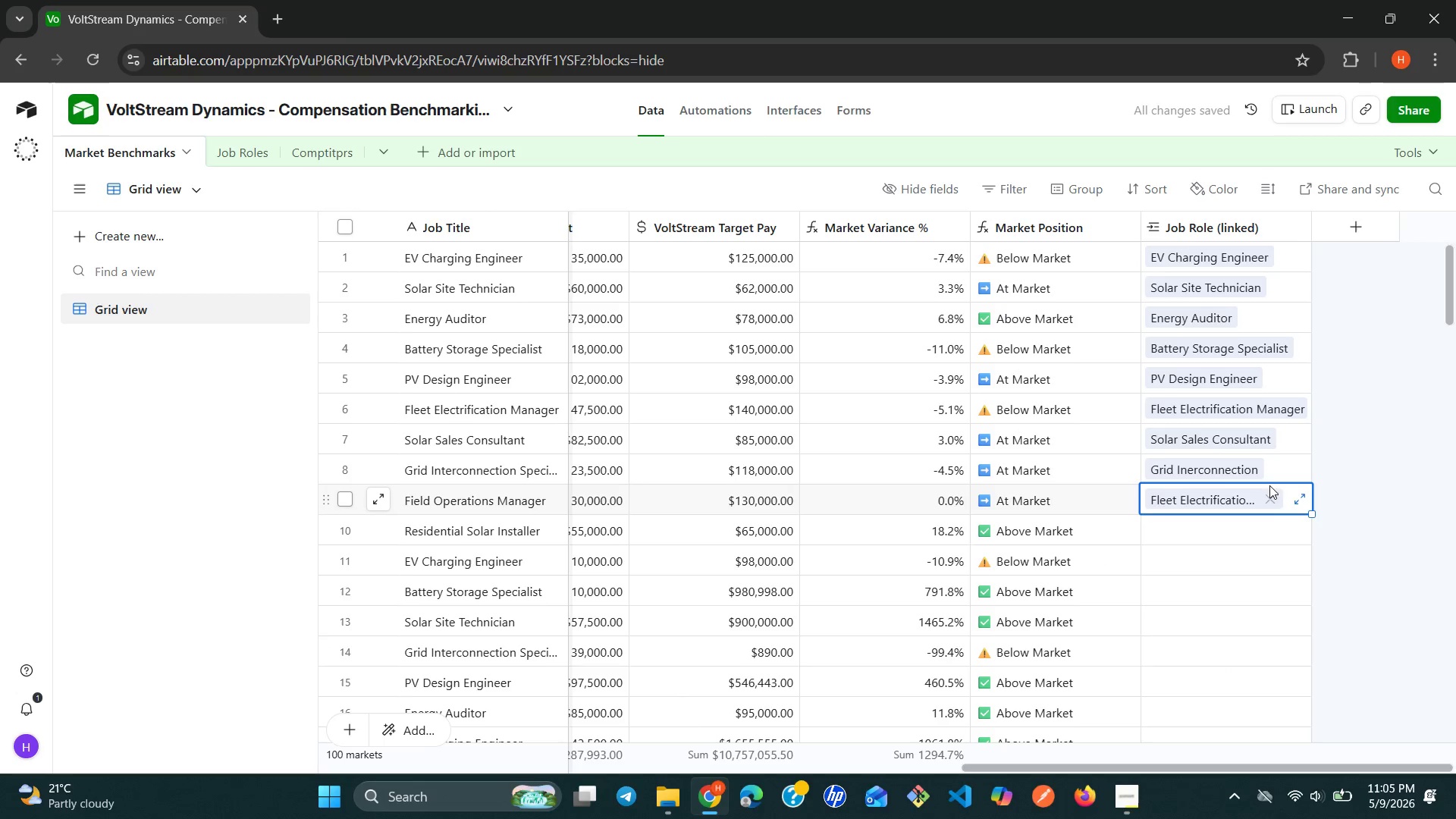 
left_click([1268, 493])
 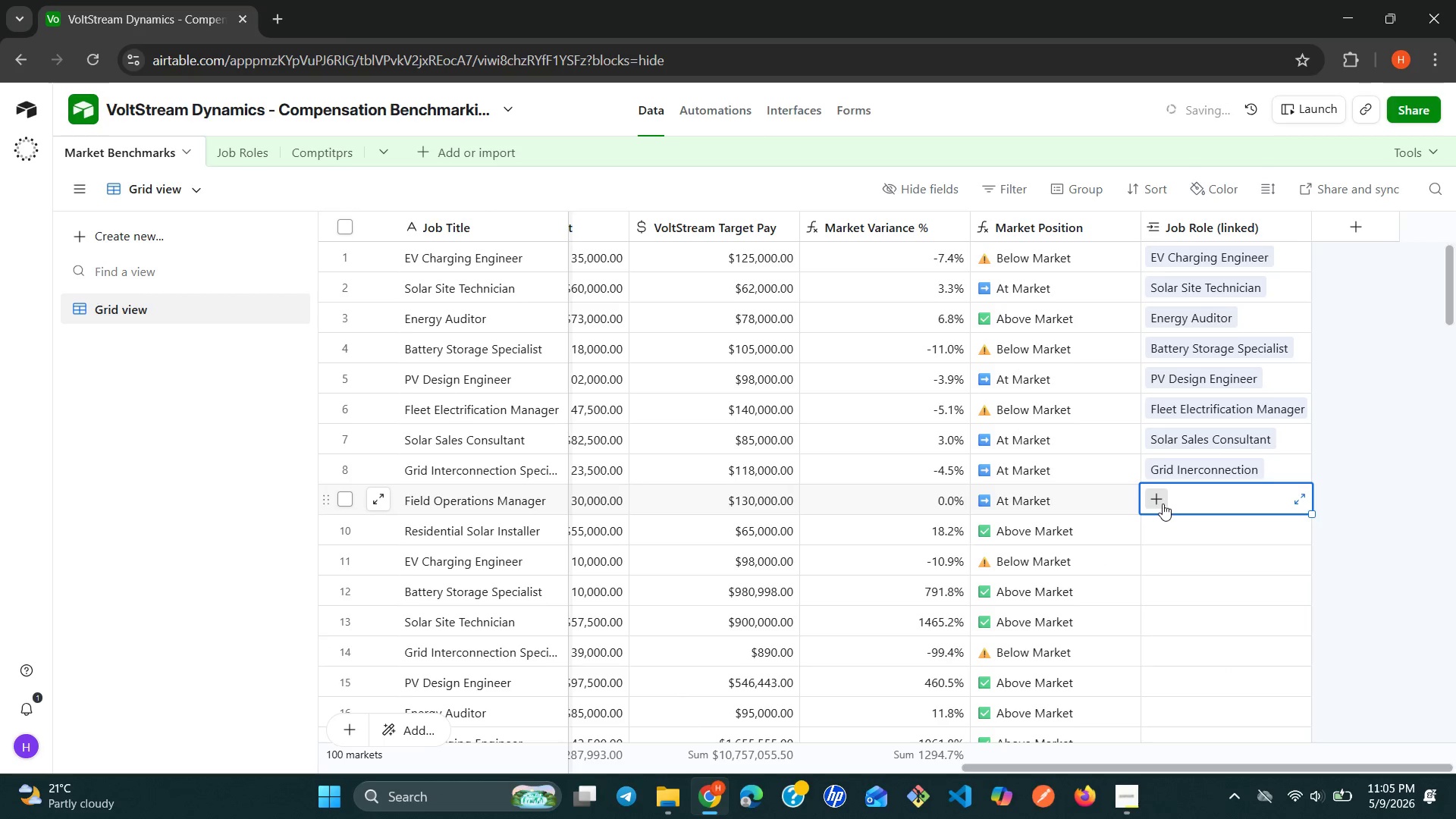 
left_click([1159, 504])
 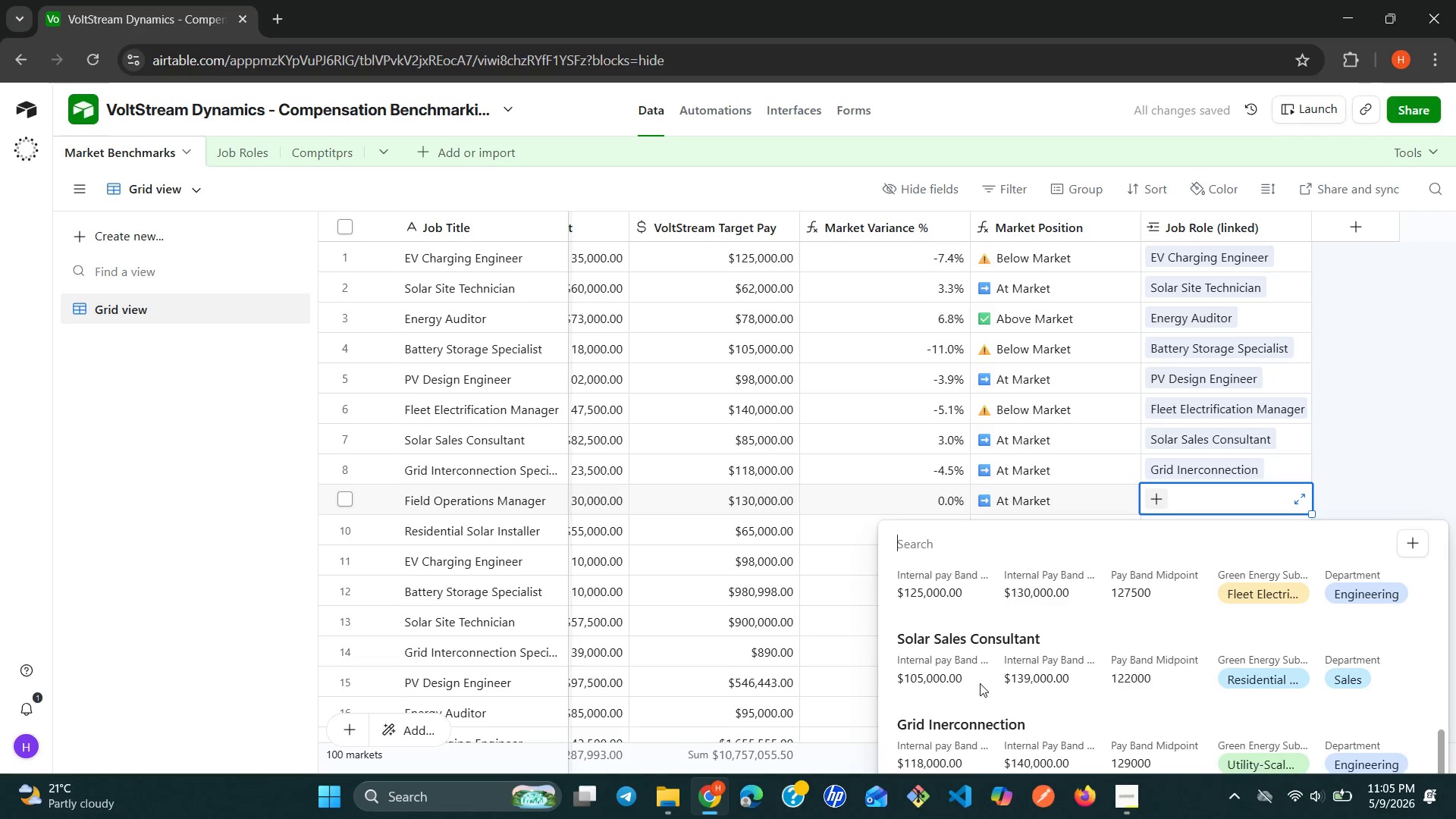 
wait(7.31)
 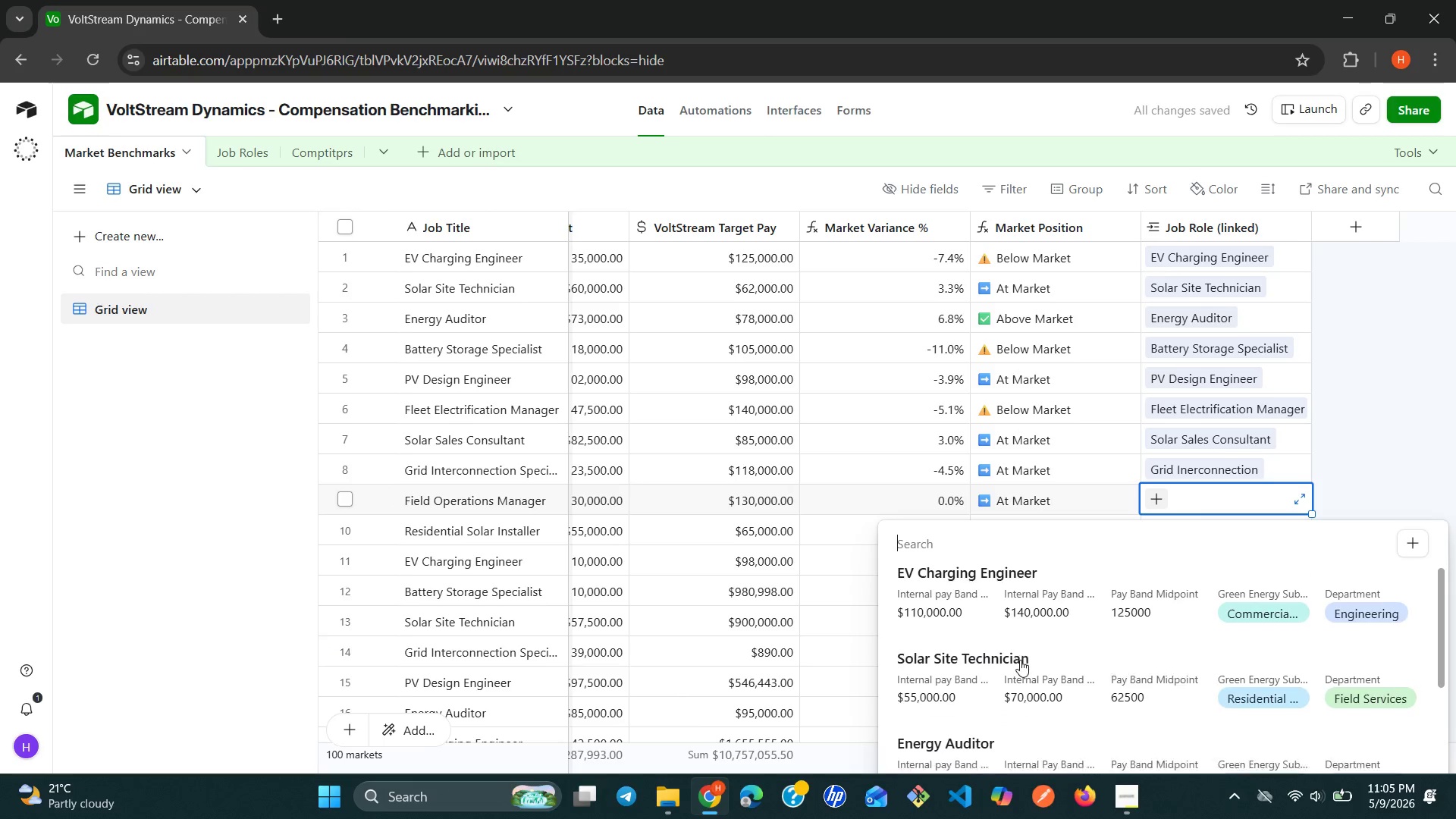 
left_click([980, 683])
 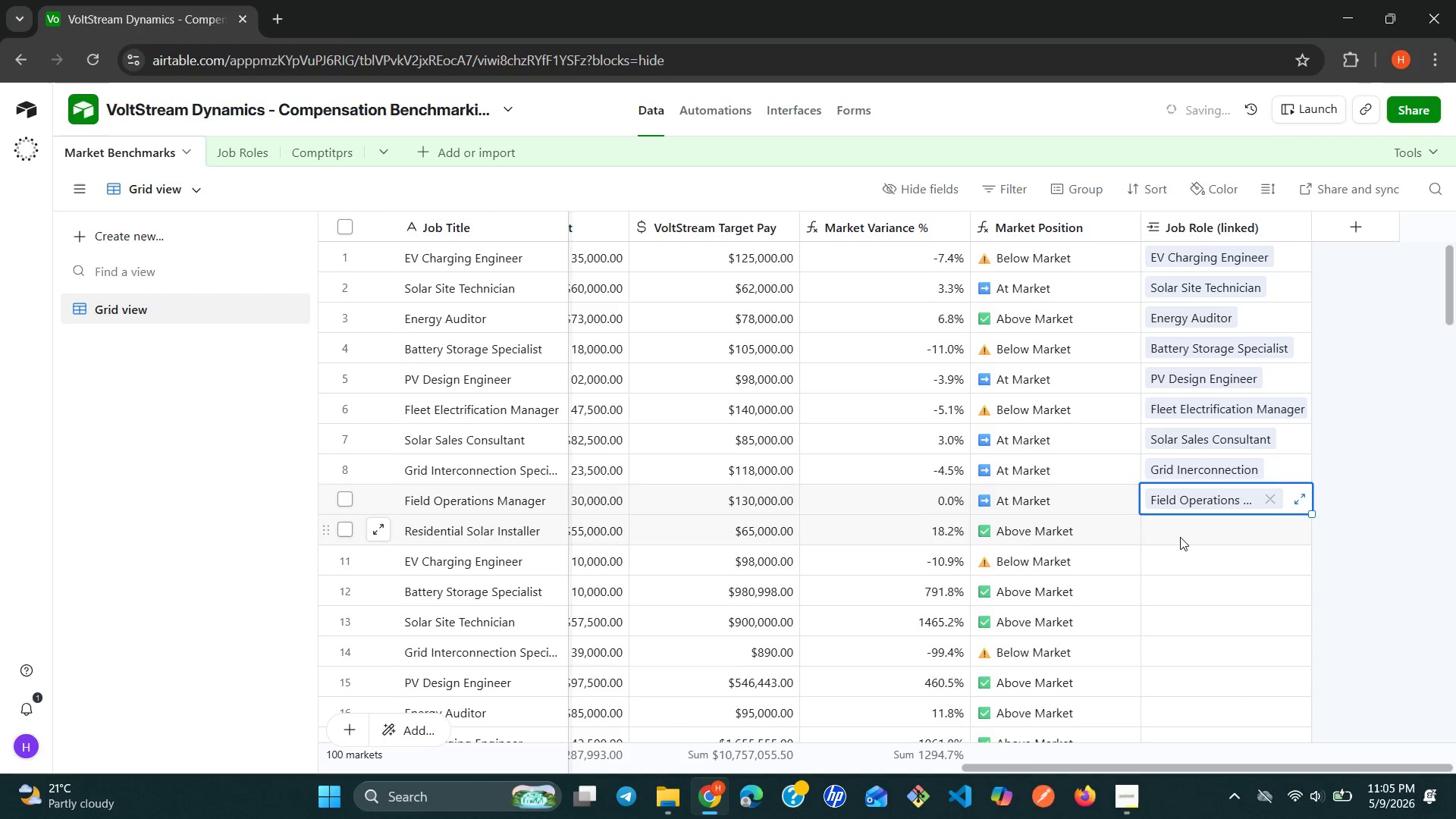 
left_click([1180, 536])
 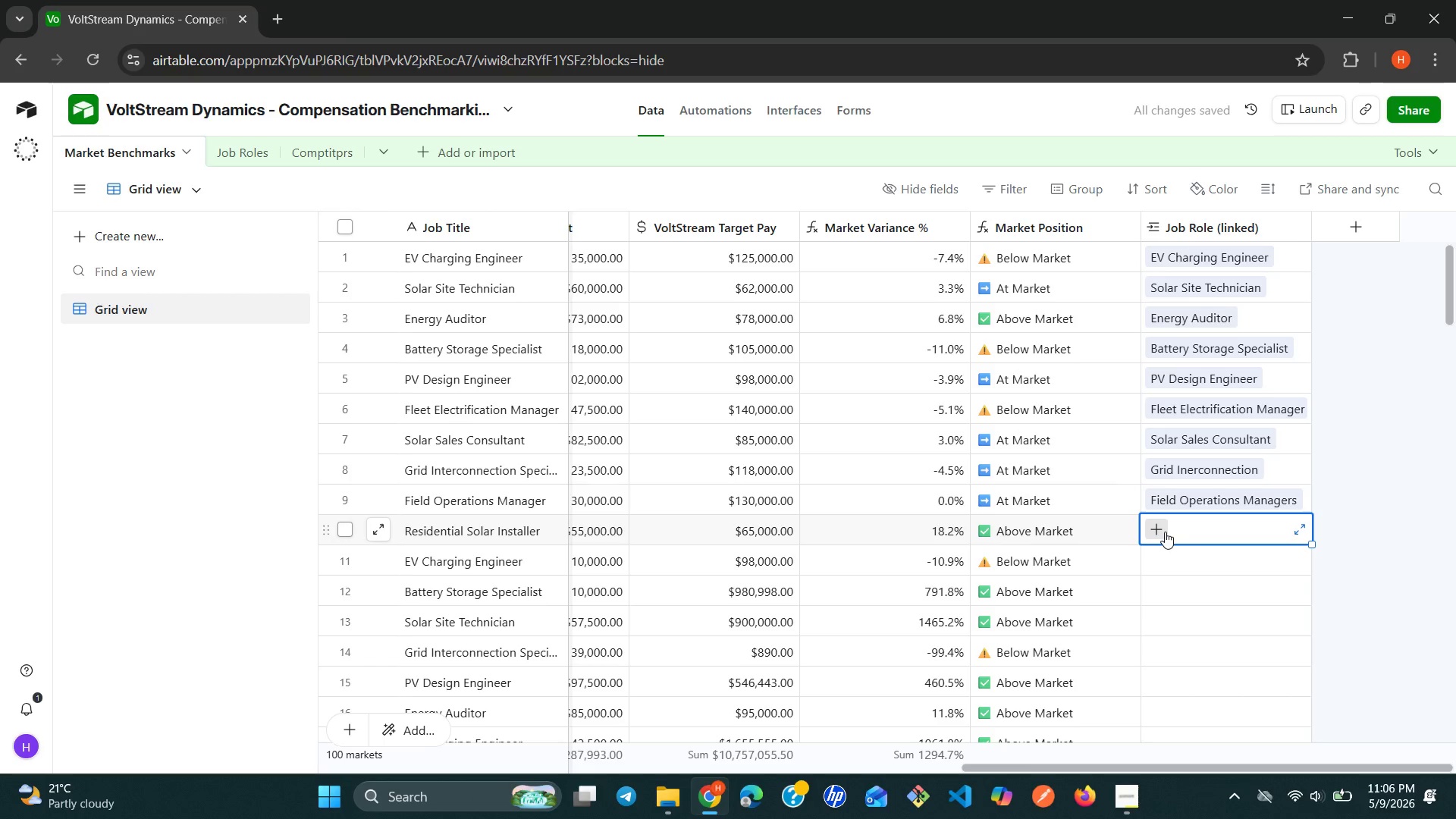 
left_click([1165, 532])
 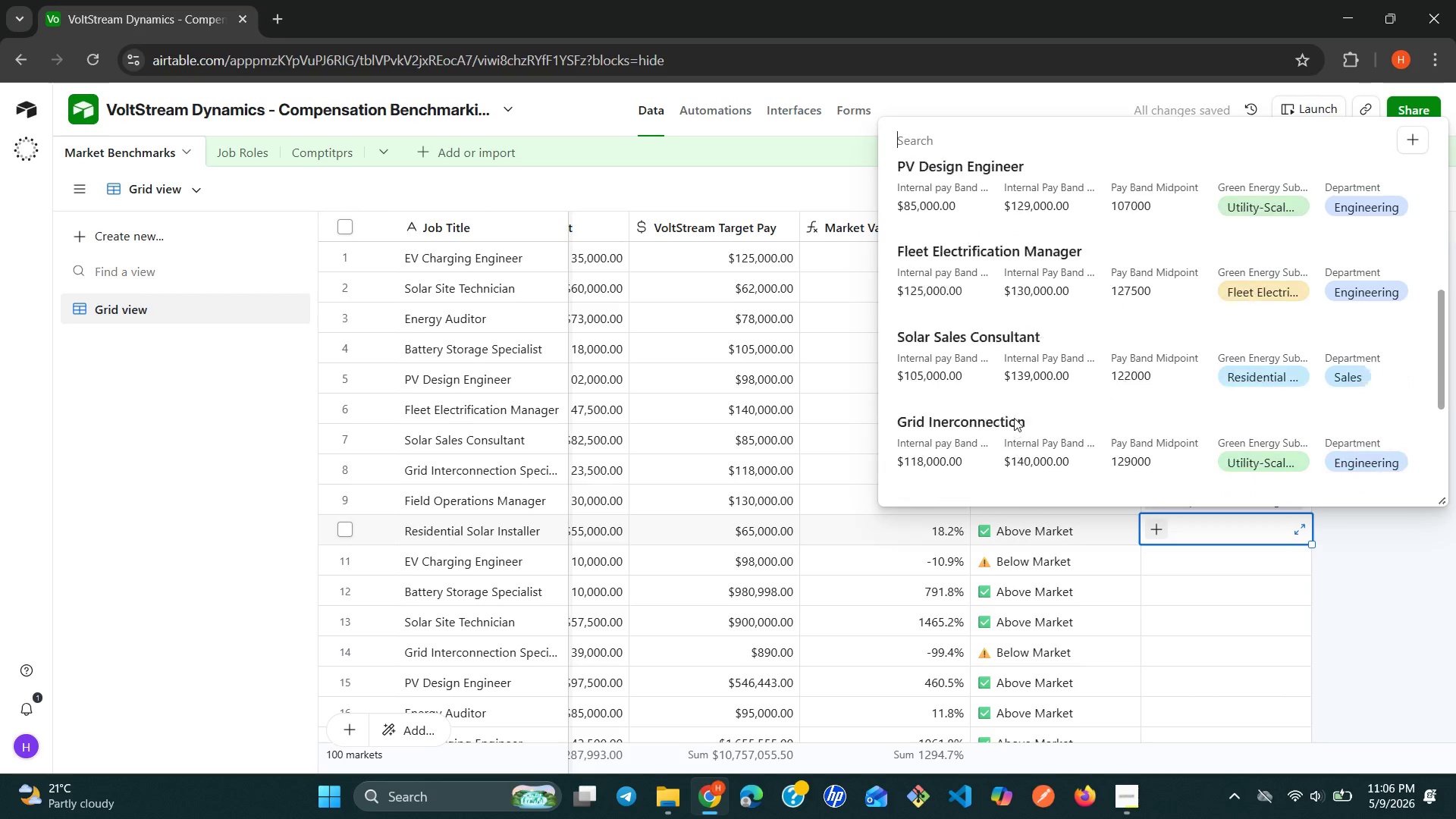 
wait(7.97)
 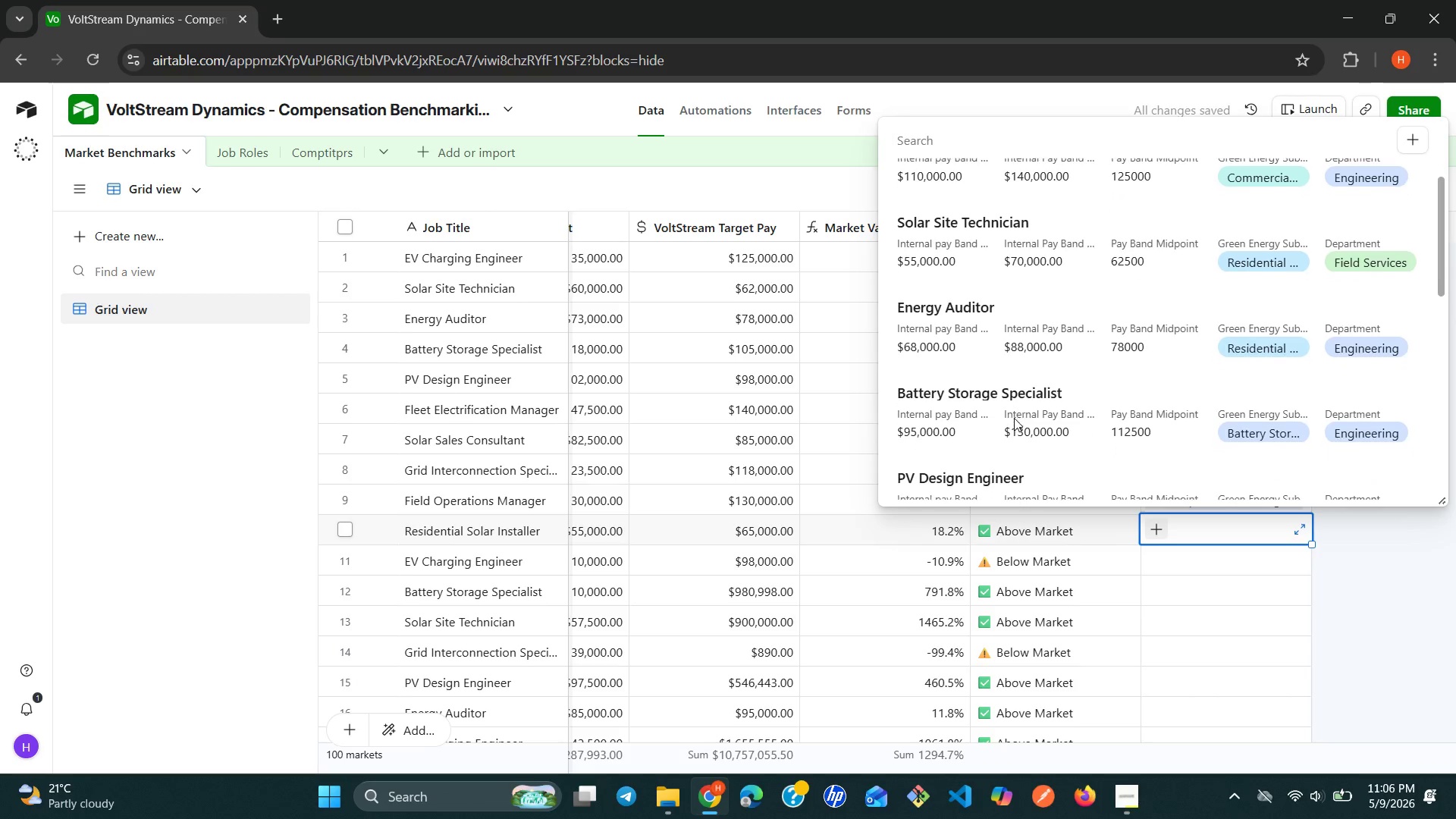 
left_click([1014, 418])
 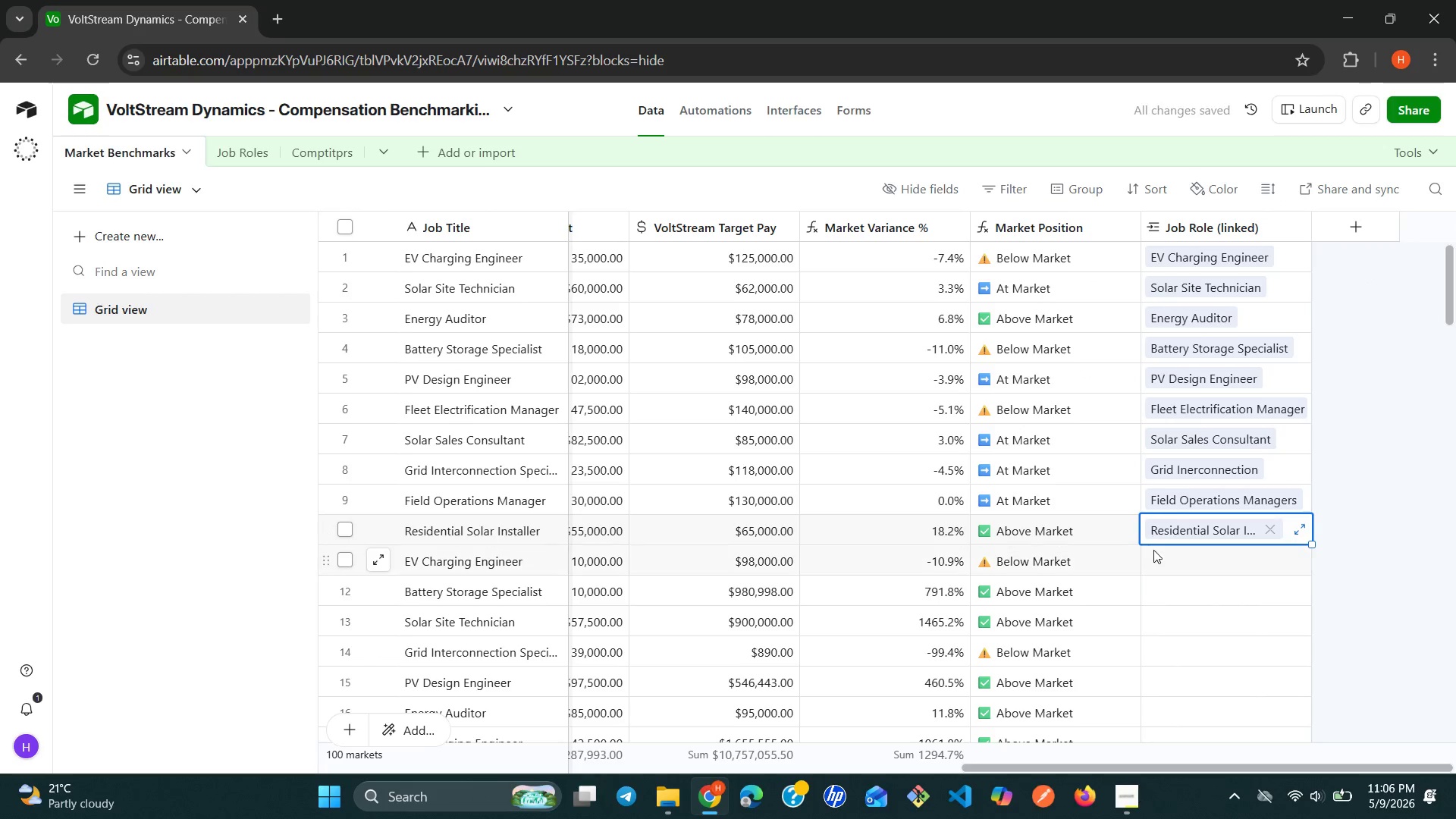 
left_click([1156, 553])
 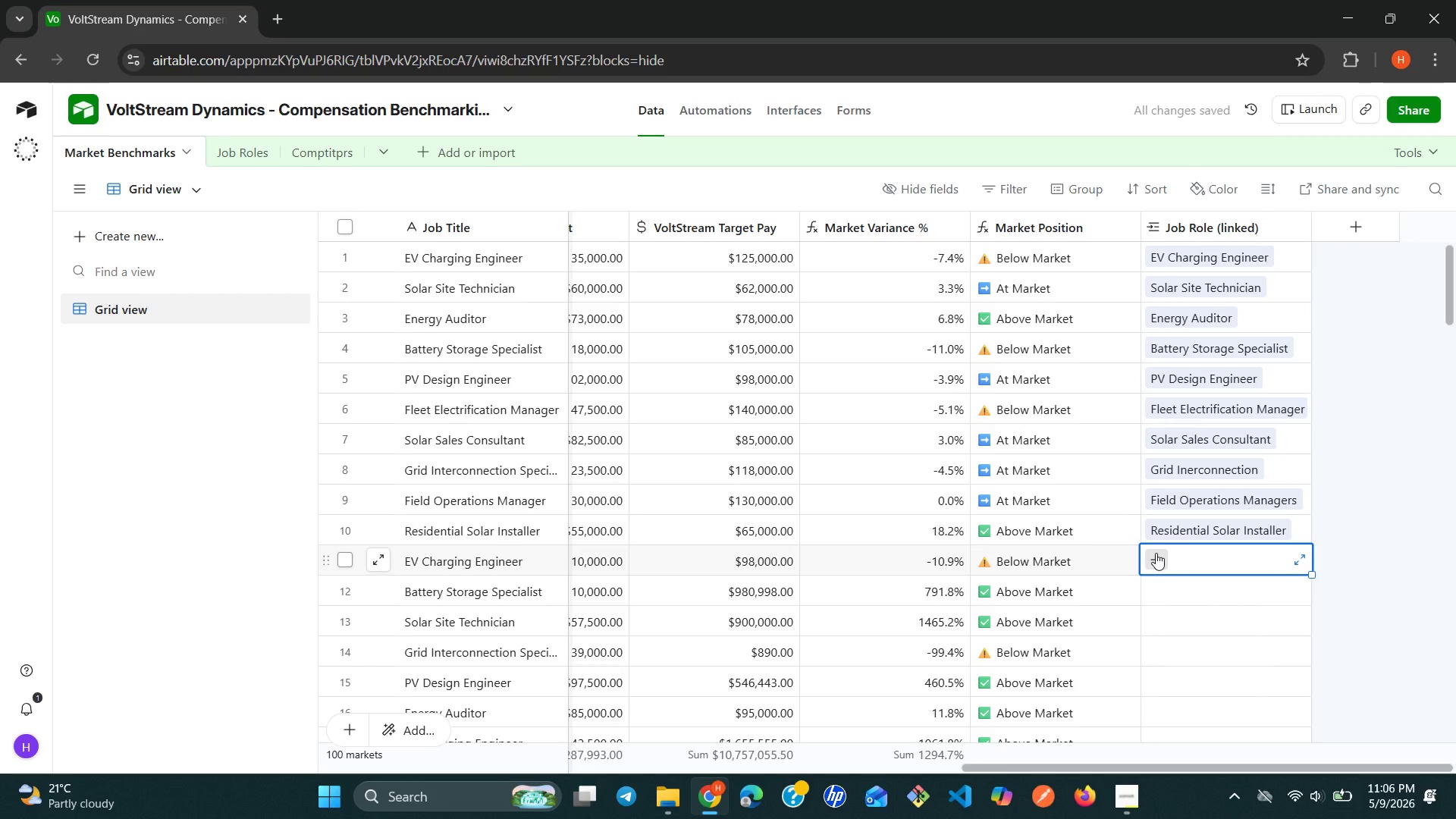 
left_click([1156, 553])
 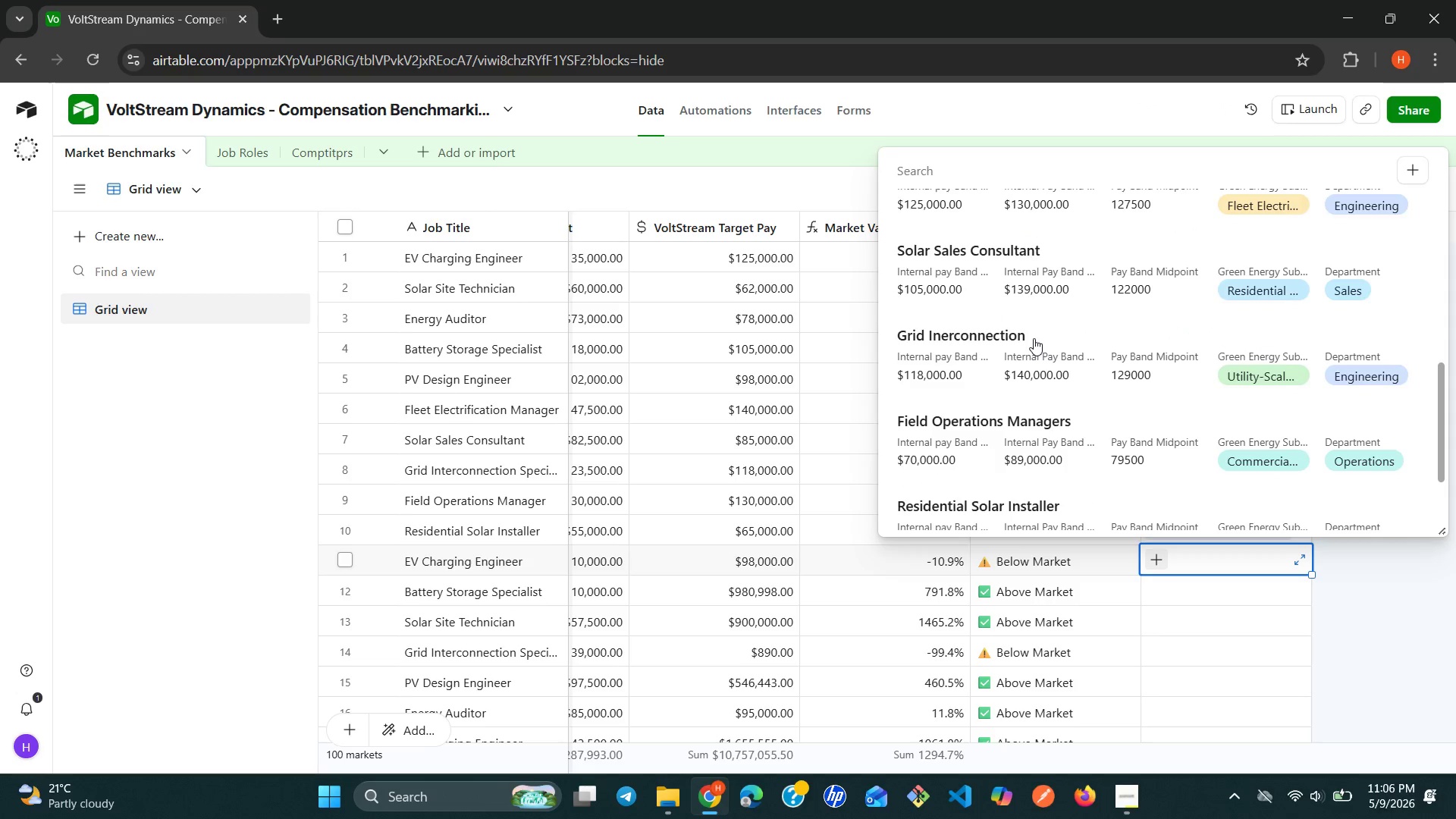 
wait(21.06)
 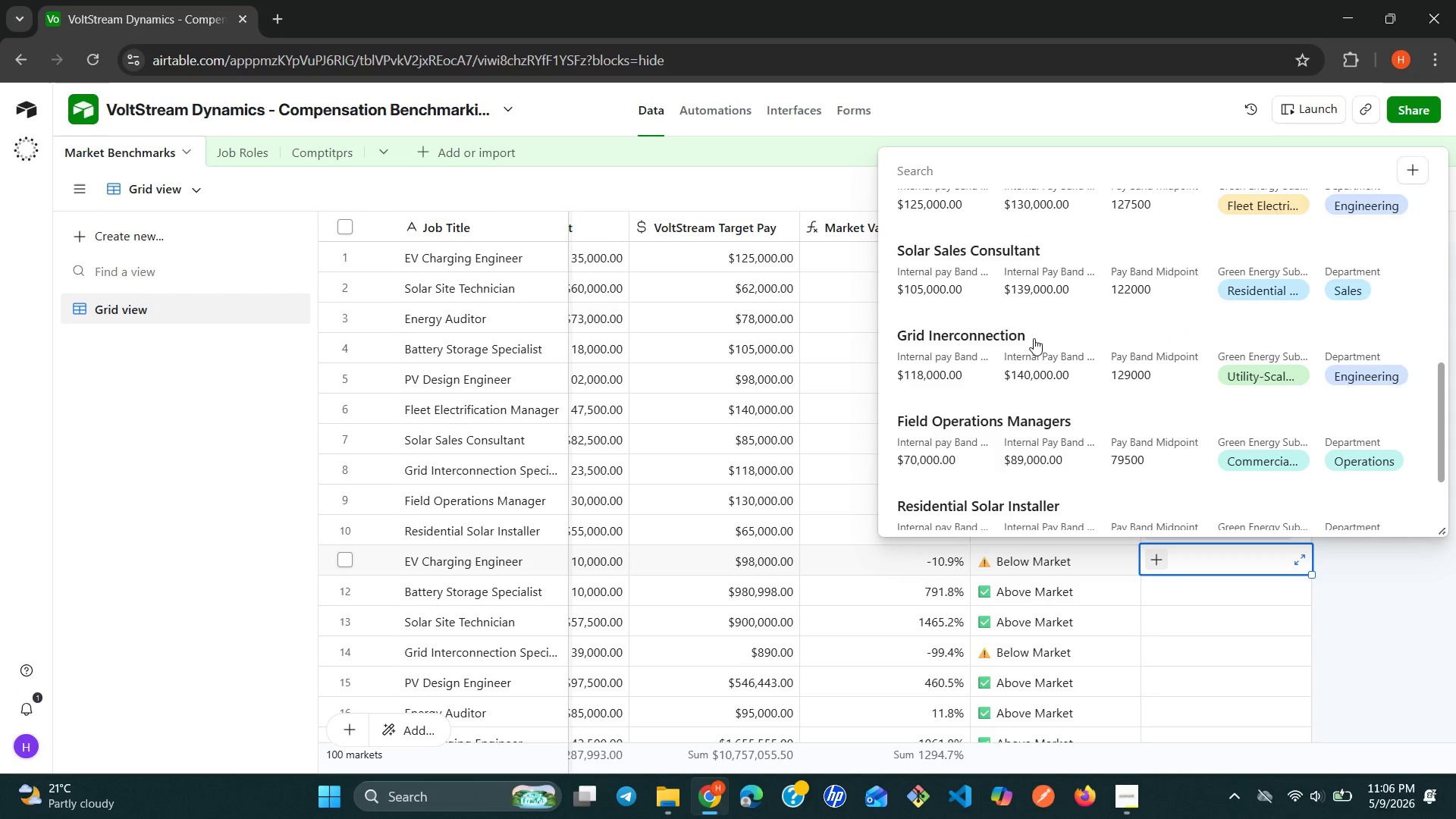 
left_click([1017, 228])
 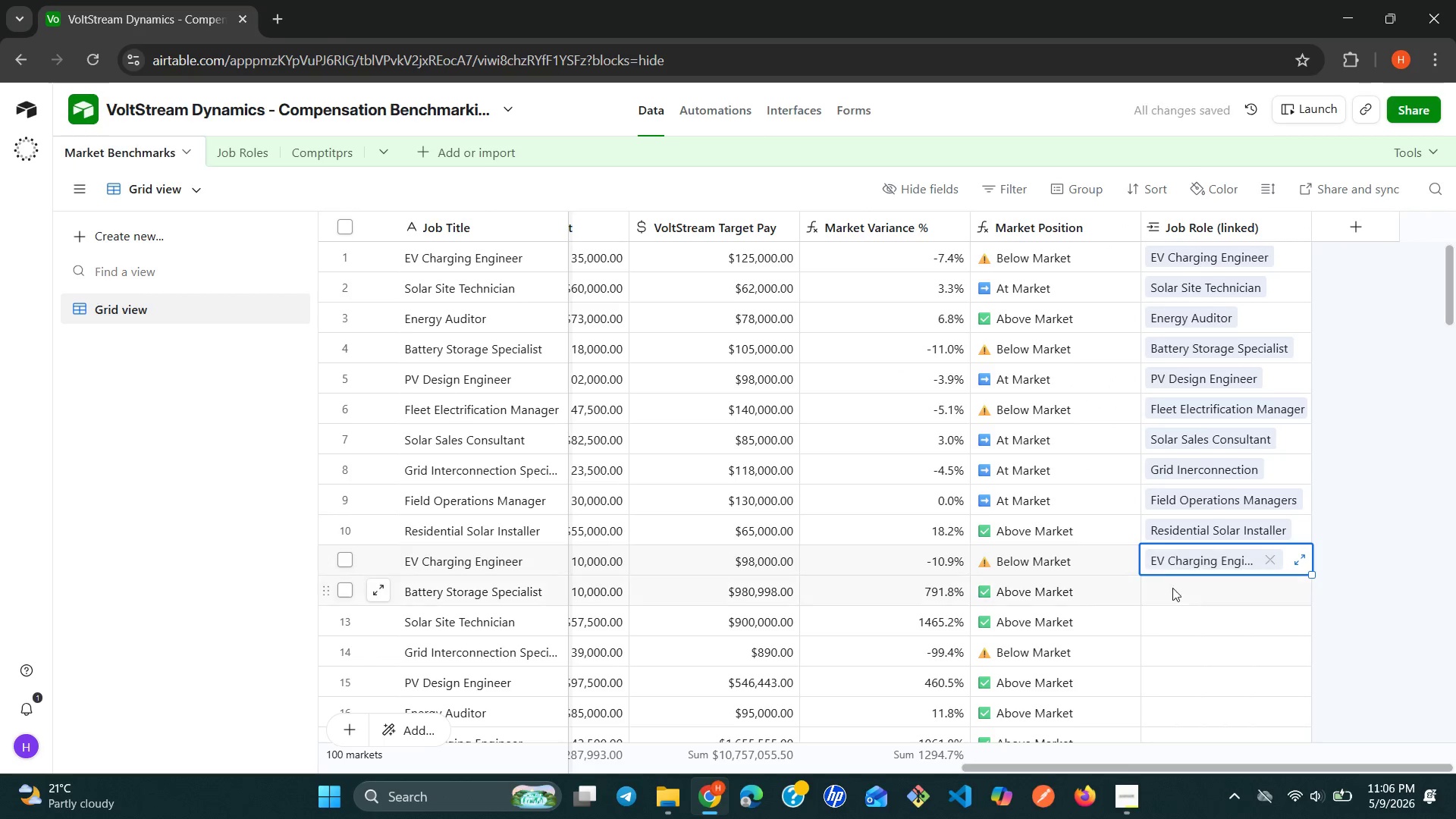 
left_click([1165, 595])
 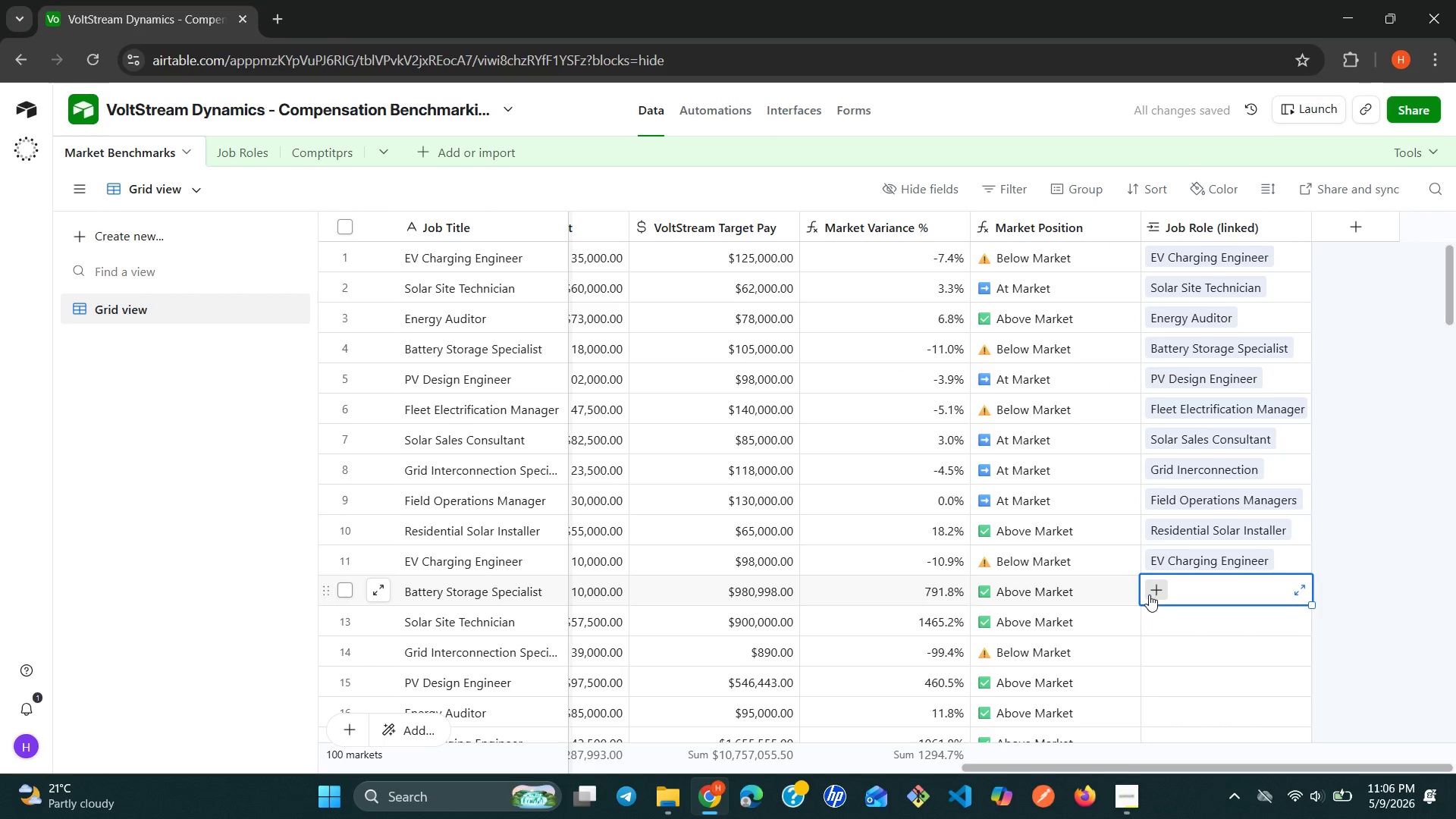 
left_click([1149, 595])
 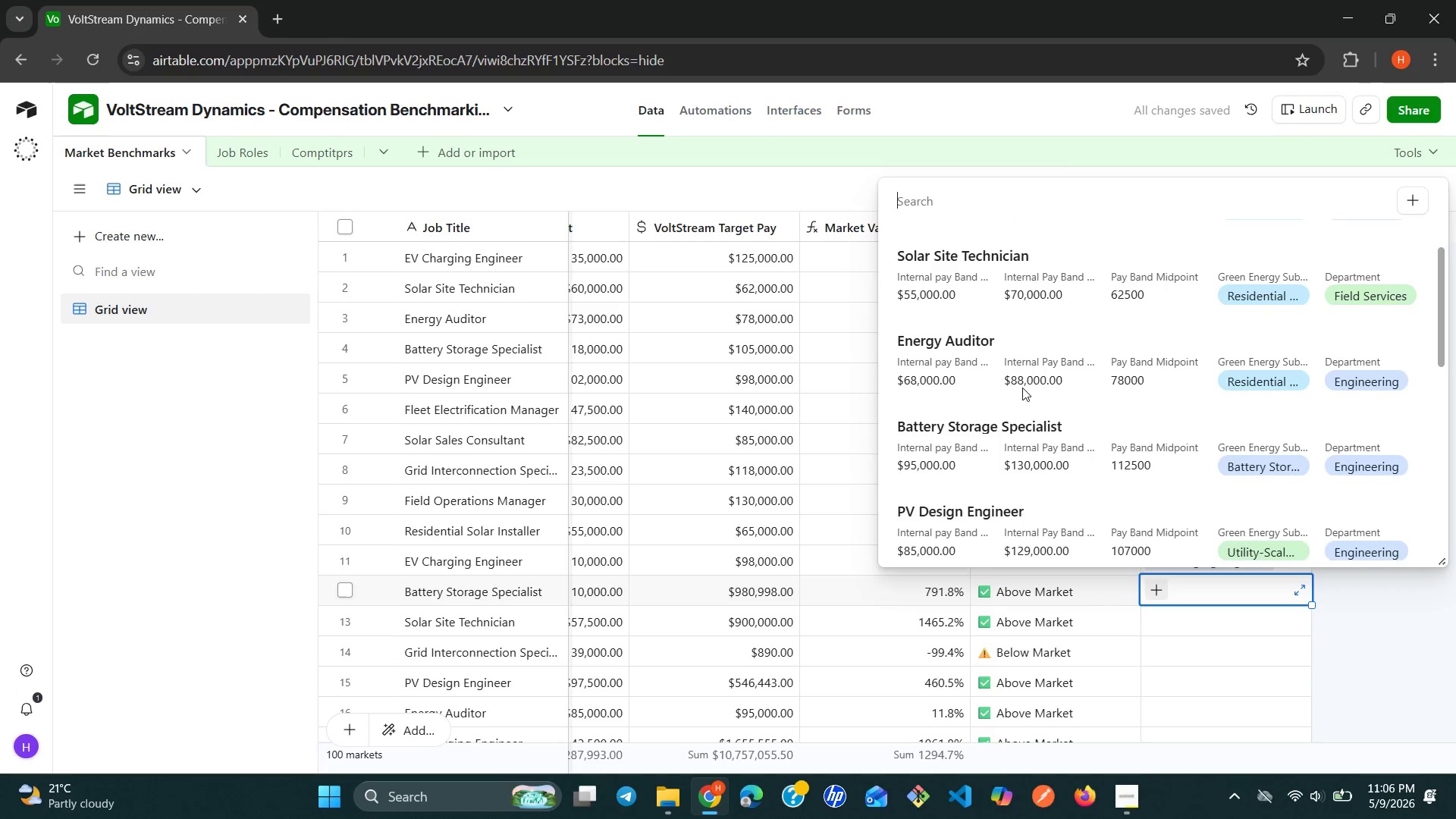 
left_click([1004, 417])
 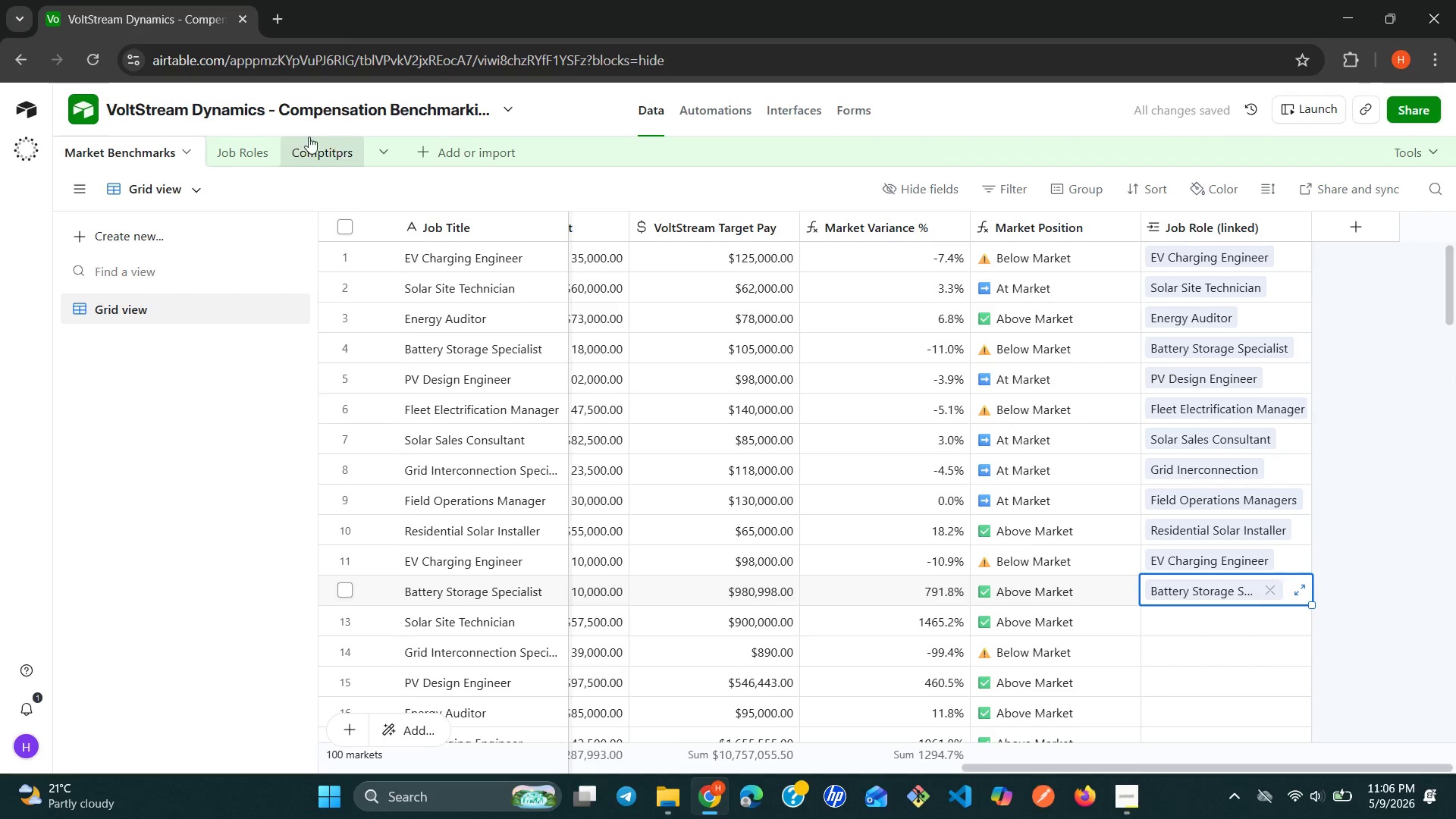 
left_click([232, 153])
 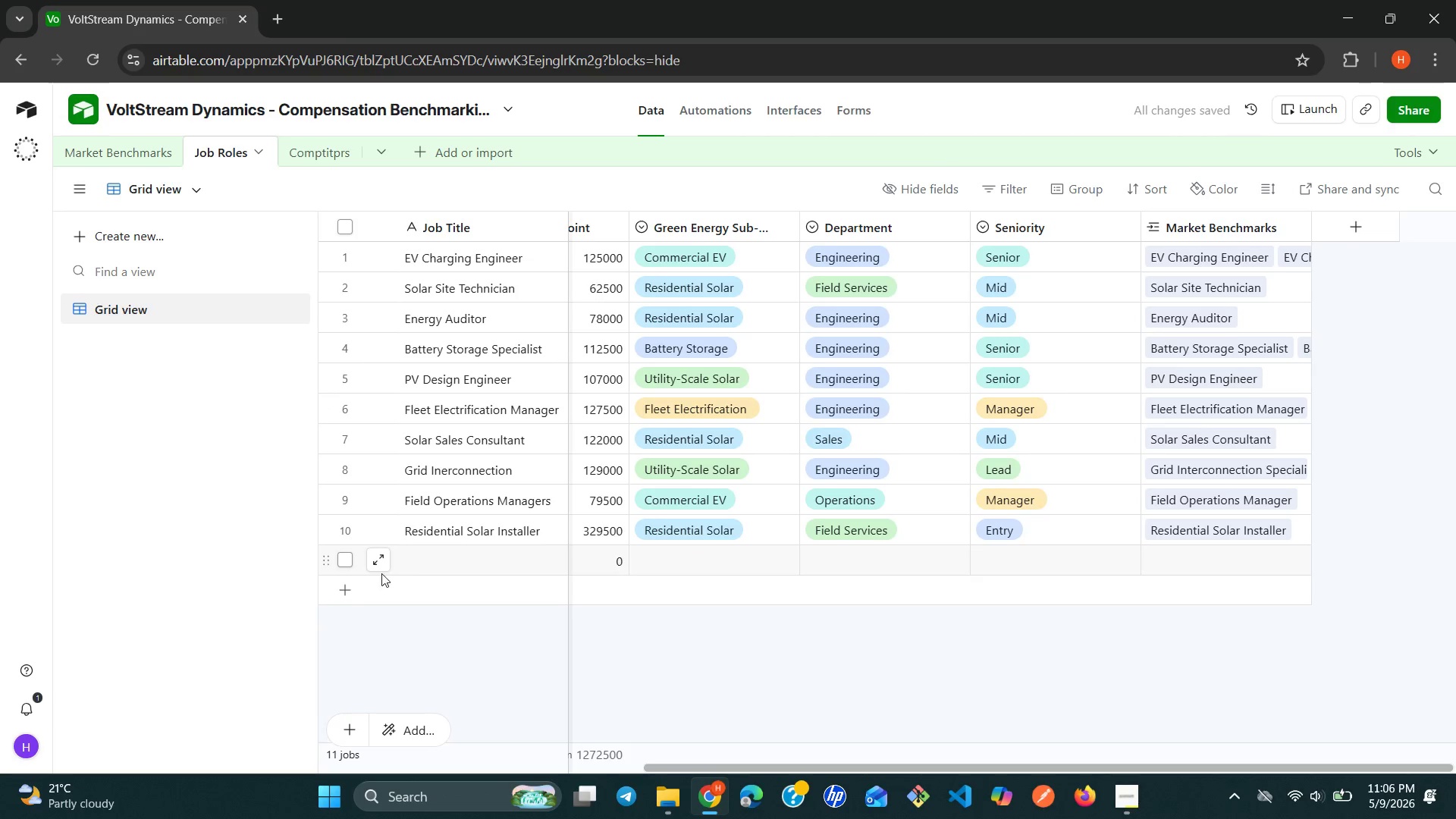 
left_click([350, 561])
 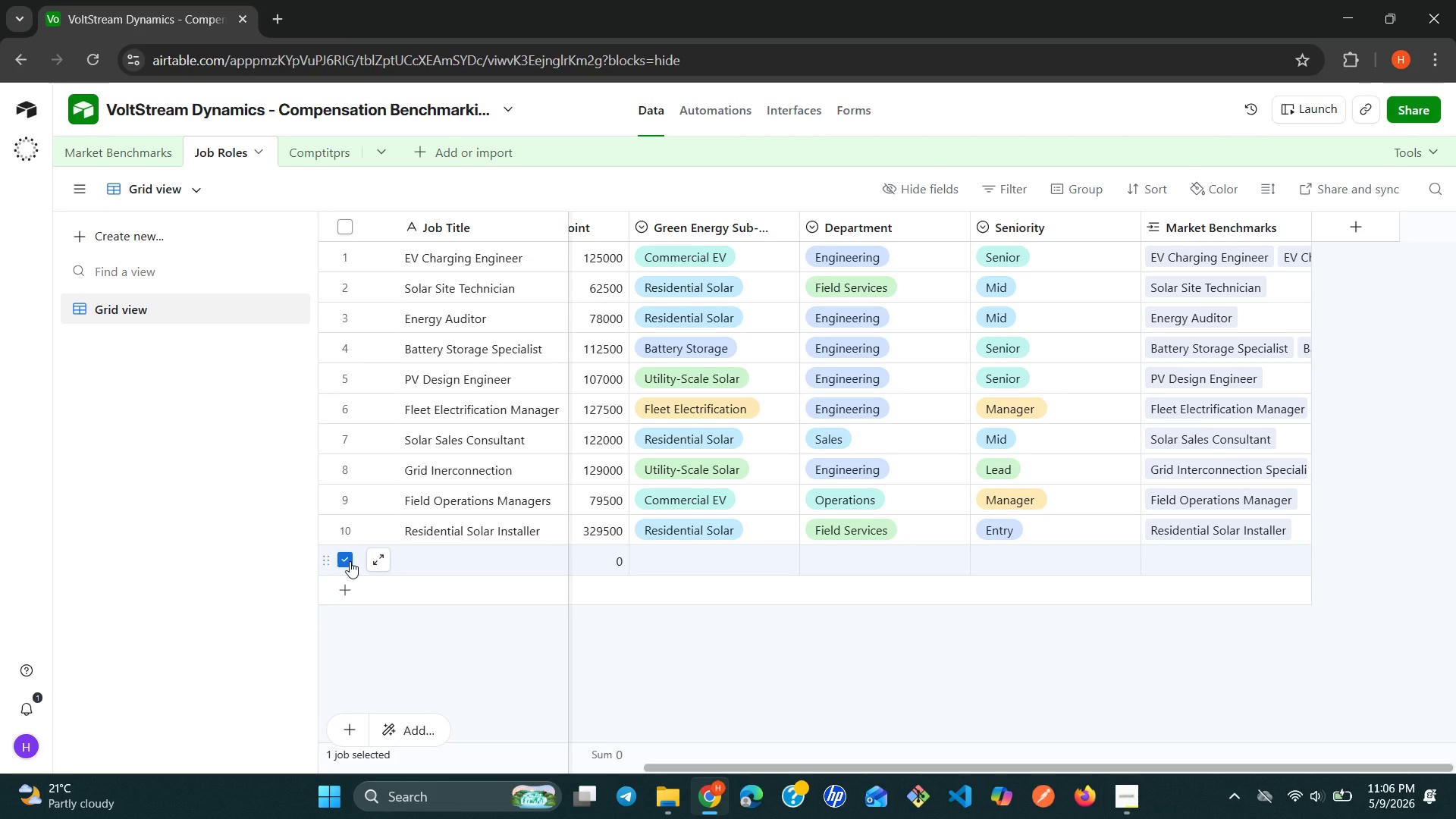 
right_click([350, 561])
 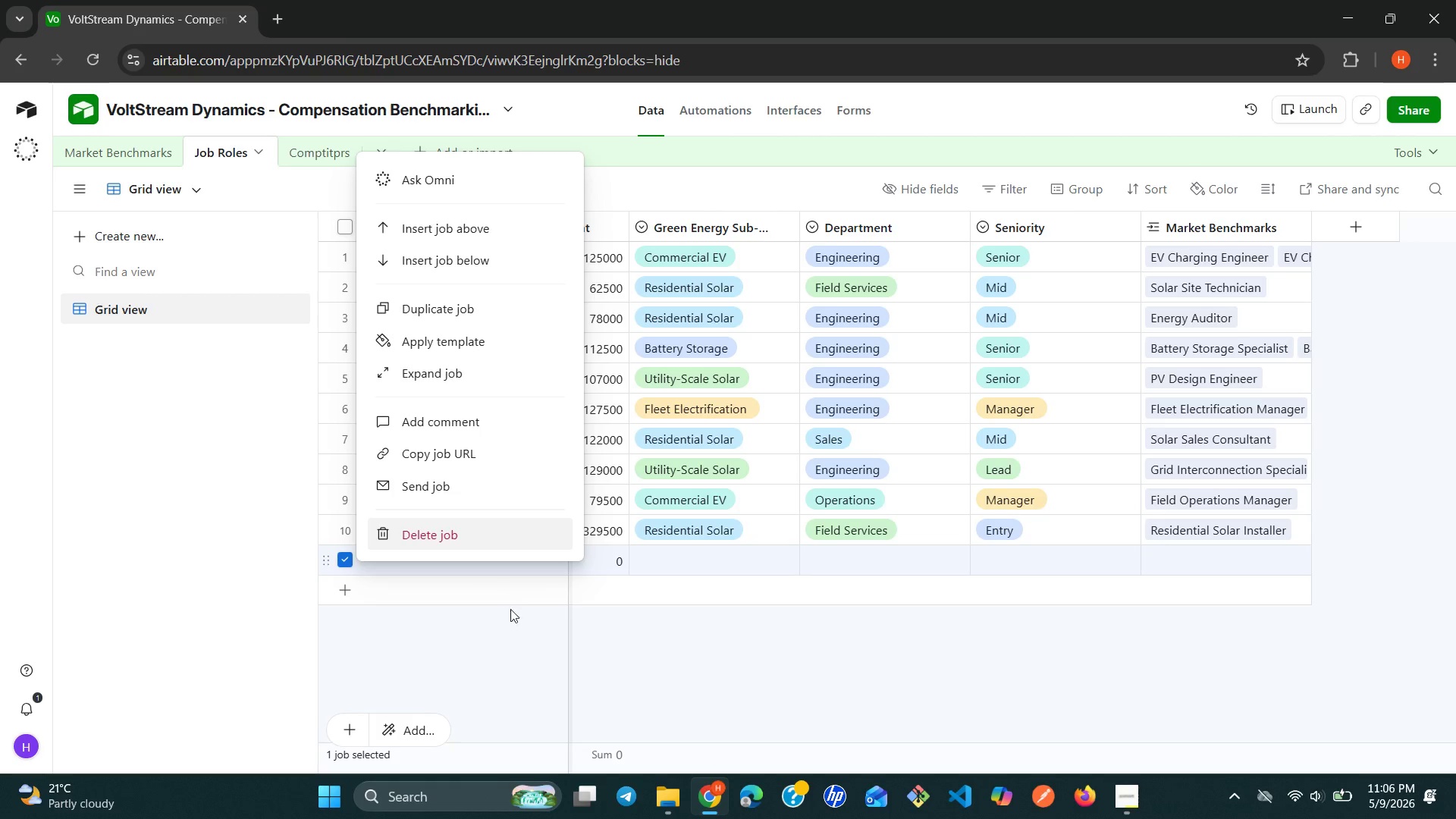 
wait(5.06)
 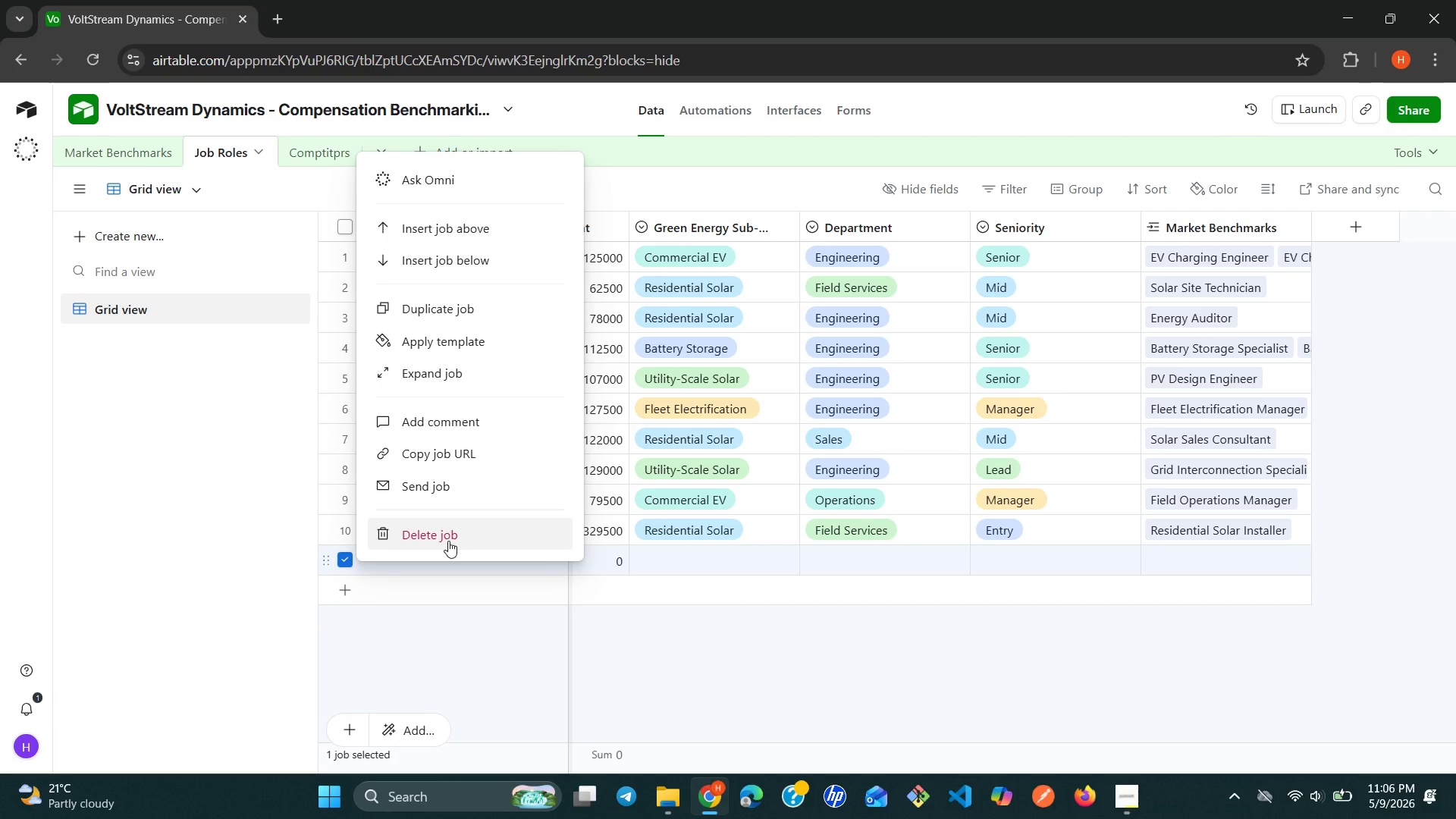 
left_click([609, 666])
 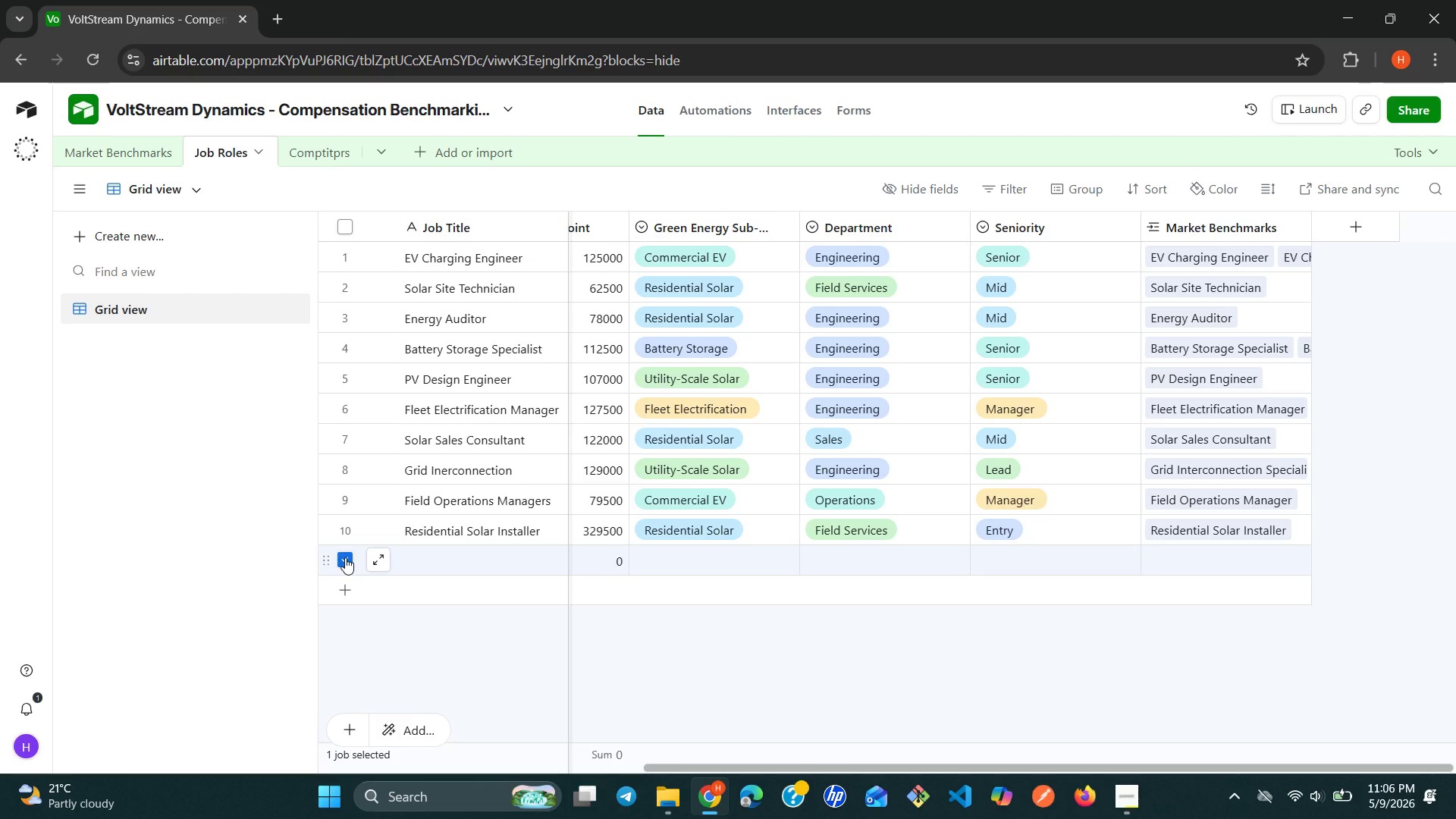 
right_click([345, 557])
 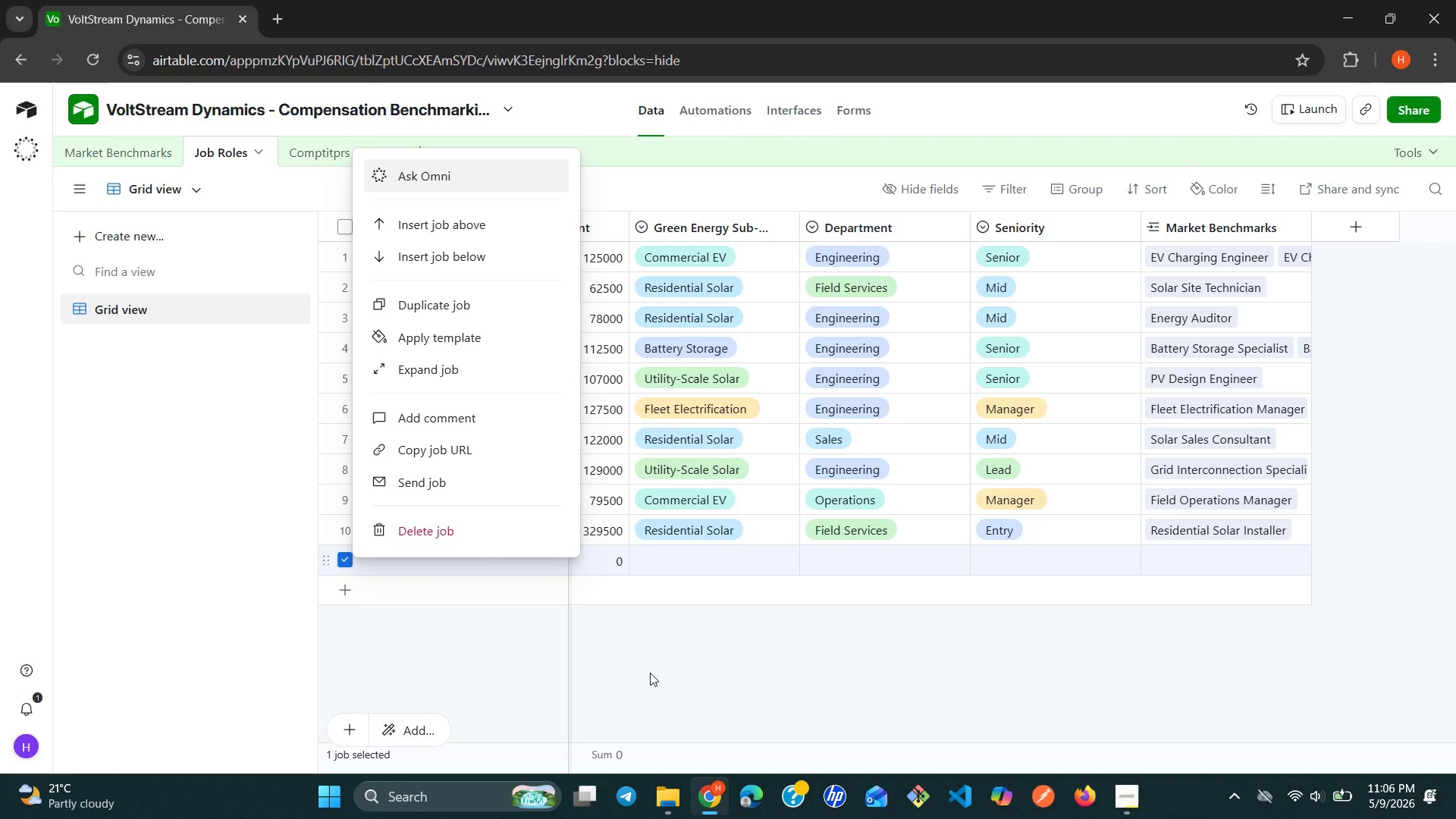 
left_click([674, 674])
 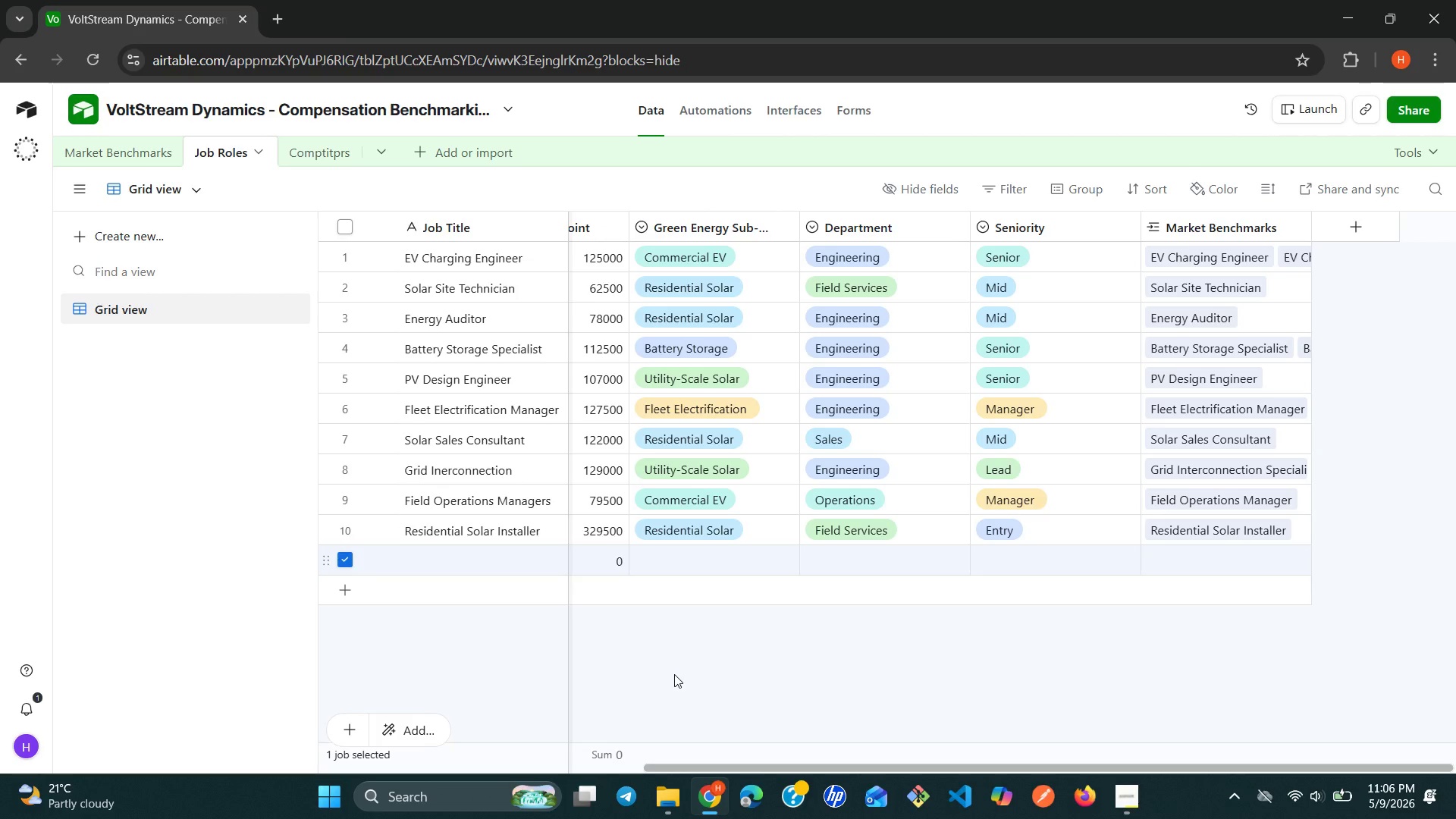 
left_click([674, 674])
 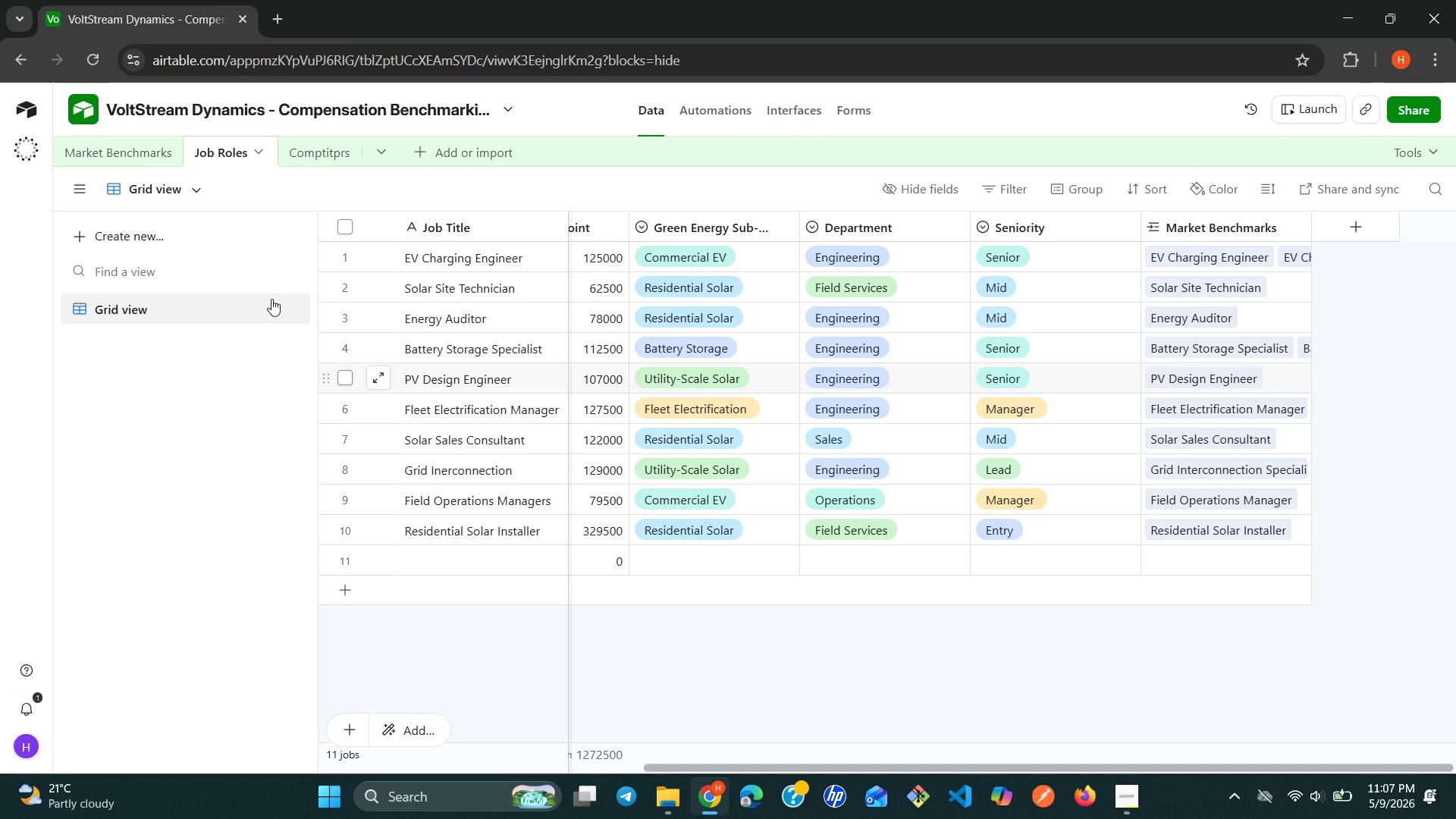 
left_click([127, 161])
 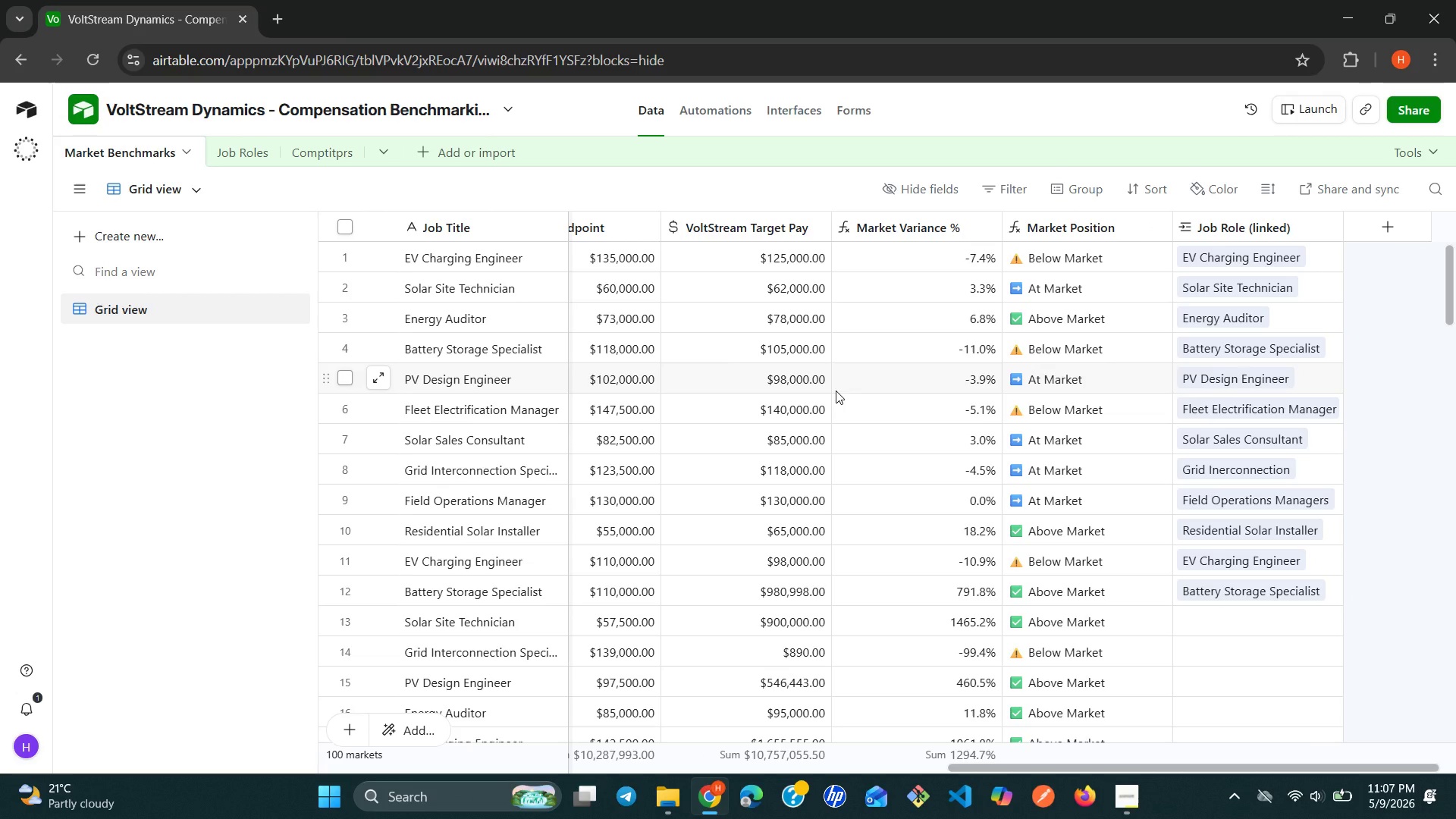 
wait(18.17)
 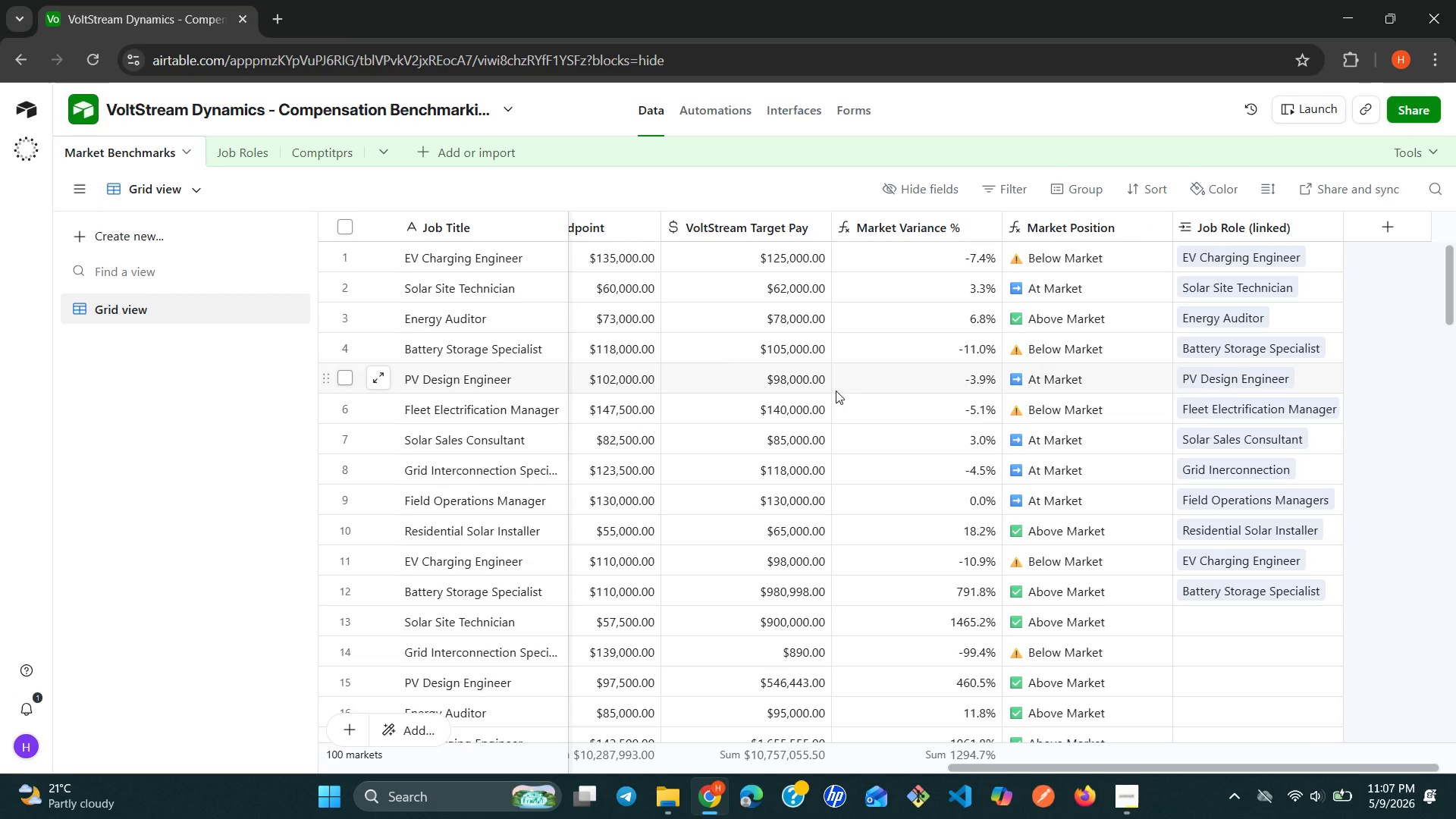 
left_click([323, 148])
 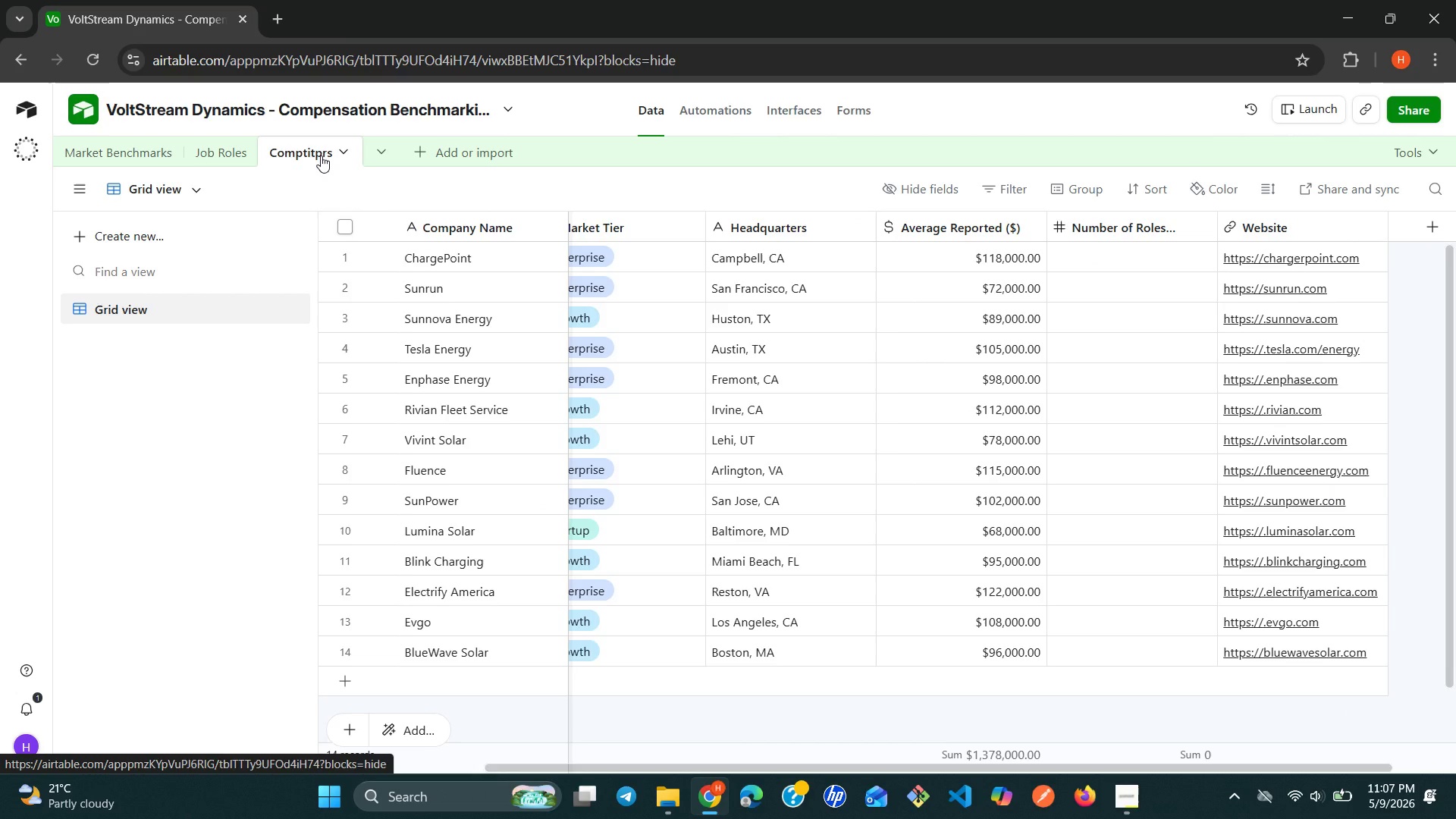 
right_click([321, 155])
 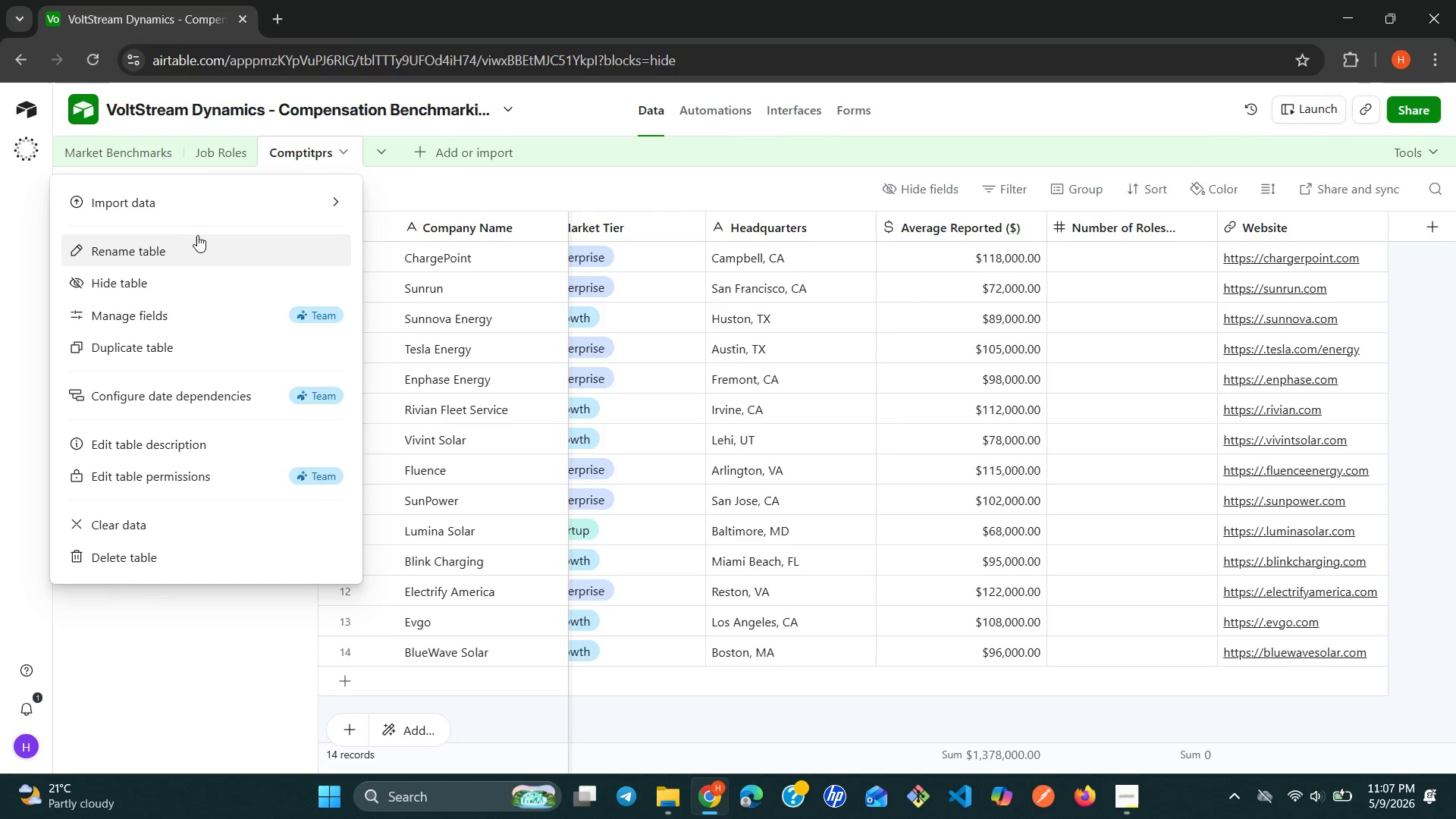 
left_click([190, 242])
 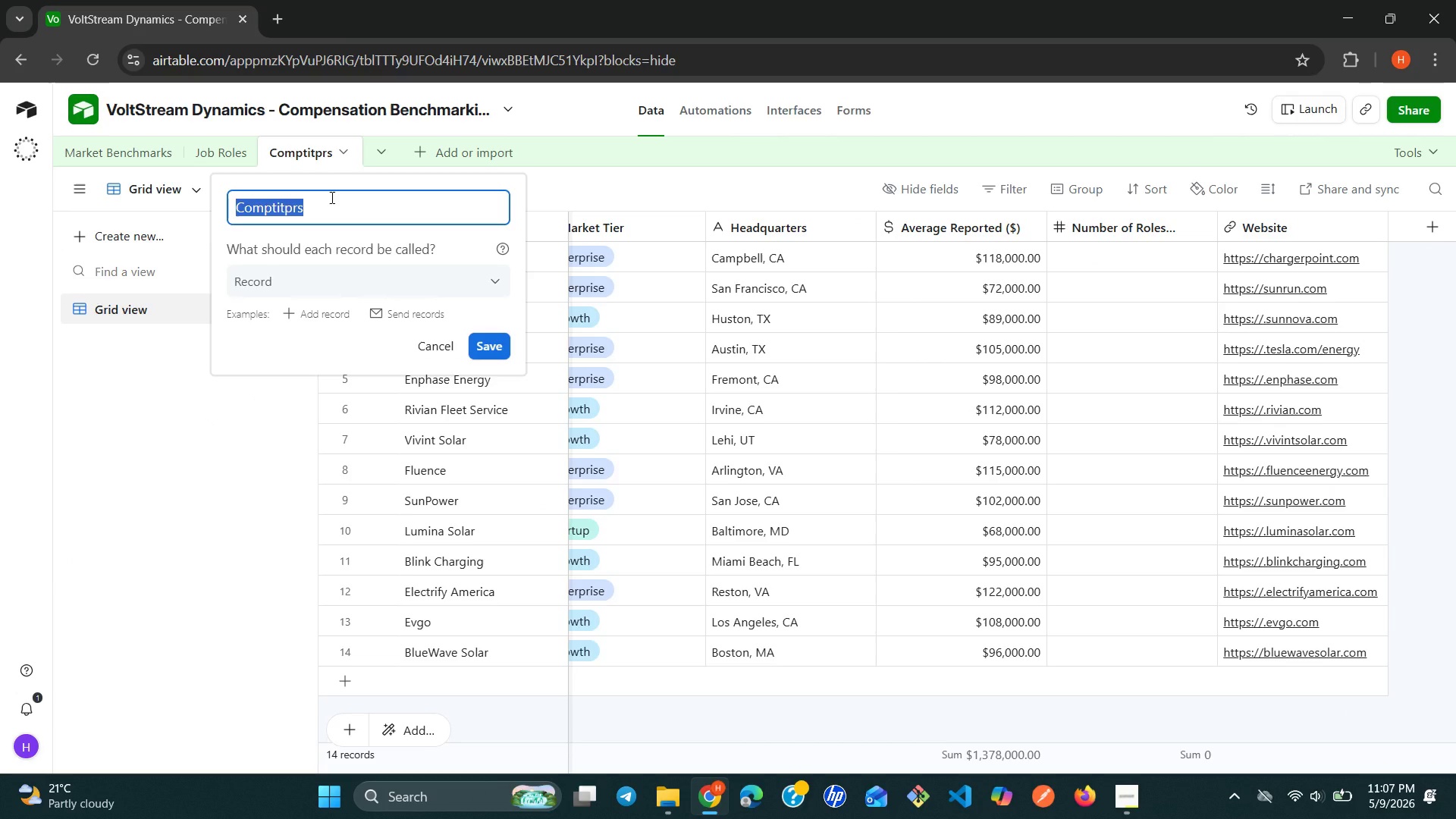 
left_click([331, 197])
 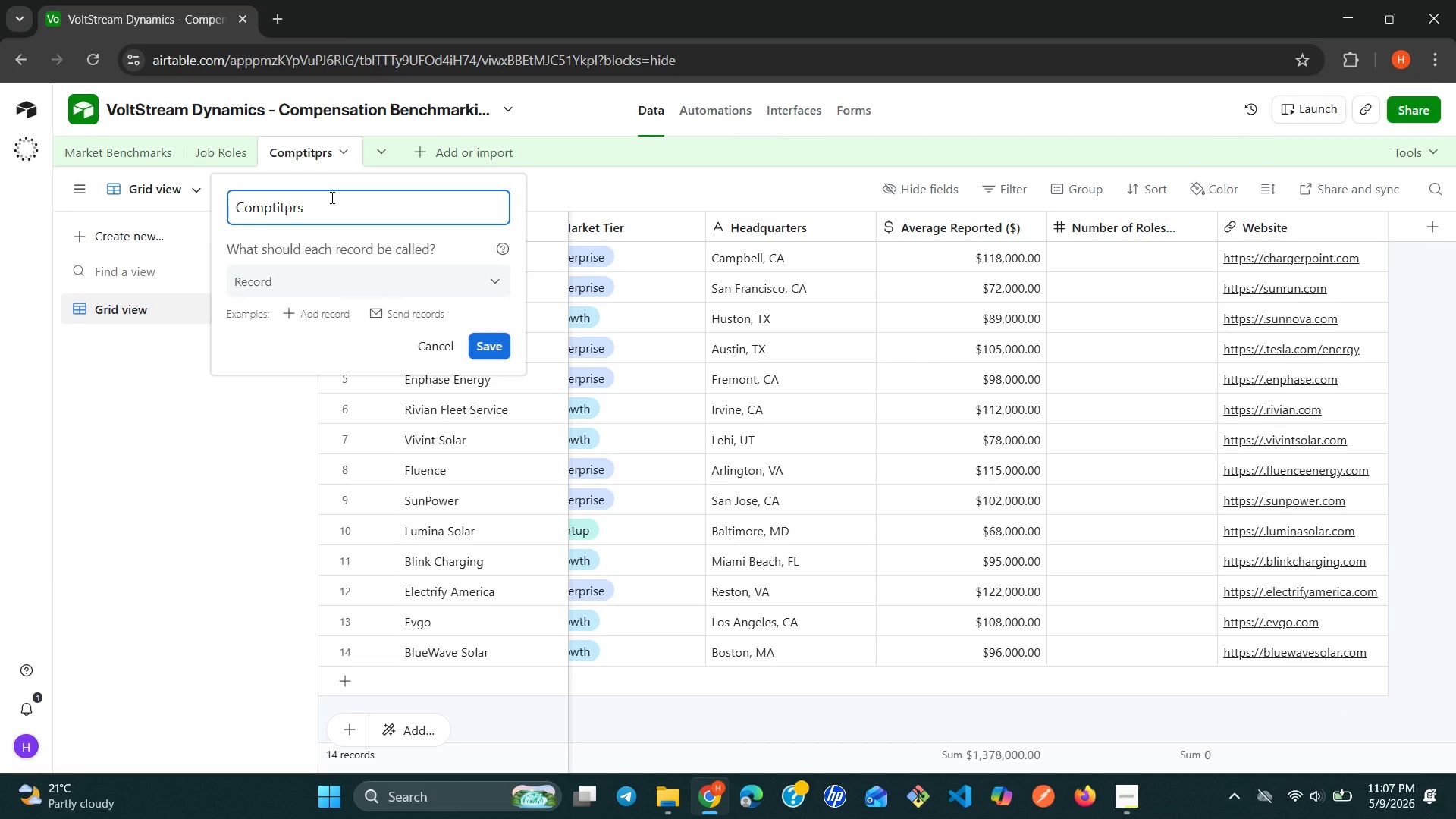 
key(Backspace)
key(Backspace)
key(Backspace)
type(ors)
 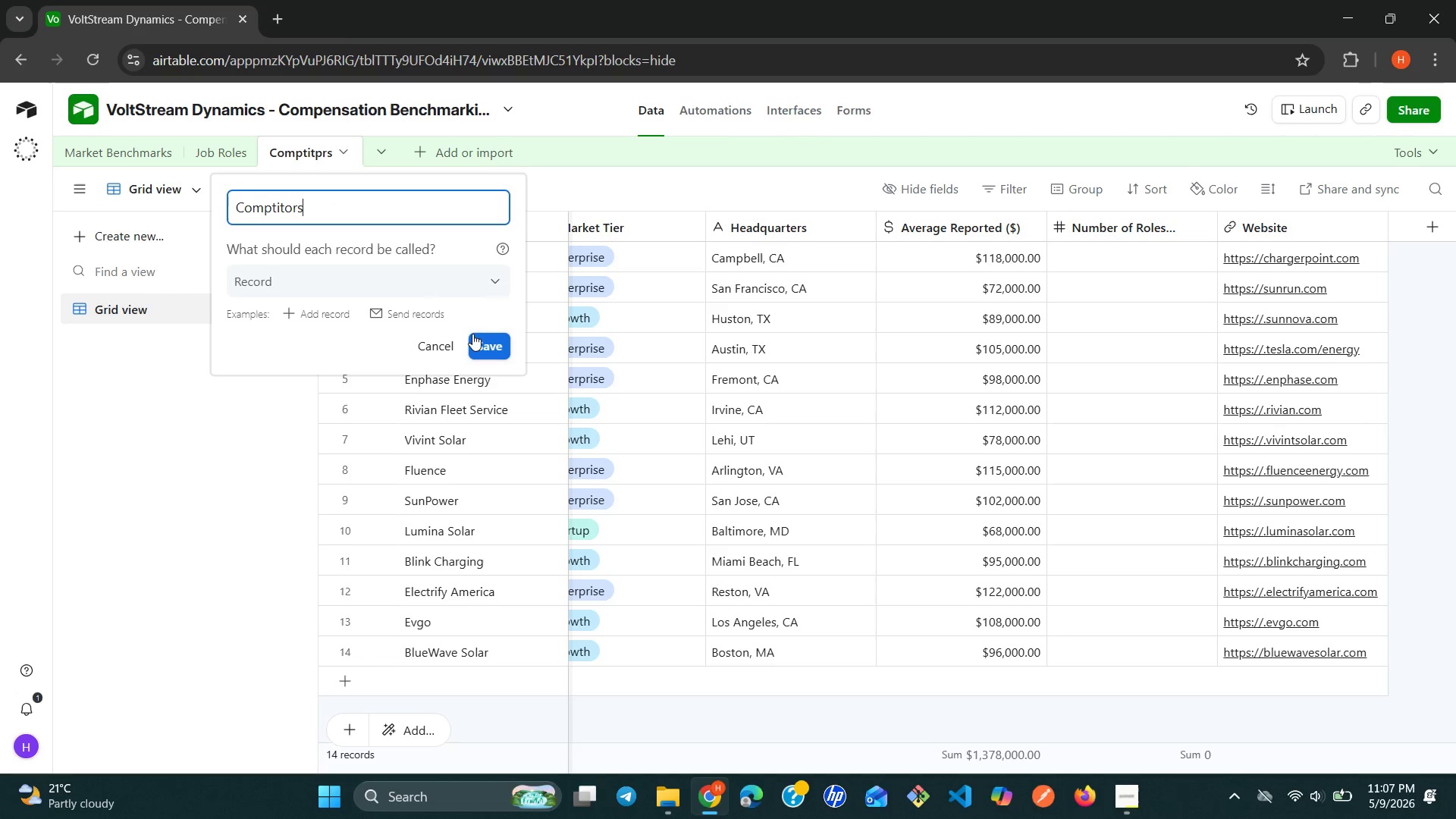 
left_click([475, 335])
 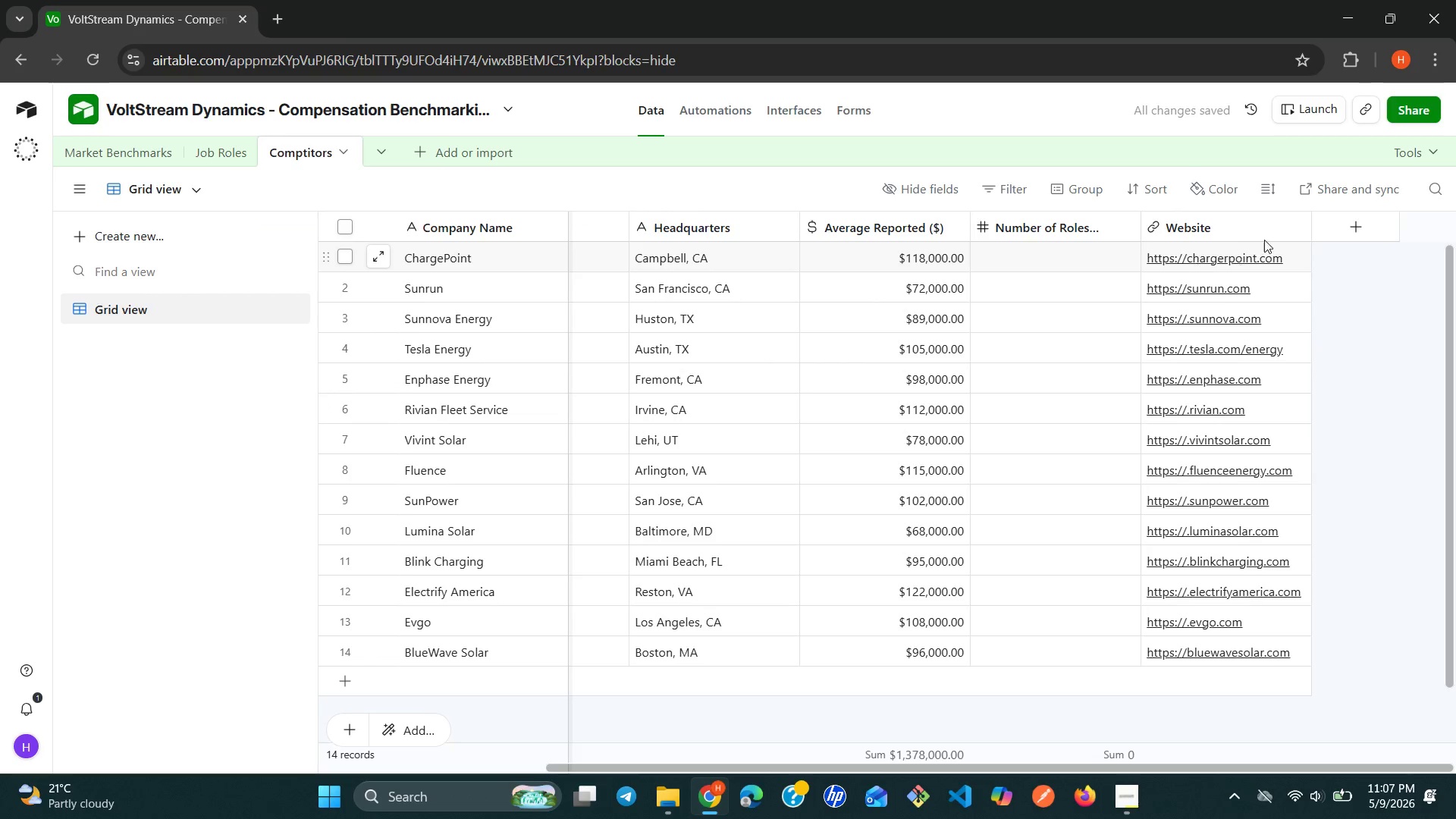 
left_click([1354, 224])
 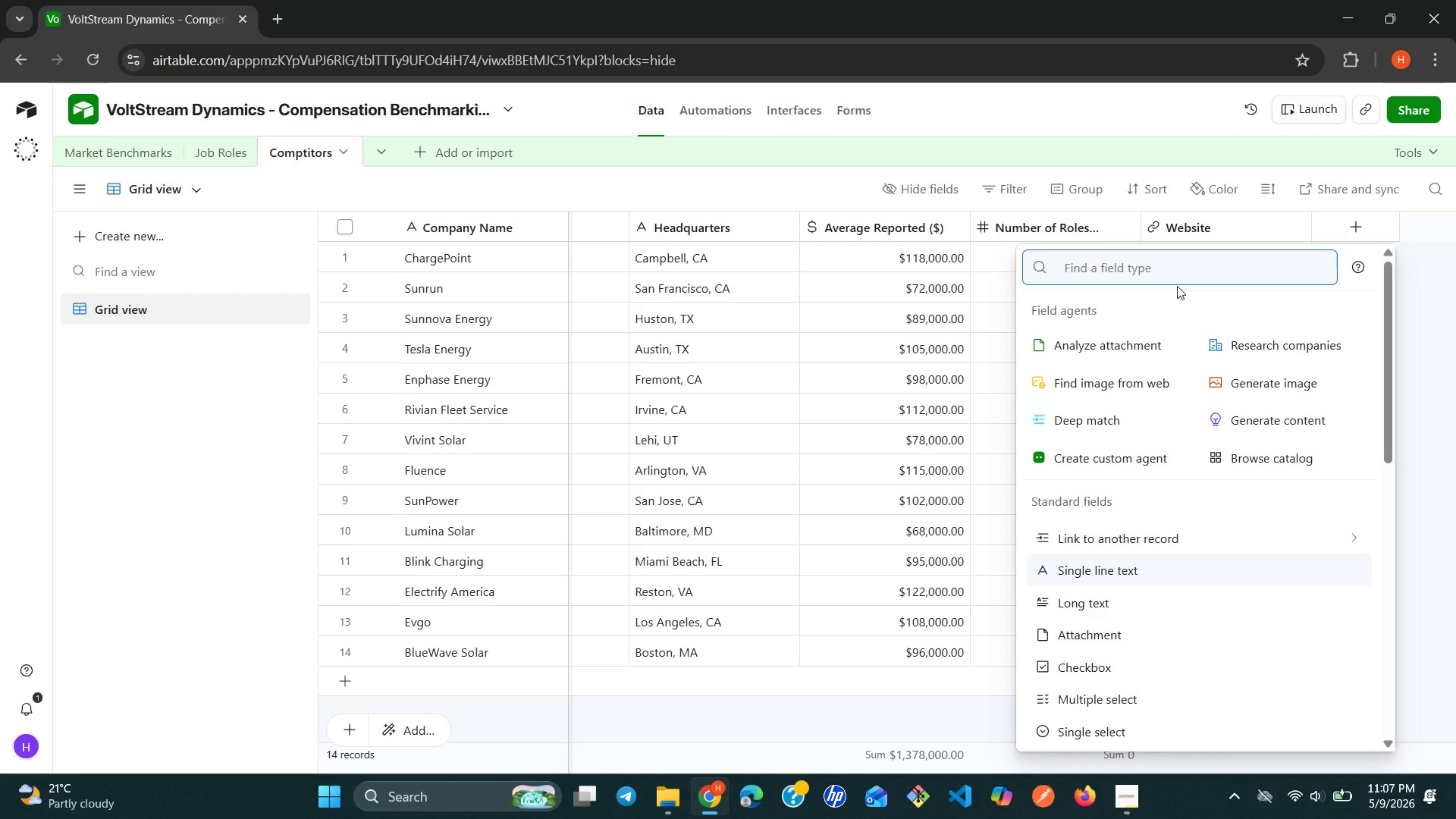 
wait(23.73)
 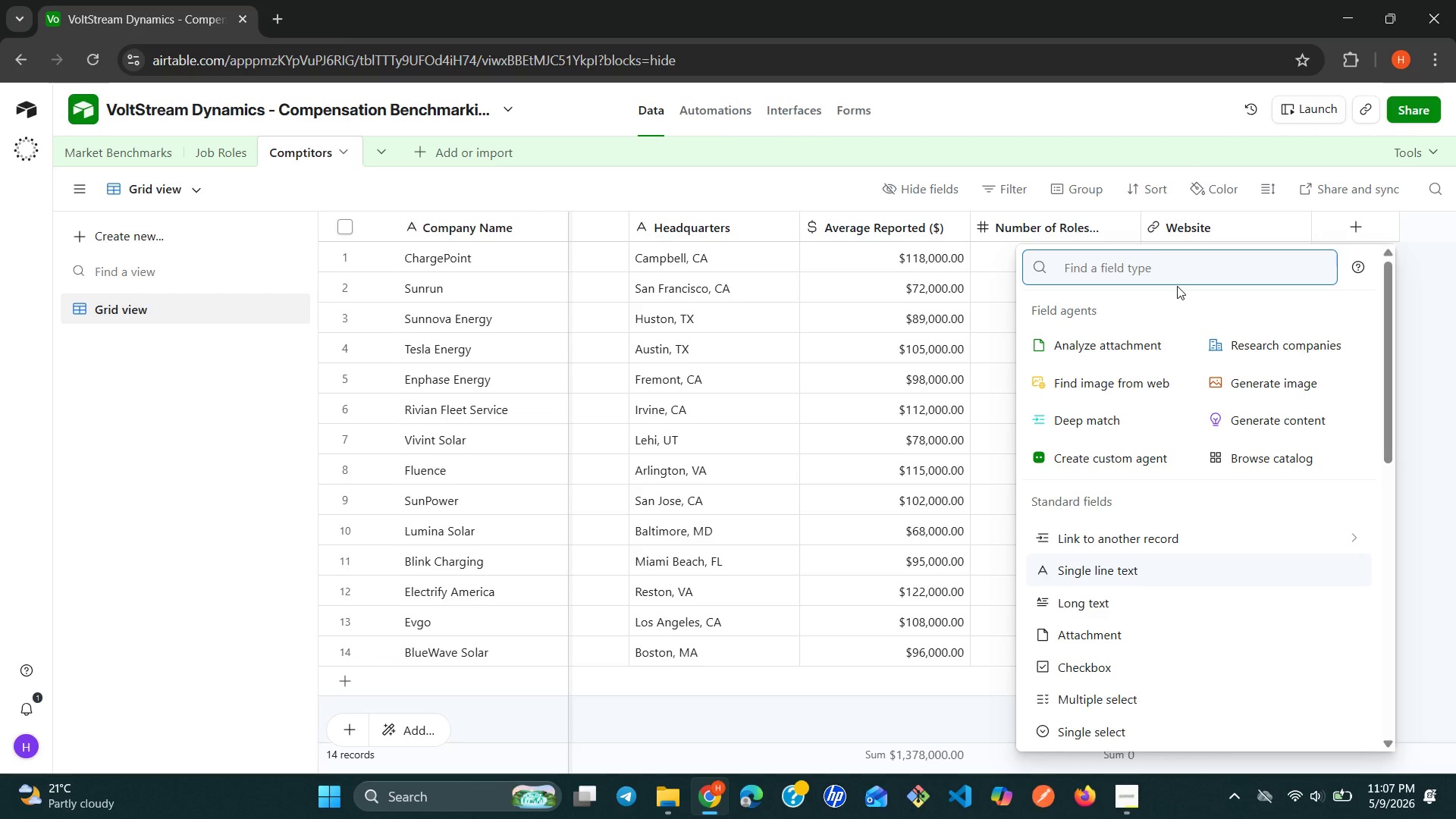 
left_click([140, 145])
 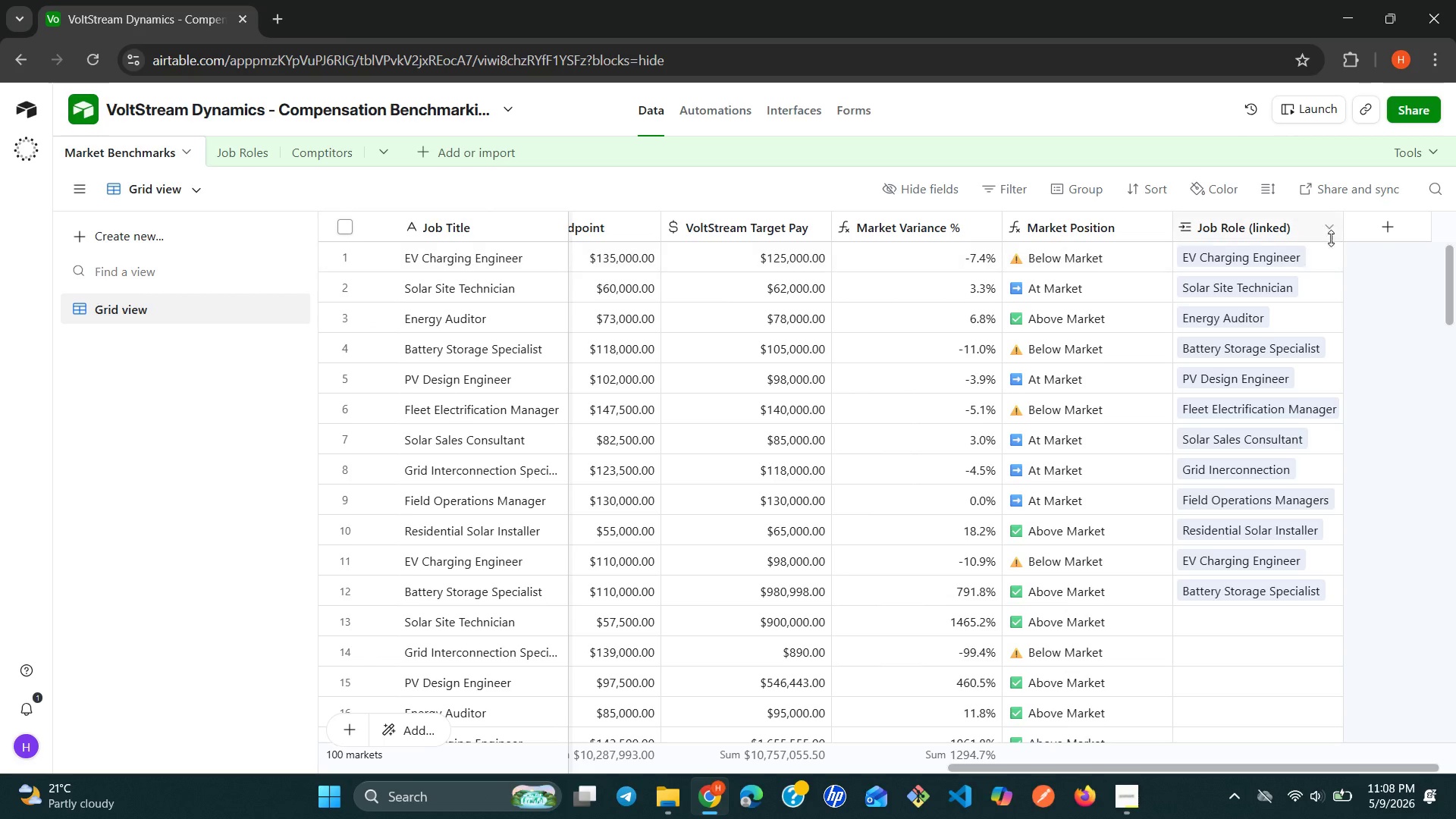 
left_click([1368, 231])
 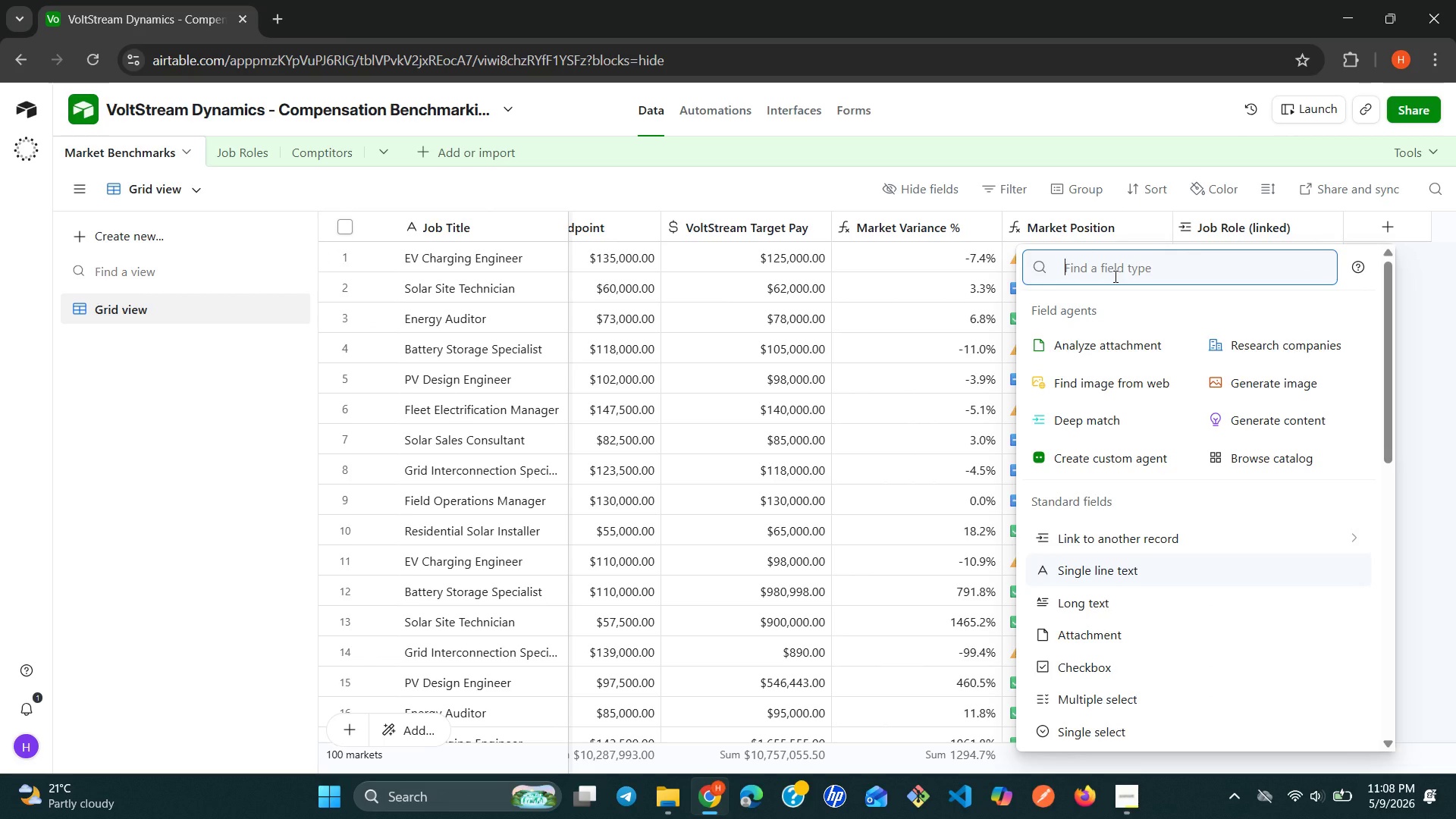 
type(Compito)
 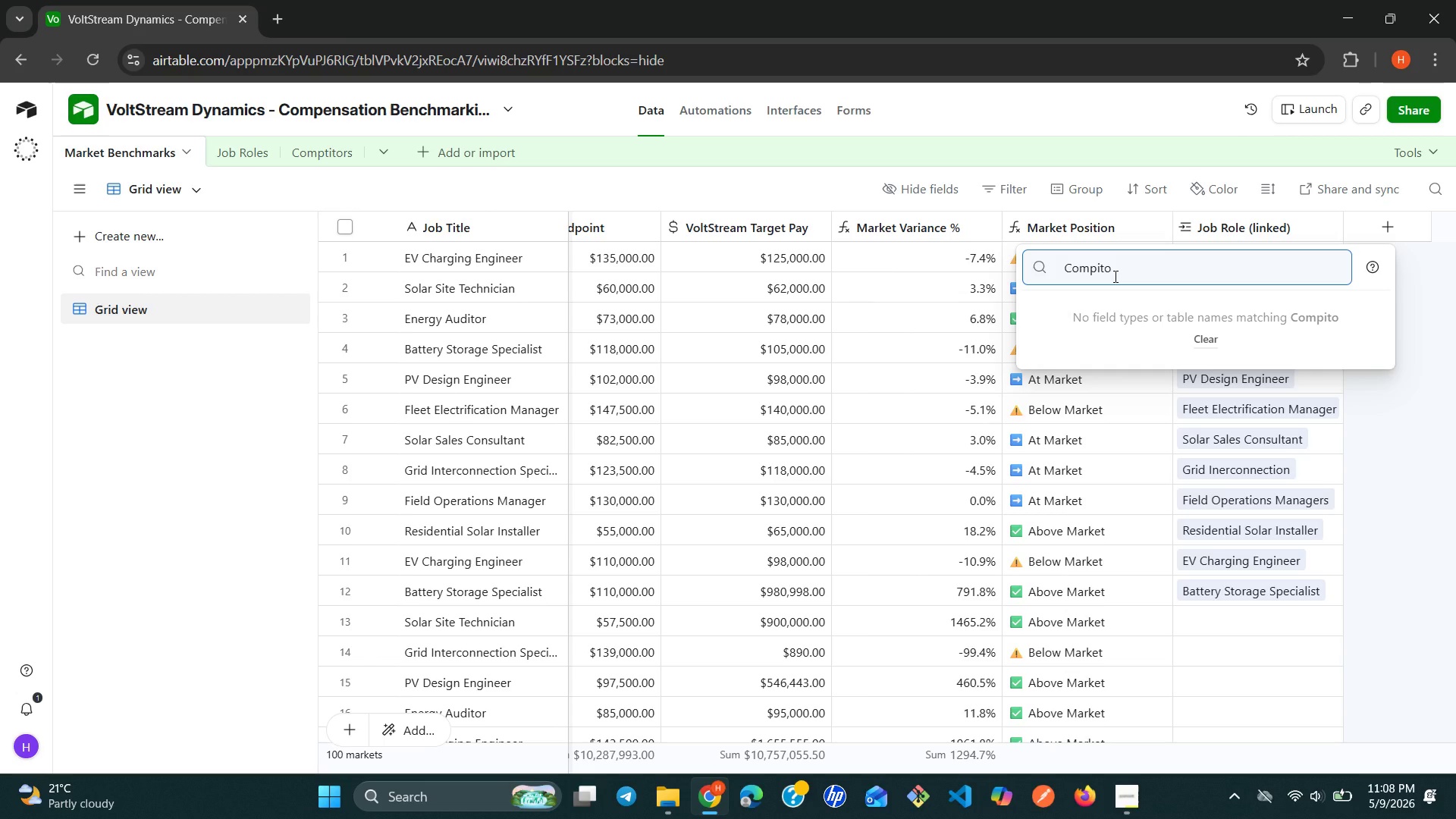 
key(Backspace)
key(Backspace)
key(Backspace)
type(etitor)
 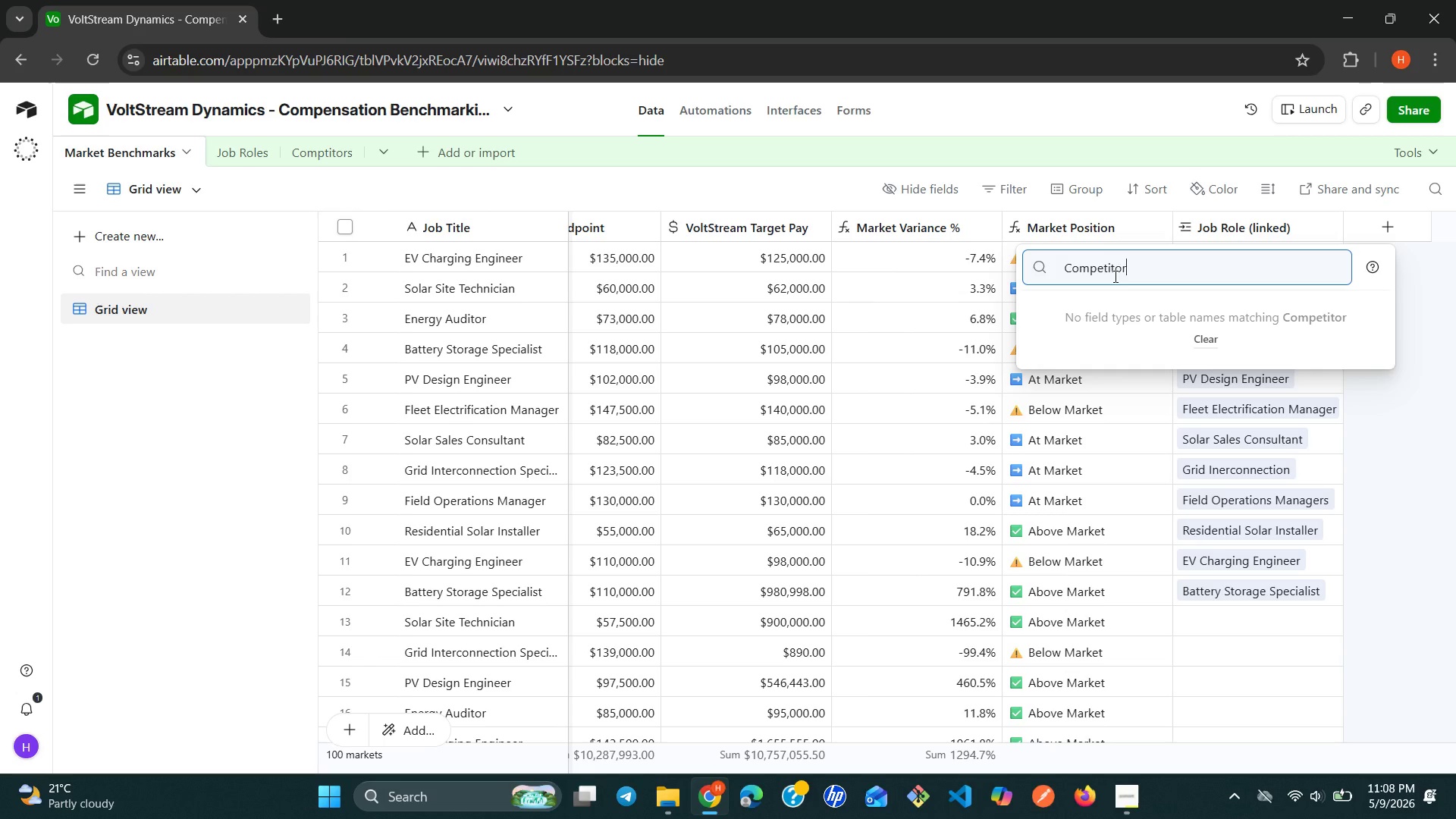 
type( ()Linked)
 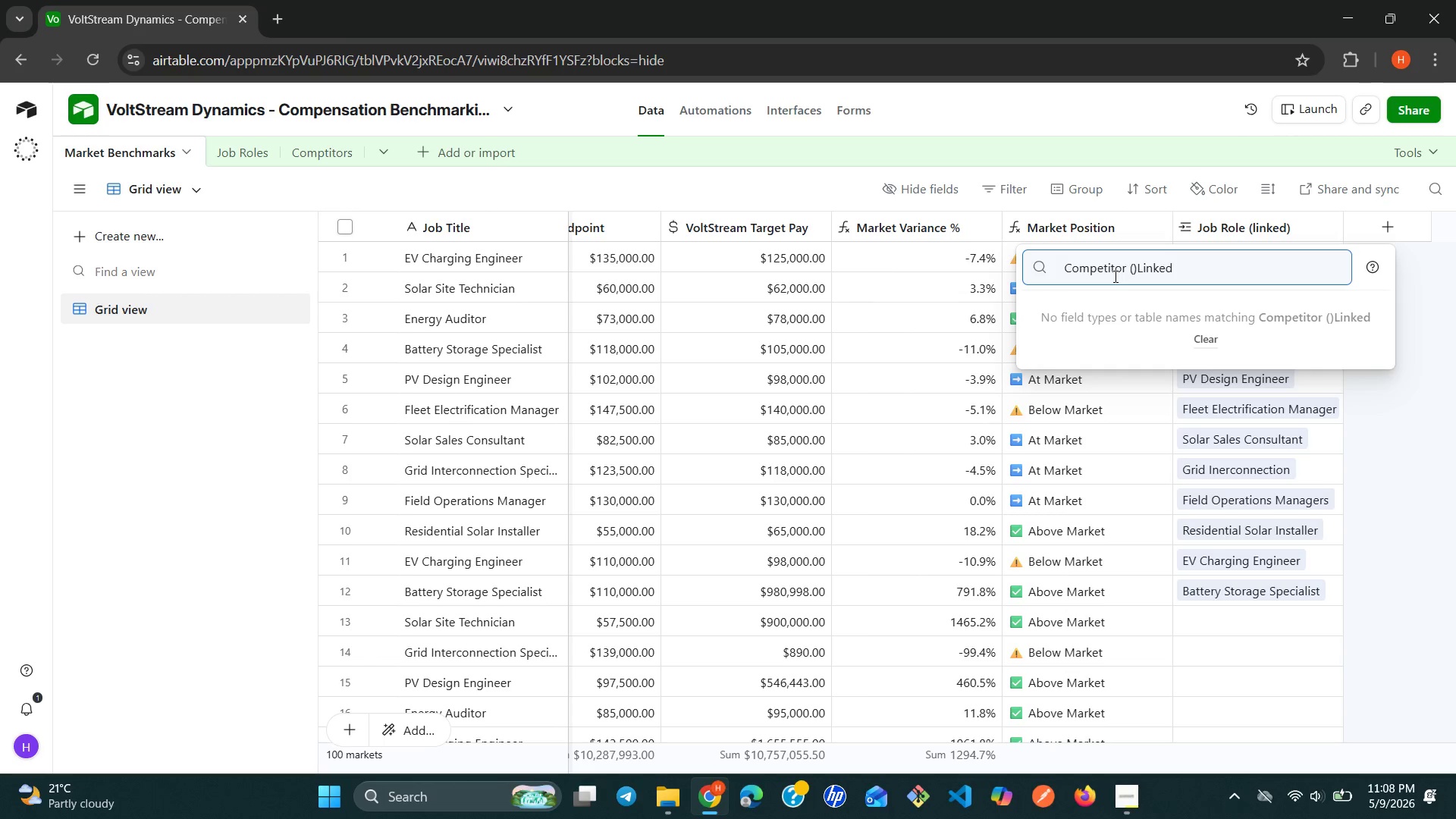 
double_click([1114, 276])
 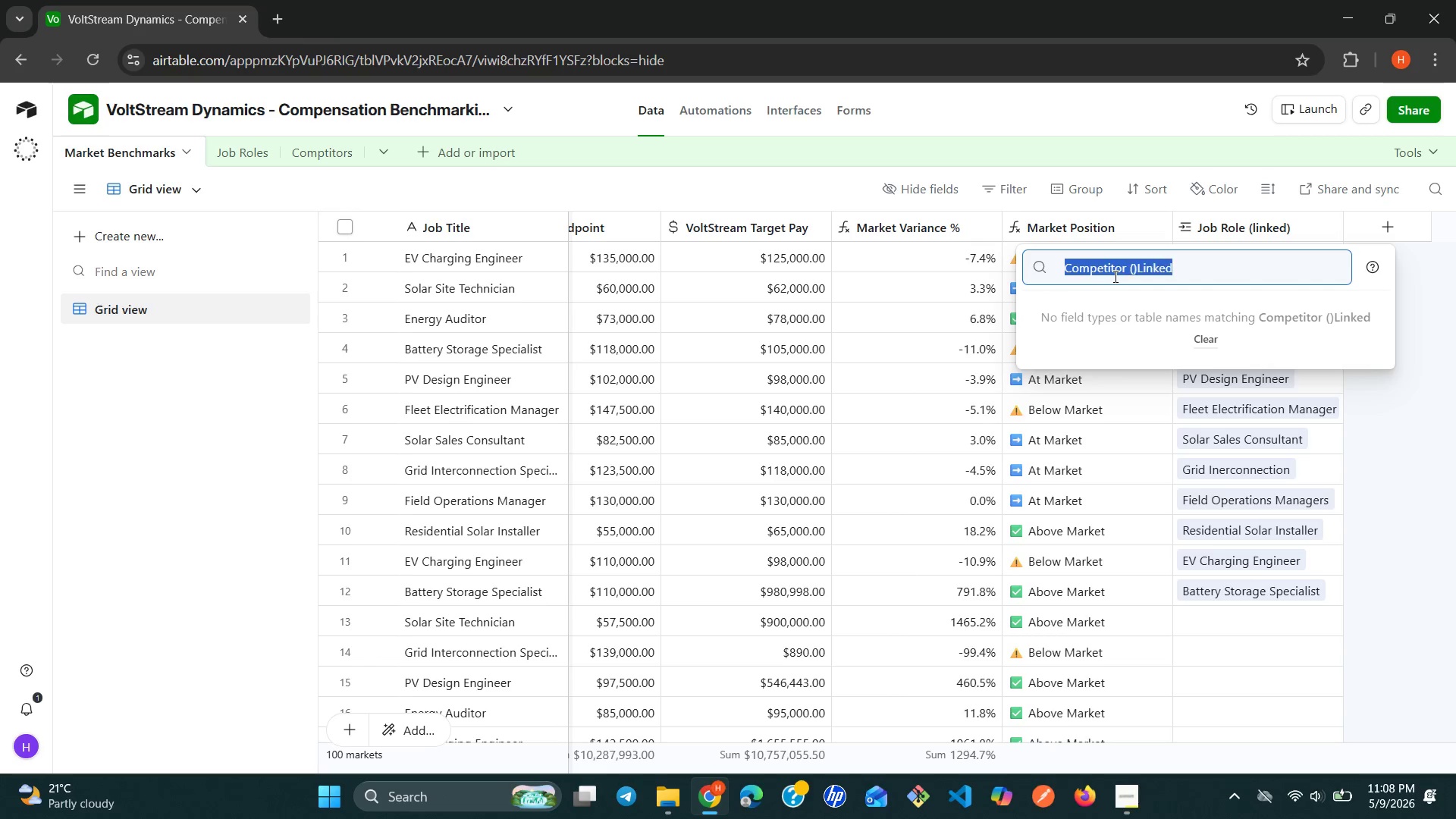 
triple_click([1114, 276])
 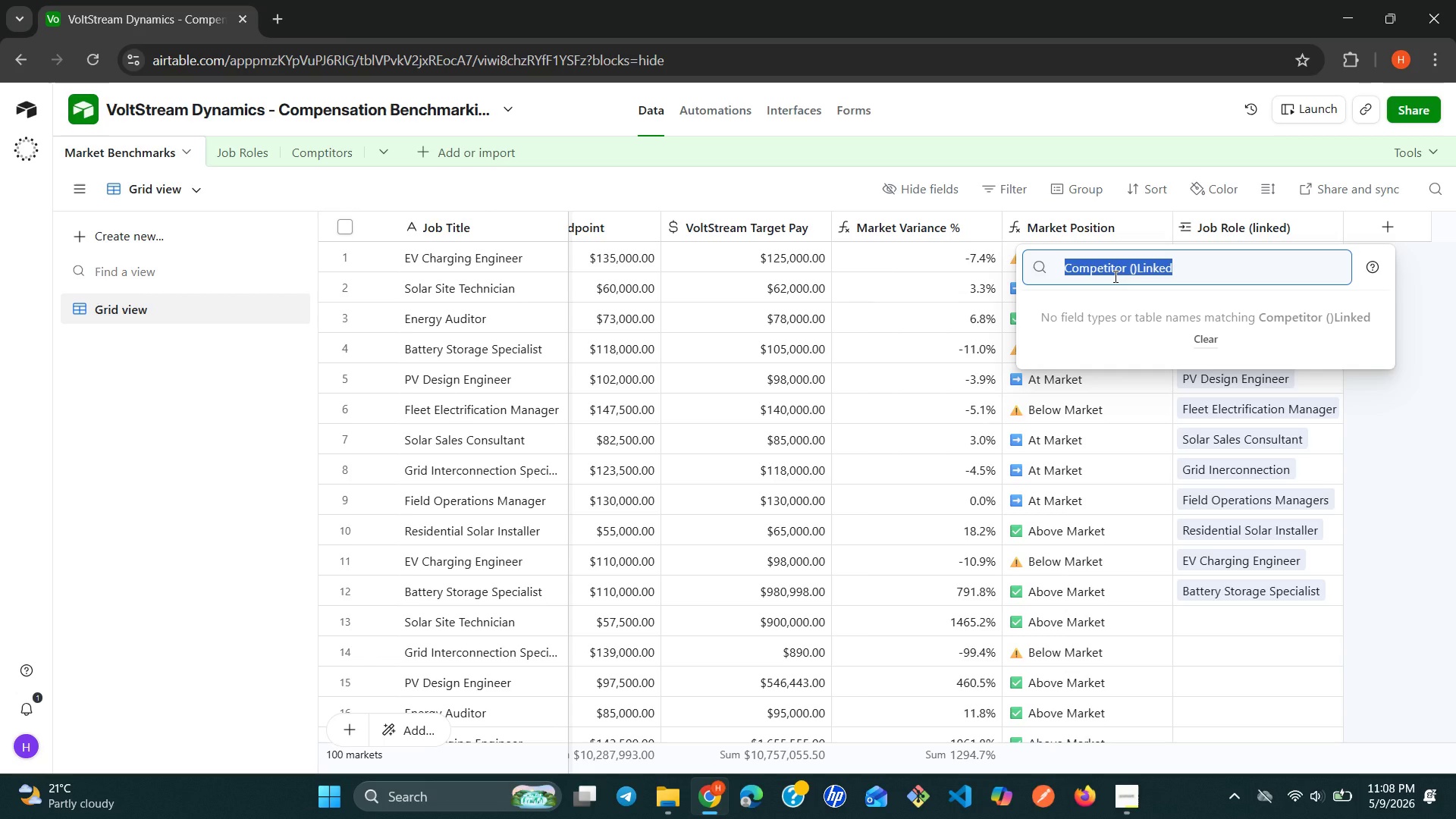 
triple_click([1114, 276])
 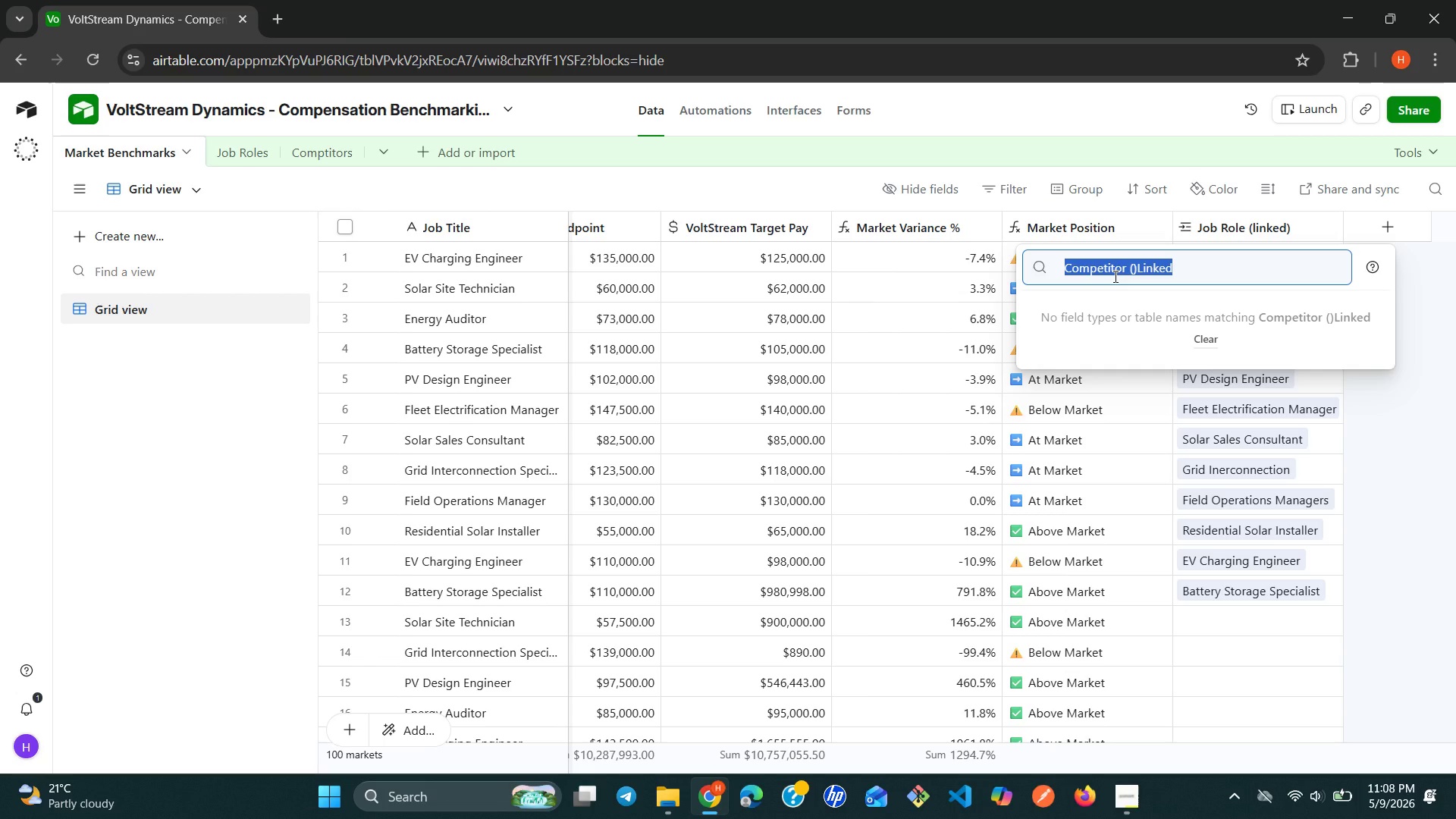 
key(Control+X)
 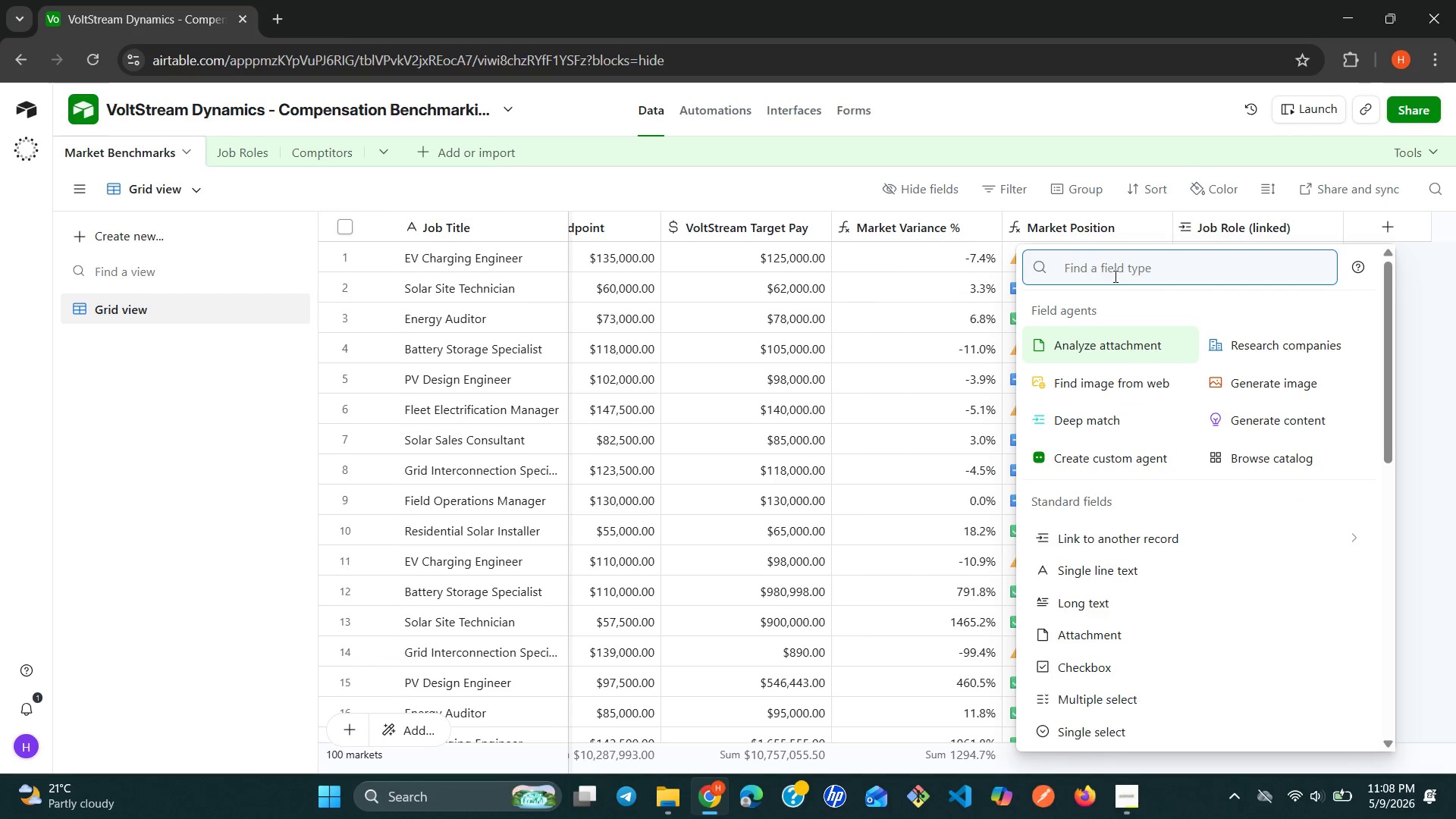 
type(li)
 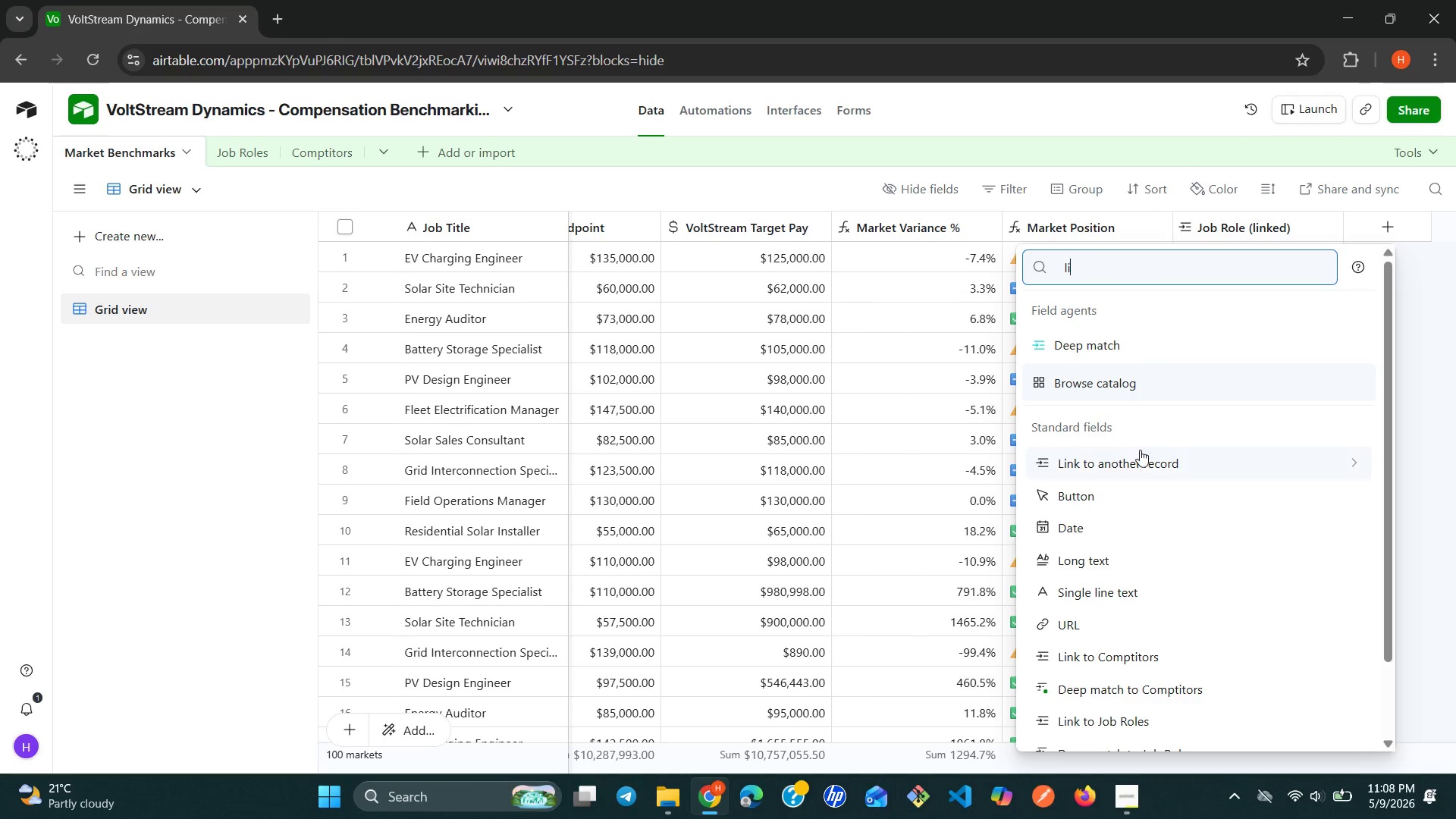 
left_click([1140, 460])
 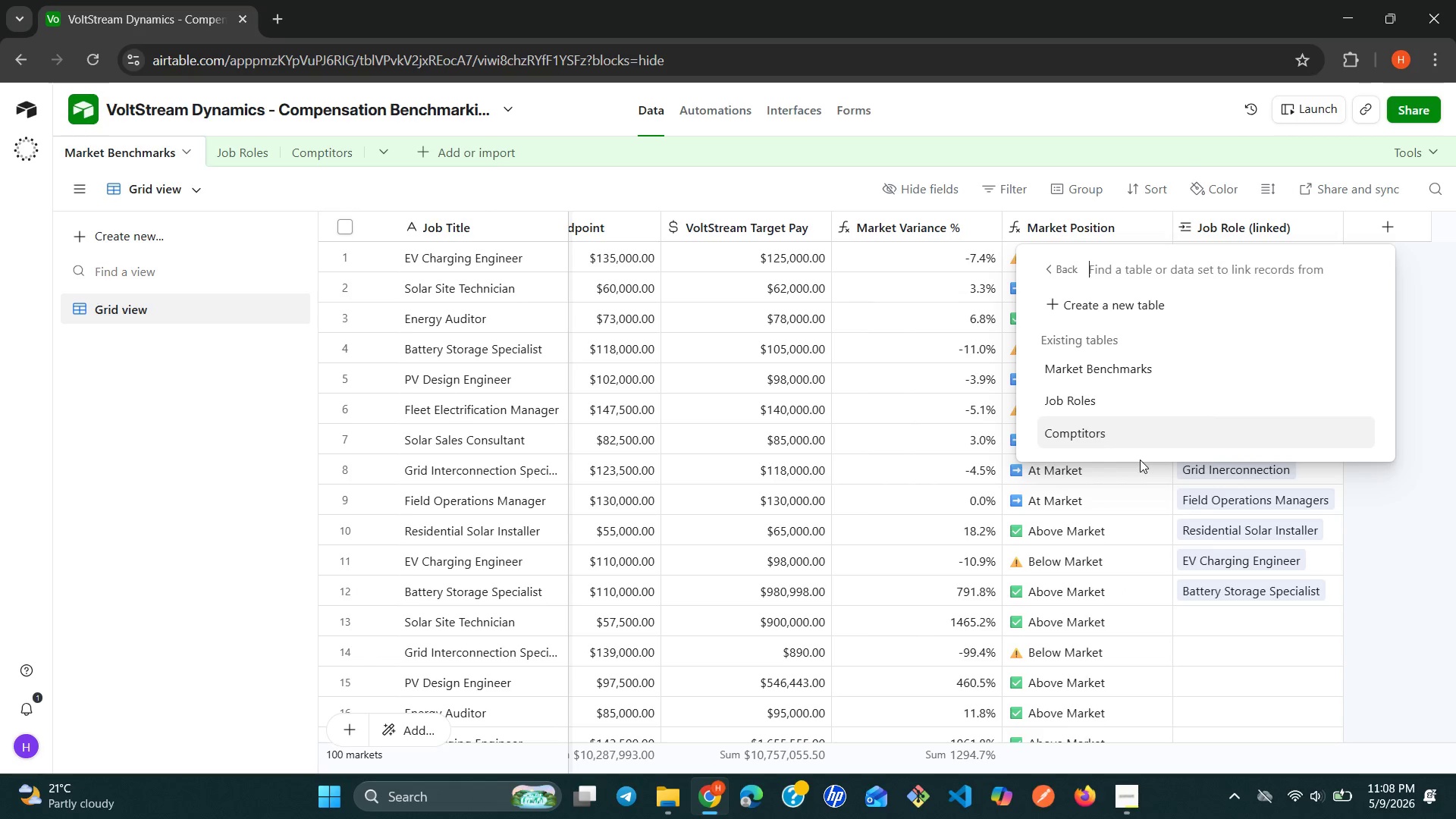 
wait(9.36)
 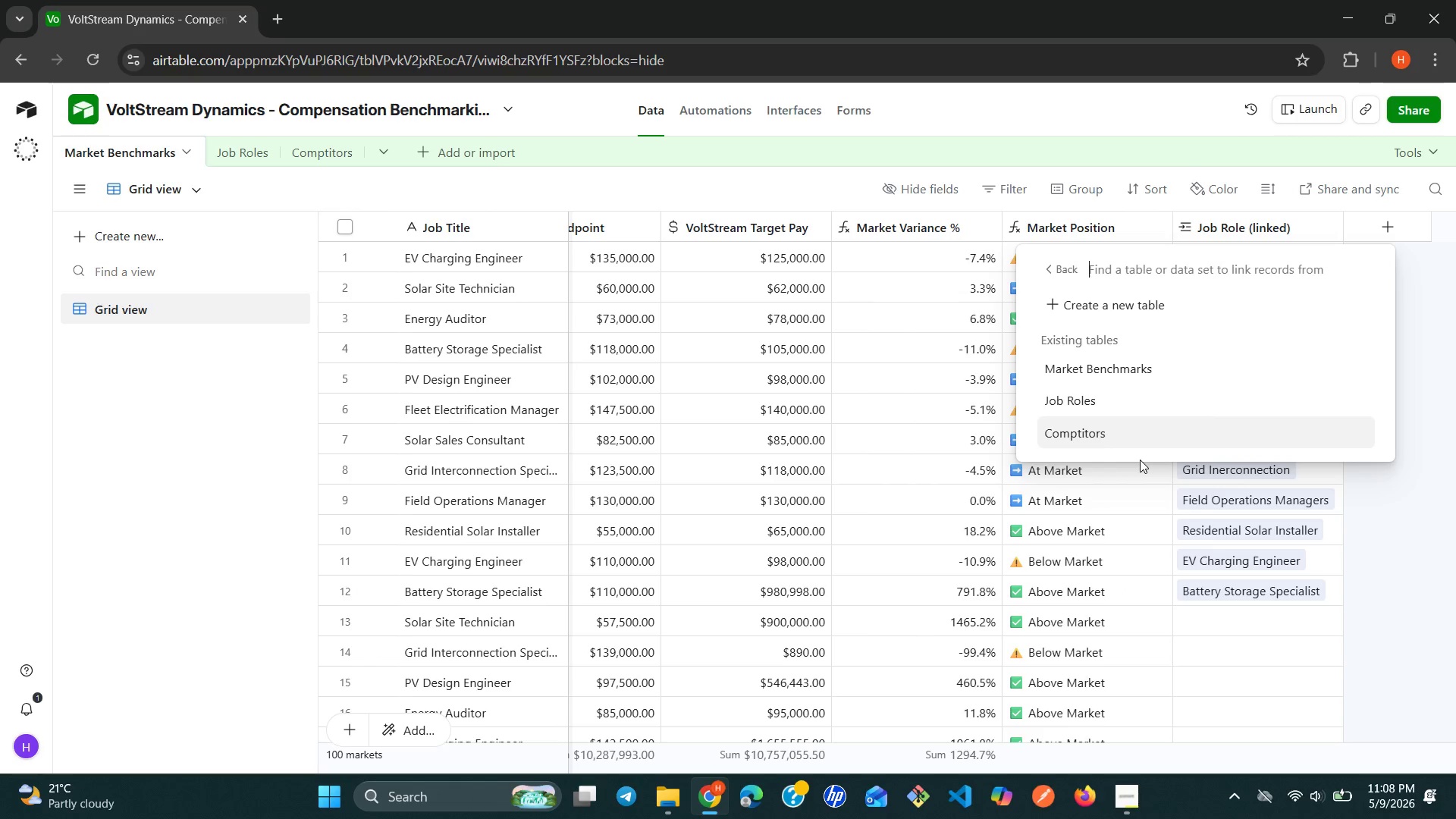 
left_click([1074, 438])
 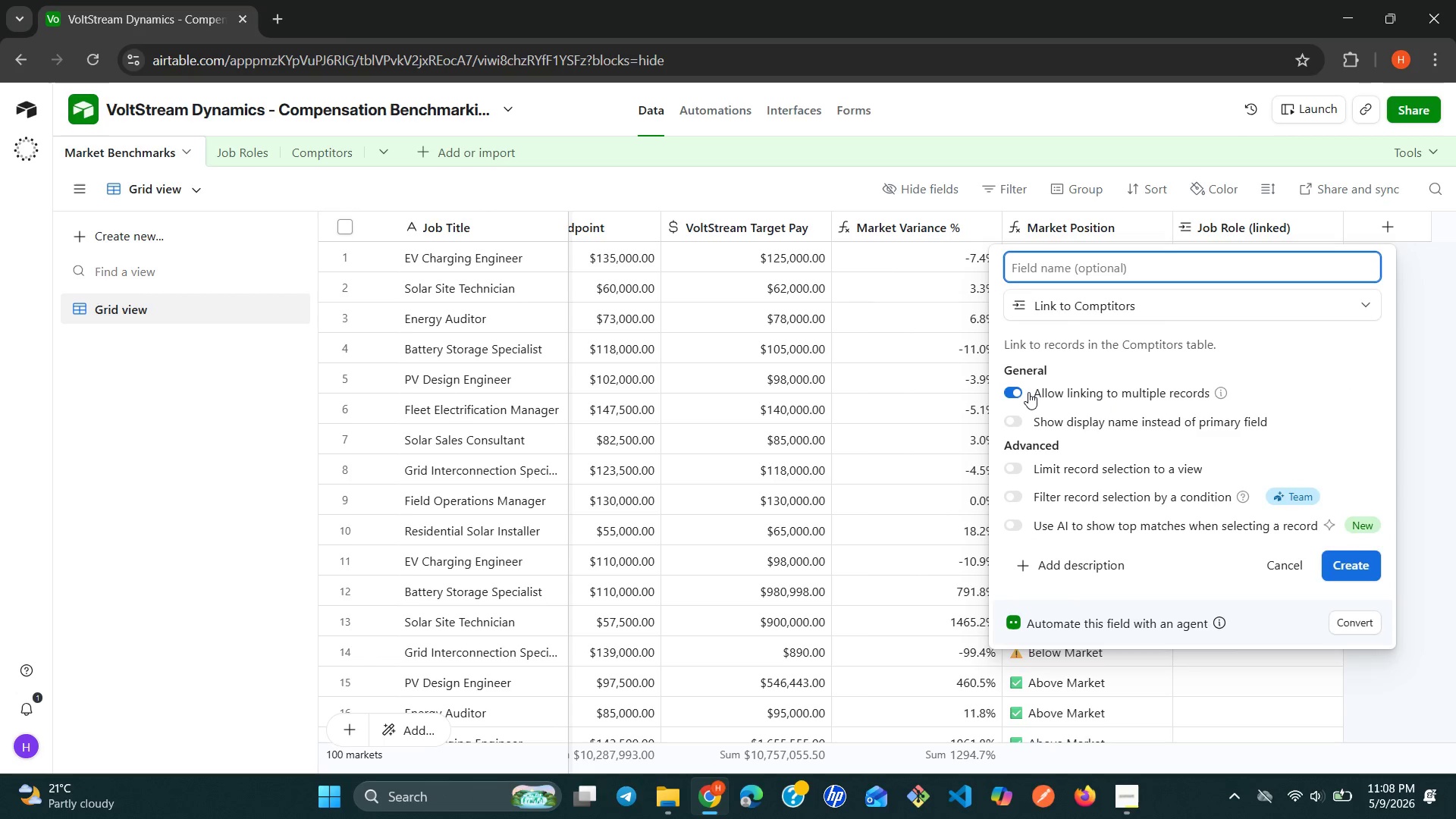 
left_click([1014, 392])
 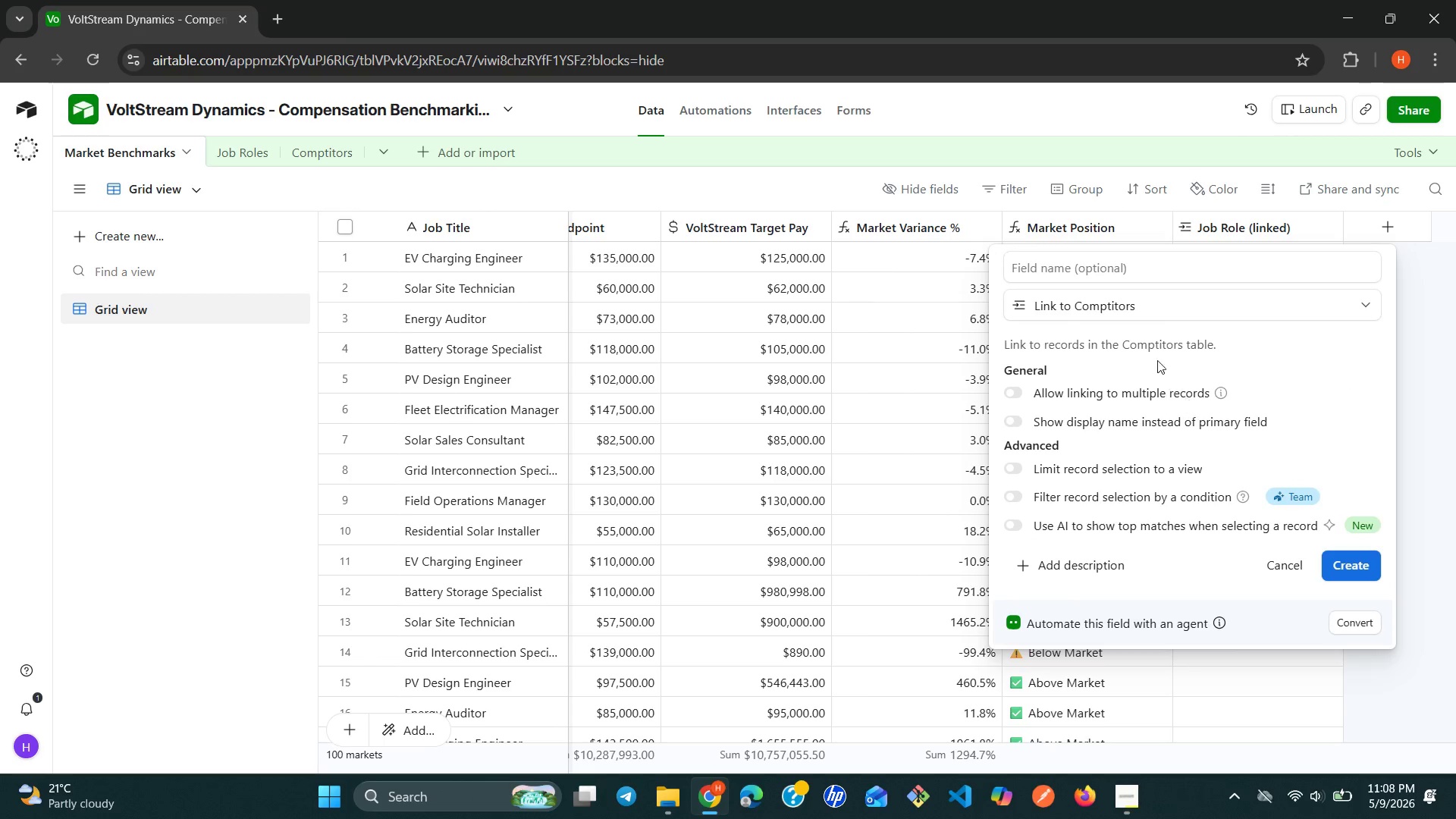 
left_click([1085, 273])
 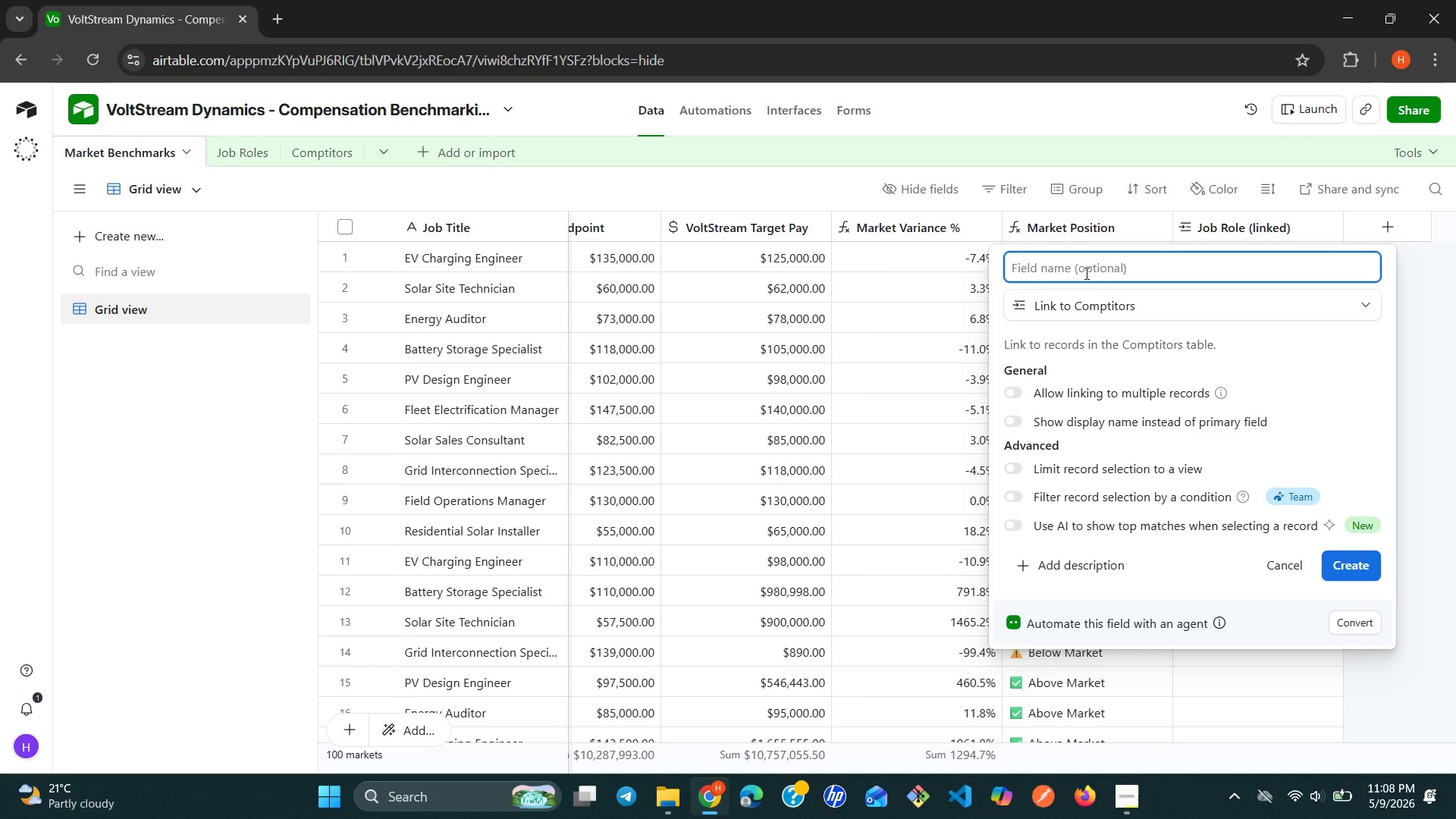 
key(Control+V)
 